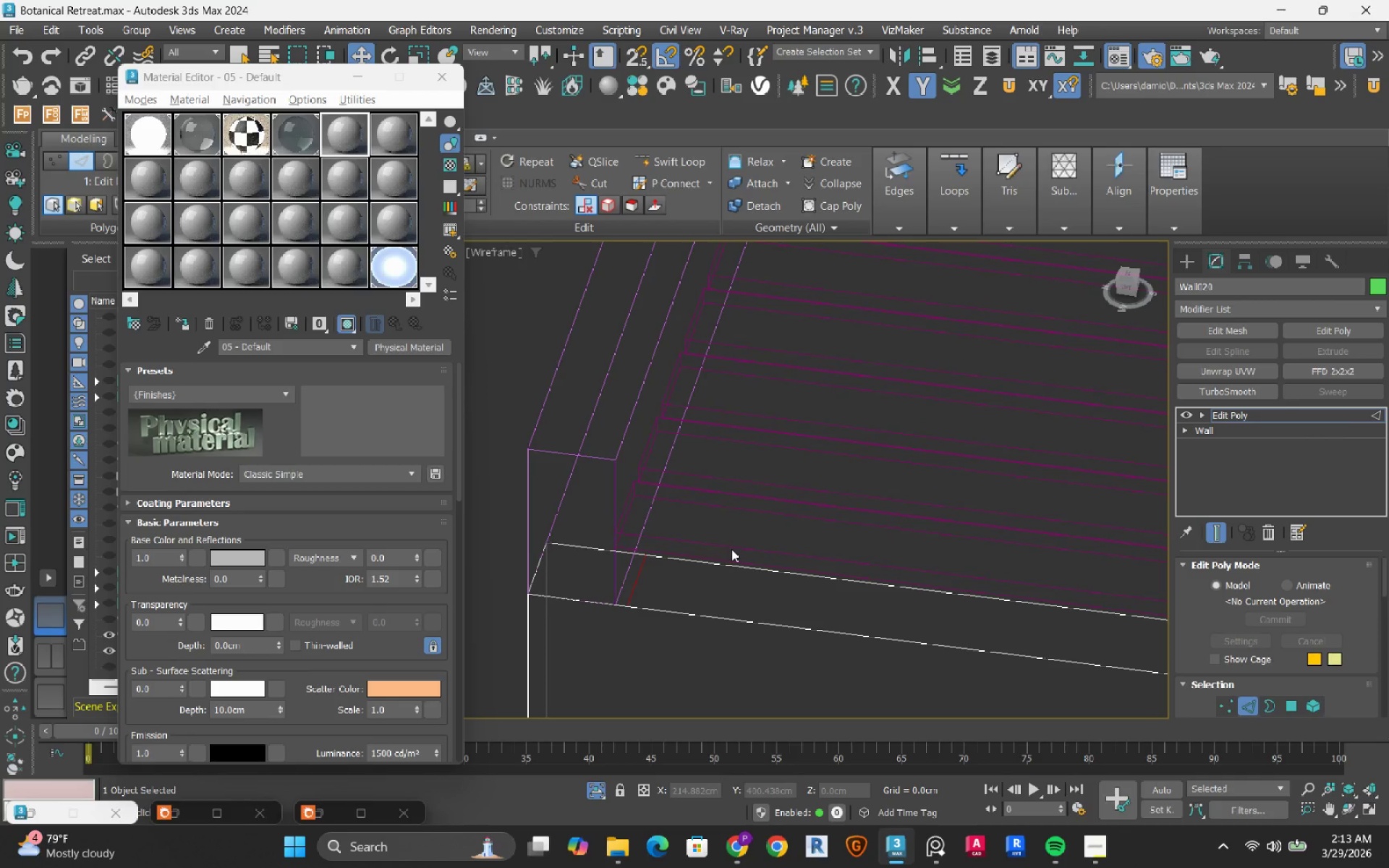 
left_click([1294, 705])
 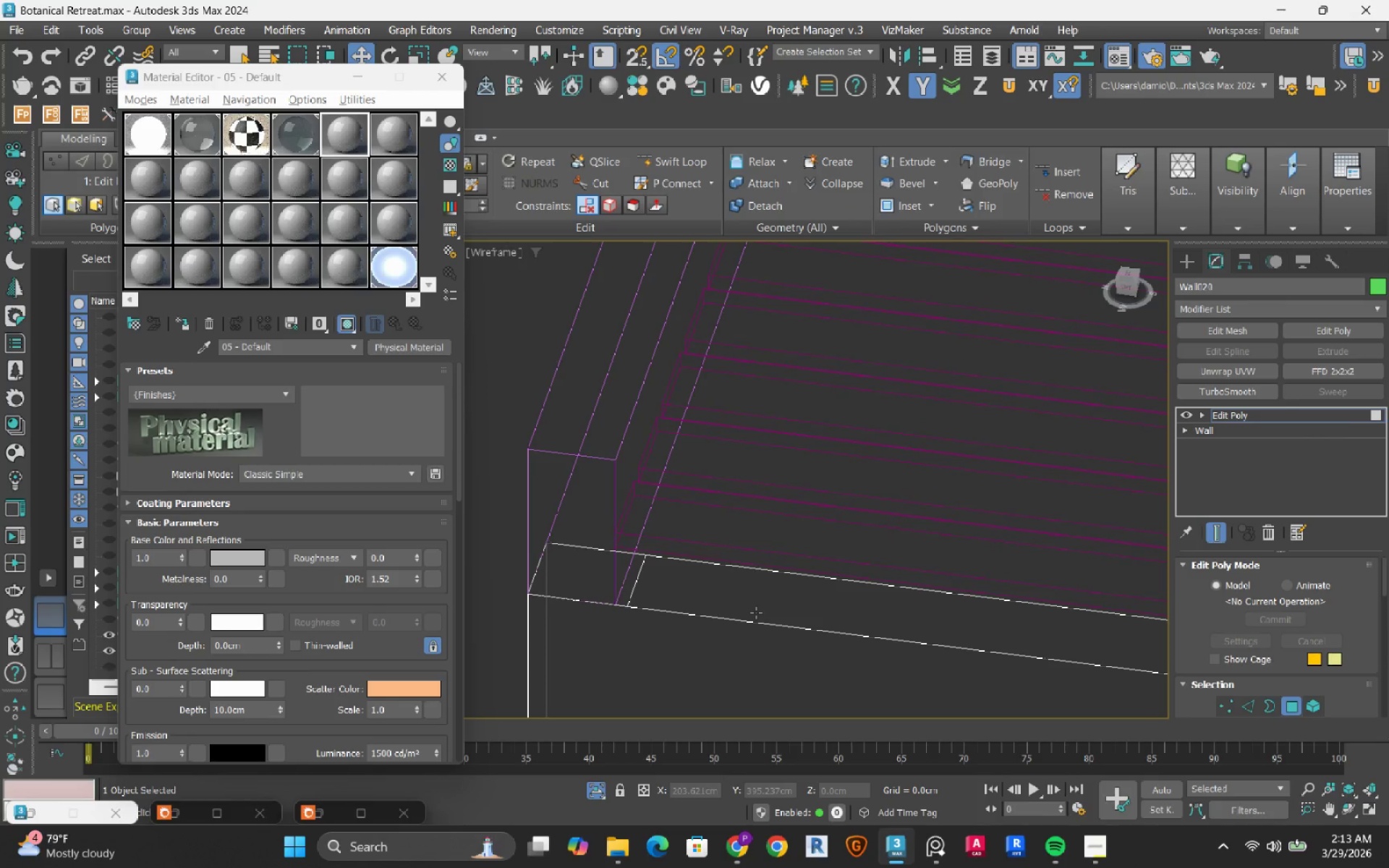 
left_click([756, 613])
 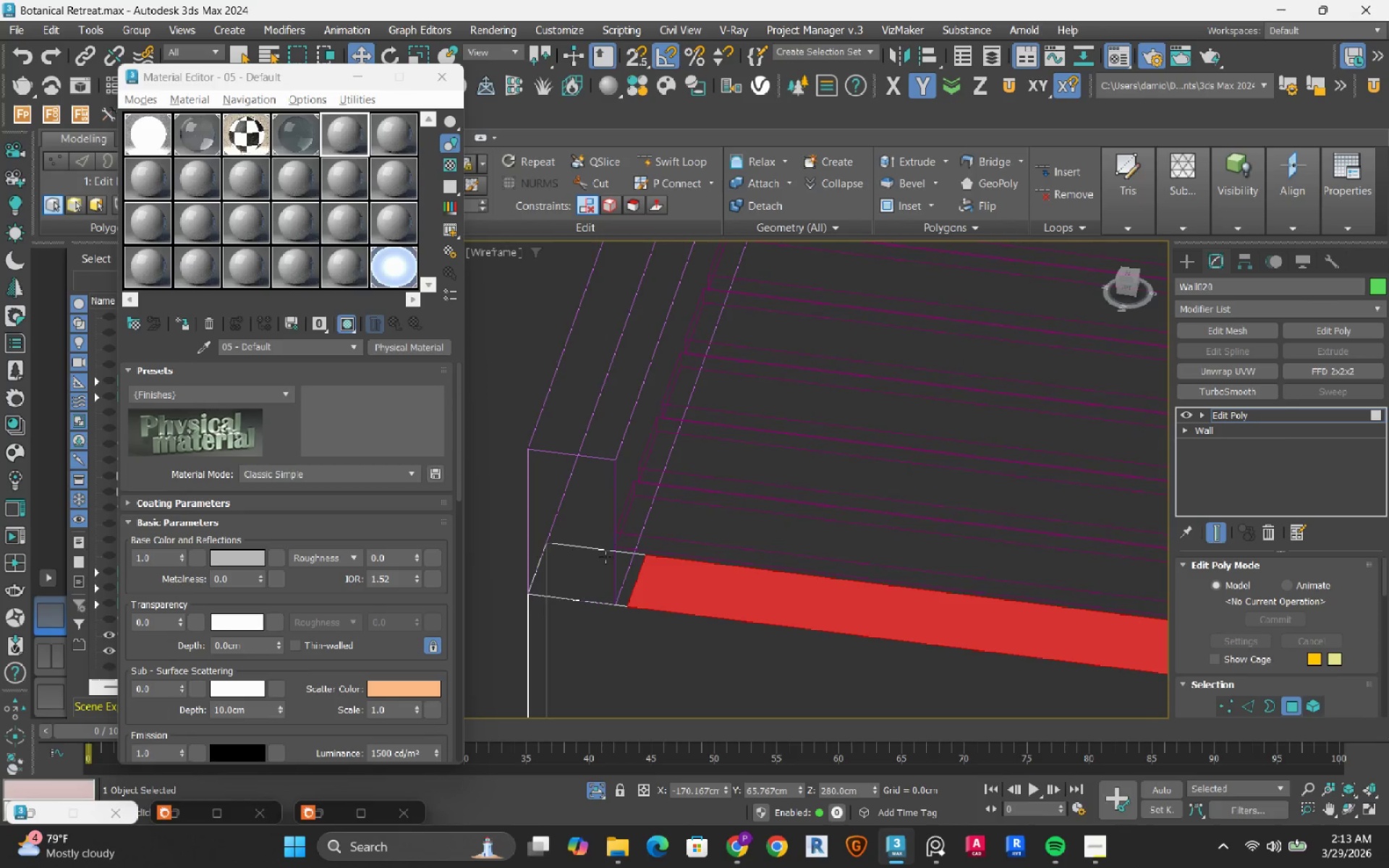 
scroll: coordinate [606, 557], scroll_direction: down, amount: 8.0
 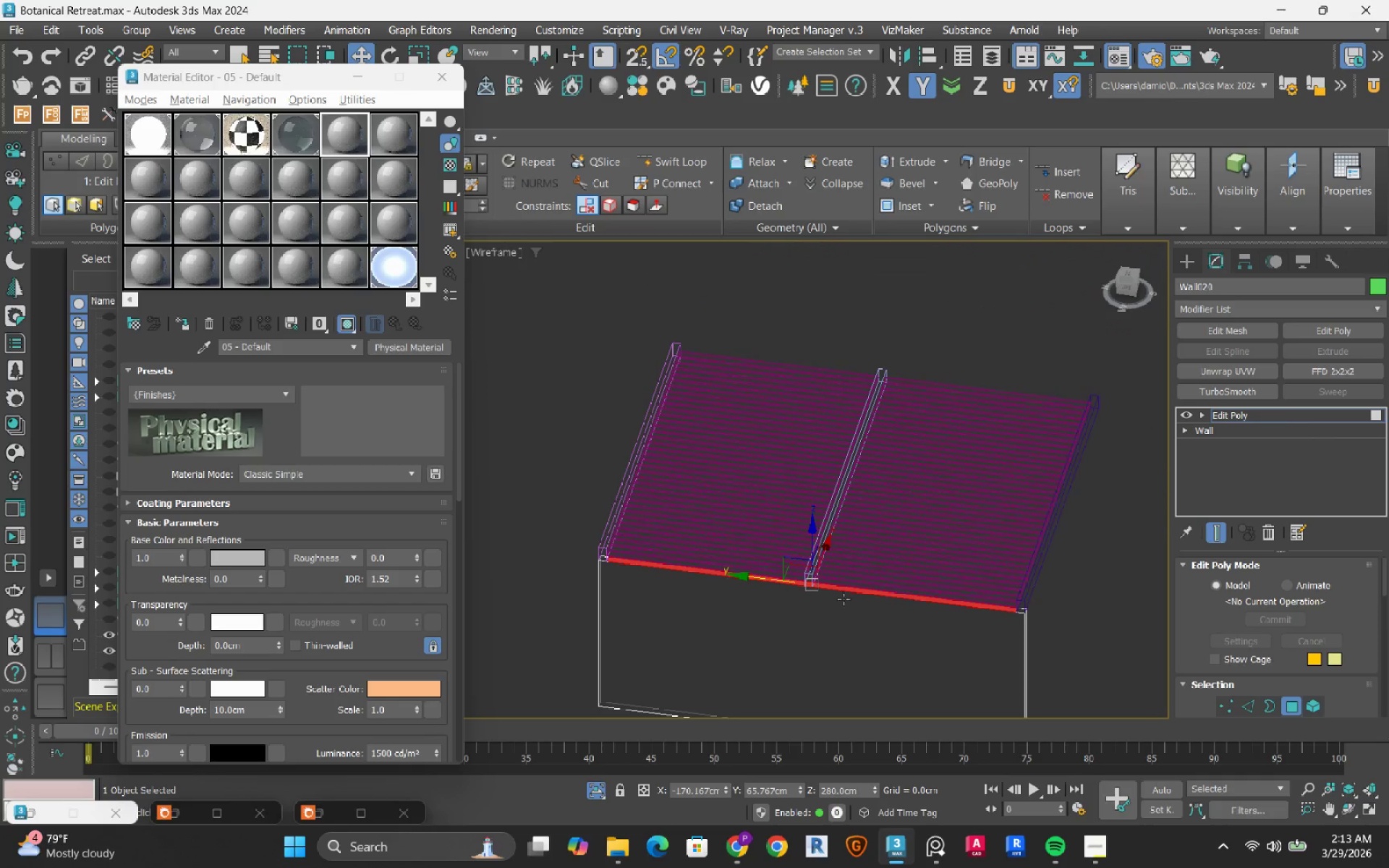 
scroll: coordinate [727, 575], scroll_direction: up, amount: 6.0
 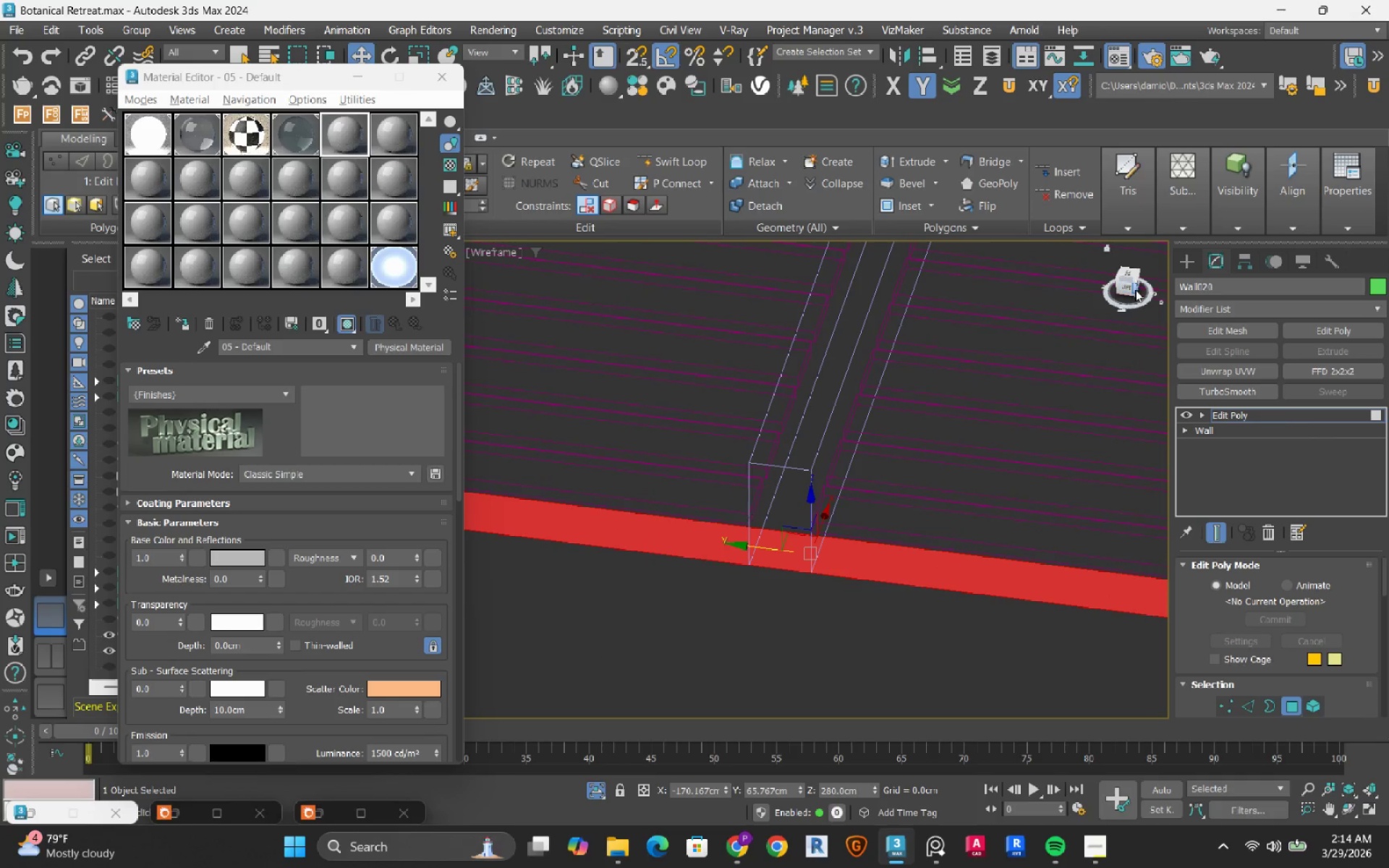 
left_click([1124, 293])
 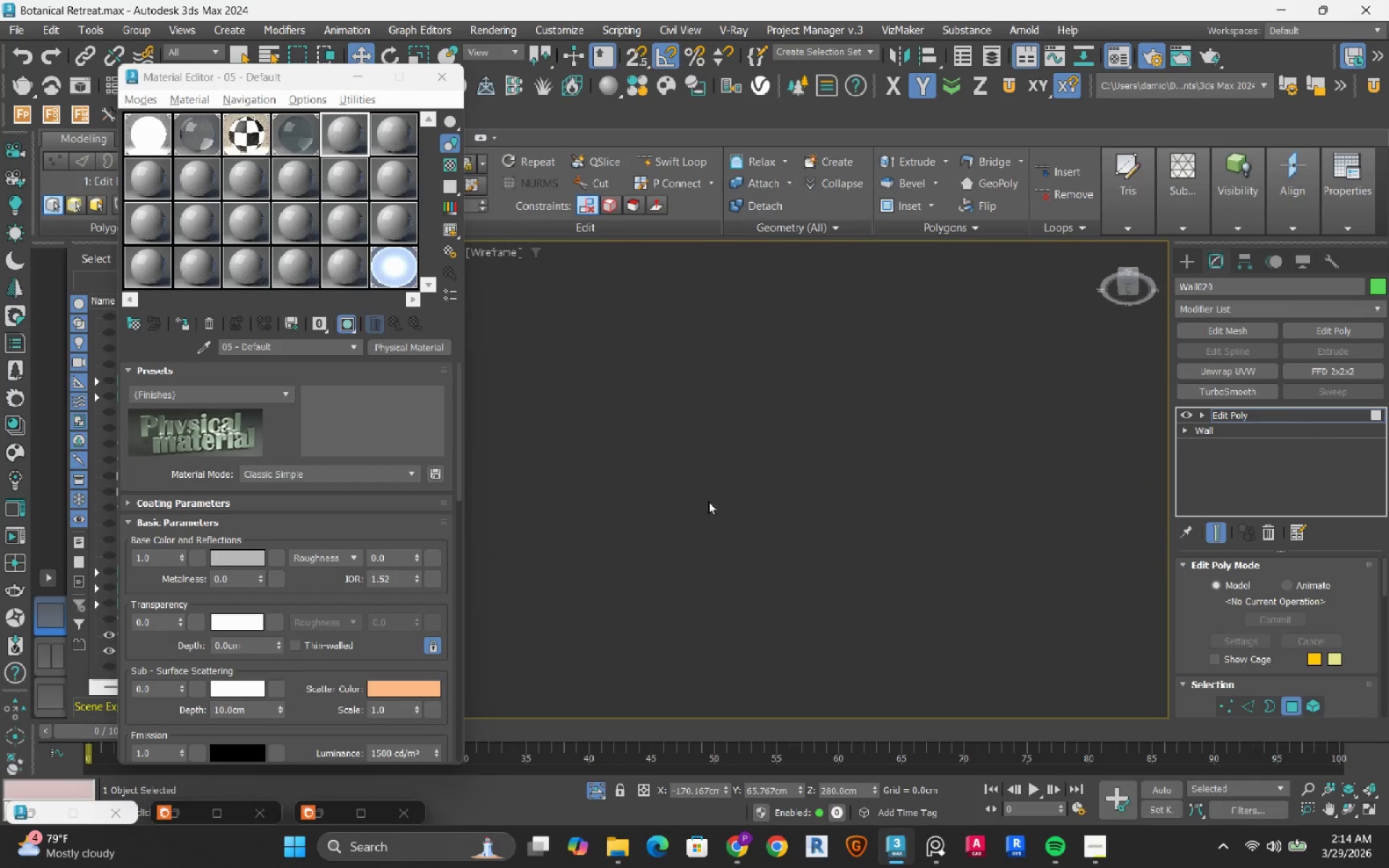 
scroll: coordinate [700, 519], scroll_direction: down, amount: 7.0
 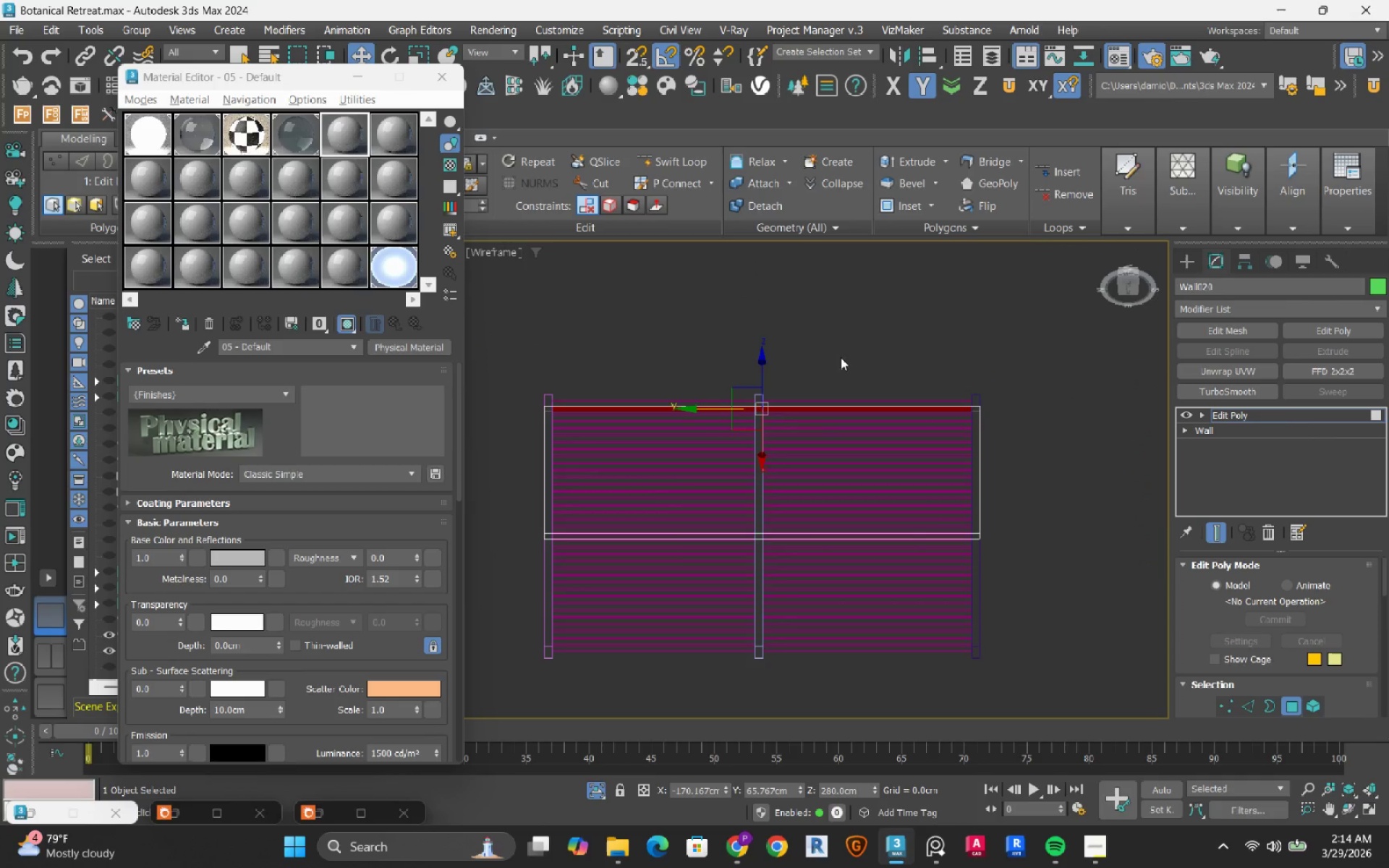 
hold_key(key=AltLeft, duration=0.97)
 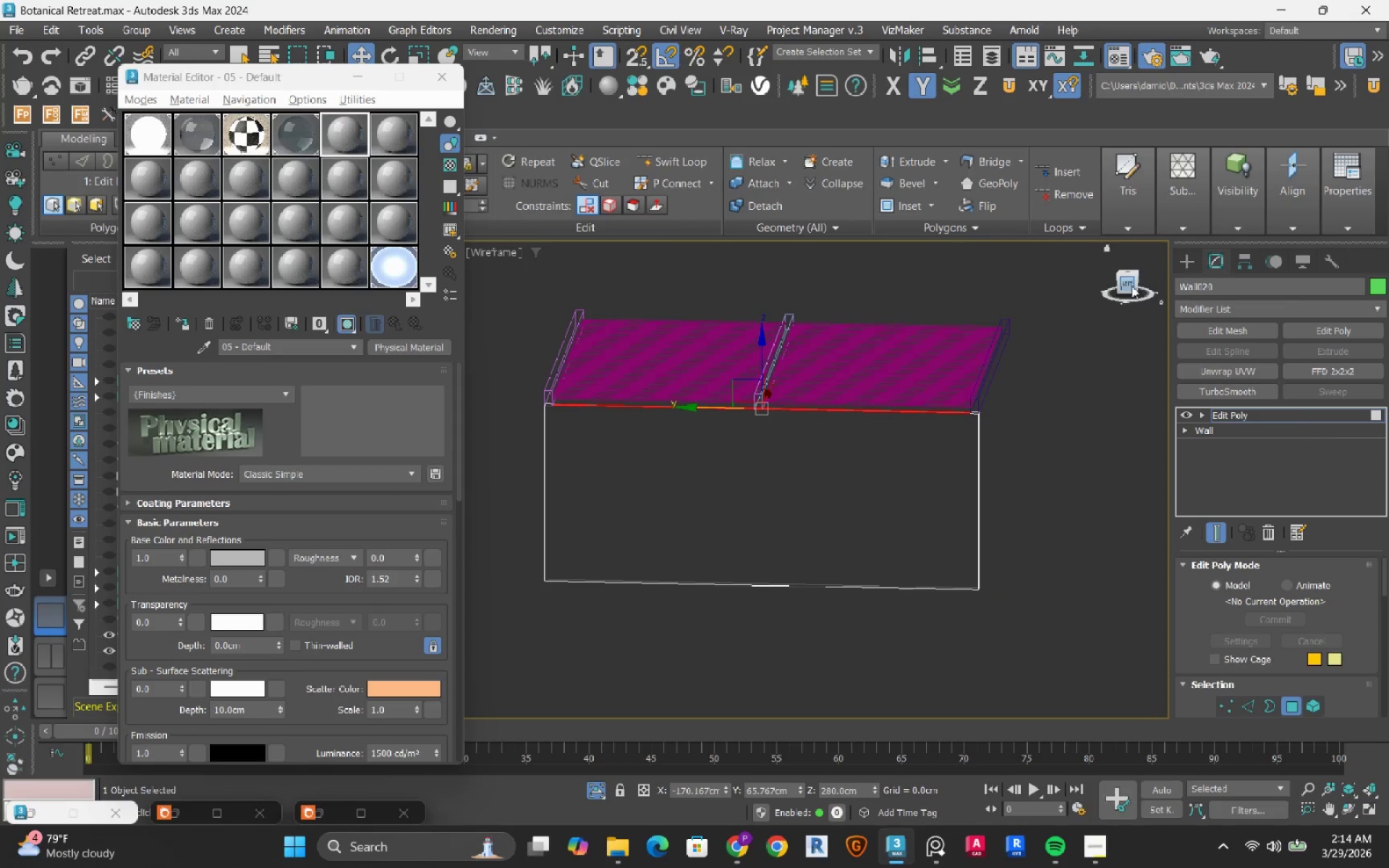 
left_click([1130, 290])
 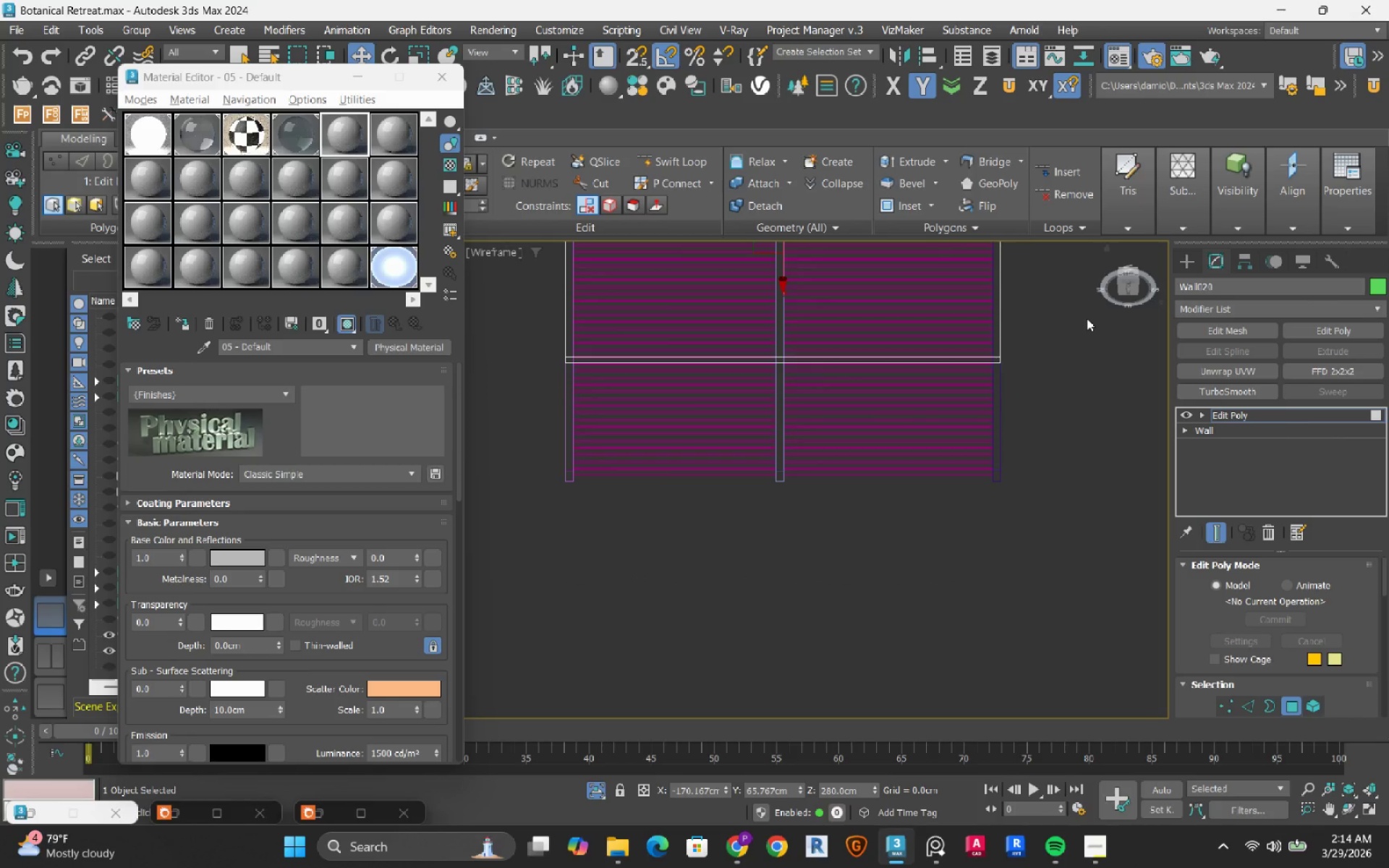 
key(L)
 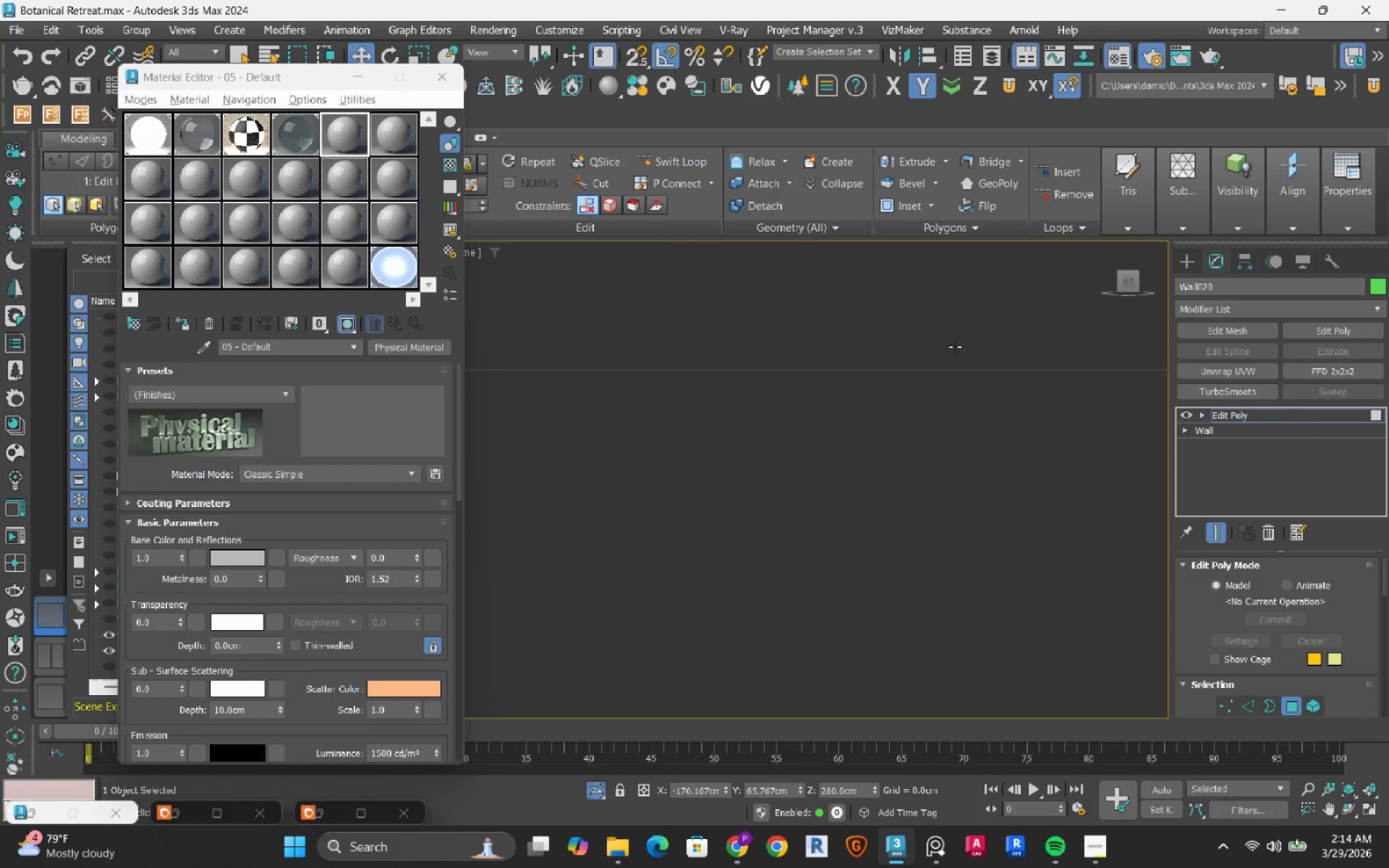 
scroll: coordinate [807, 393], scroll_direction: down, amount: 6.0
 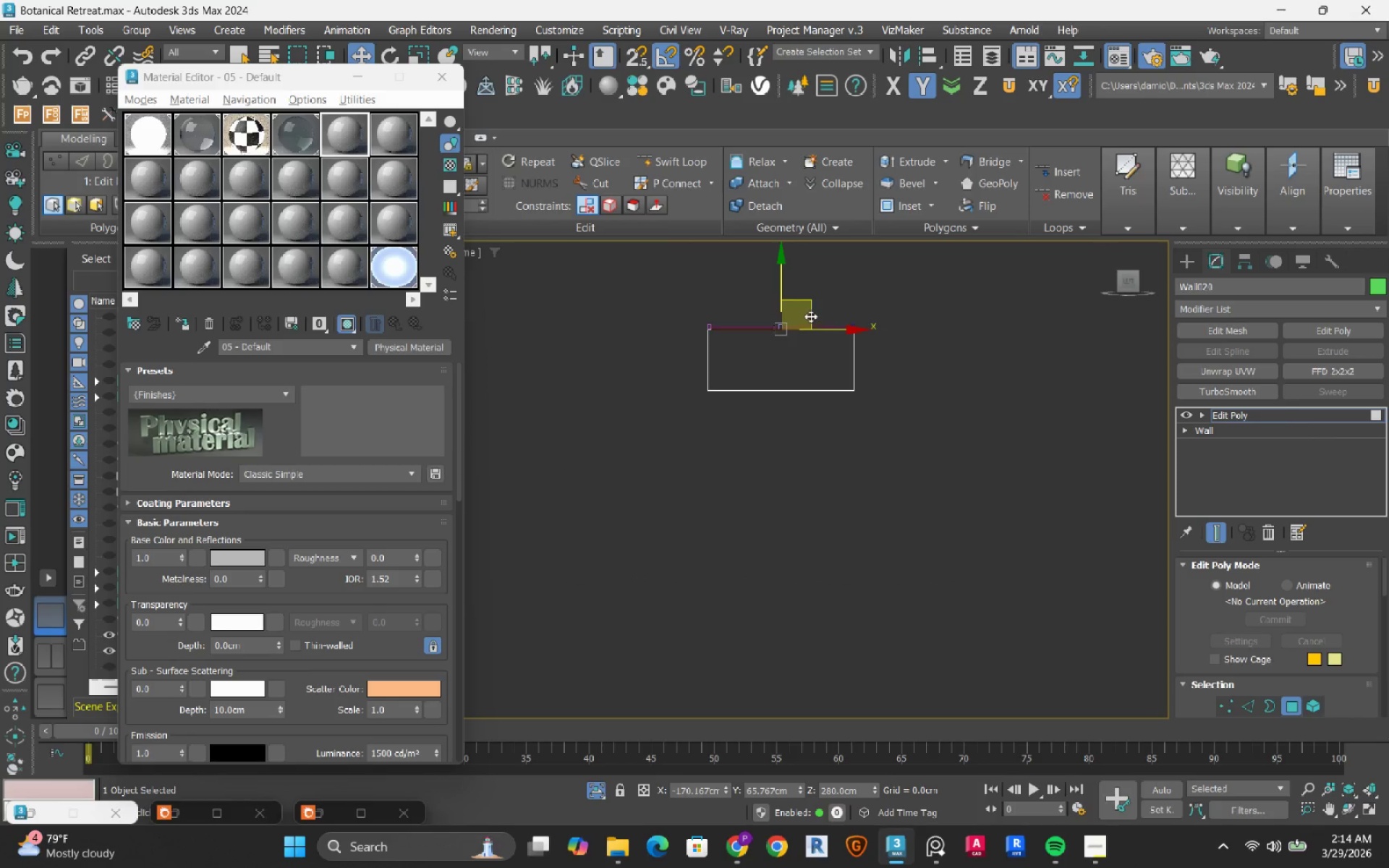 
scroll: coordinate [759, 328], scroll_direction: up, amount: 12.0
 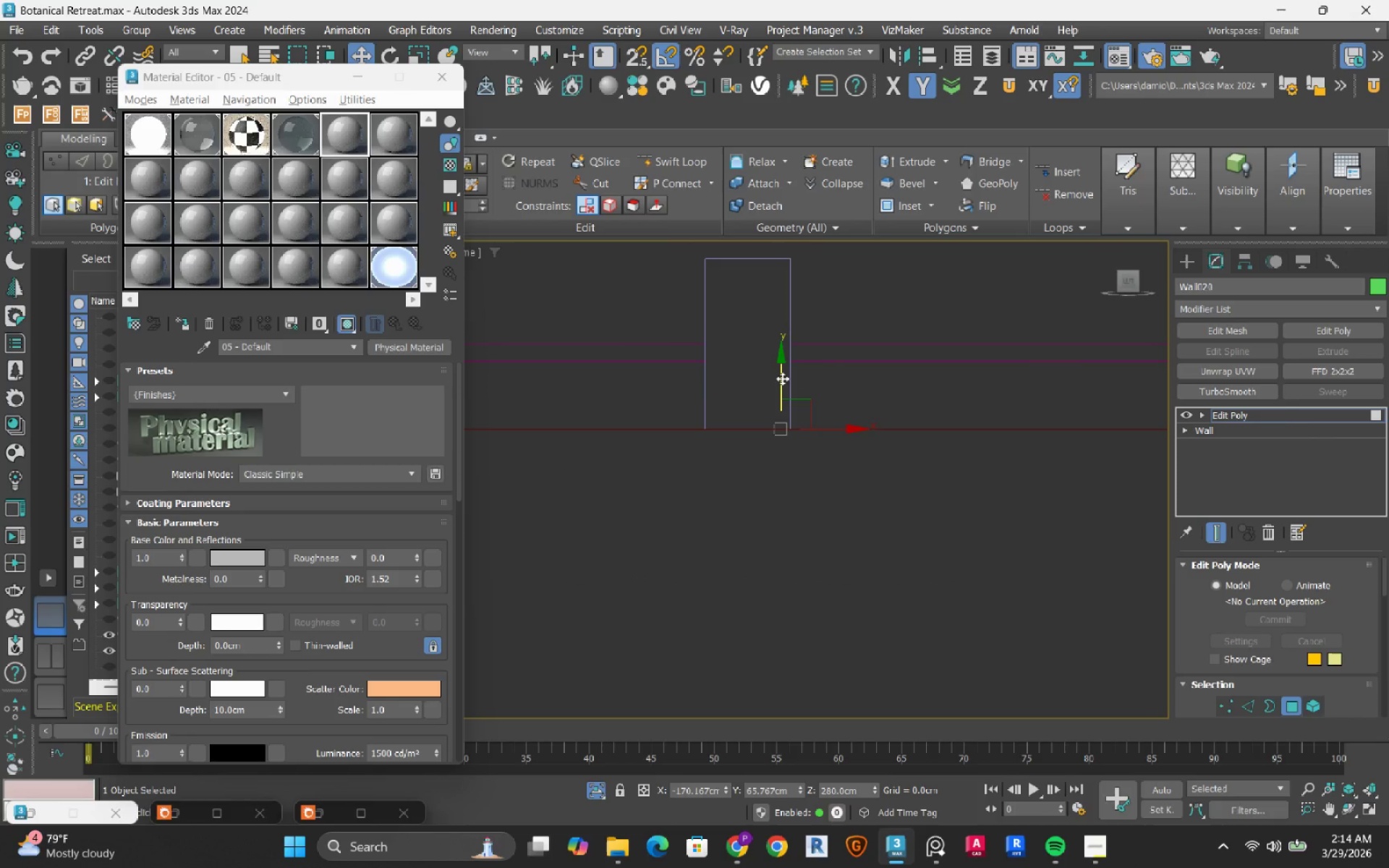 
hold_key(key=ShiftLeft, duration=1.42)
left_click_drag(start_coordinate=[782, 378], to_coordinate=[838, 344])
 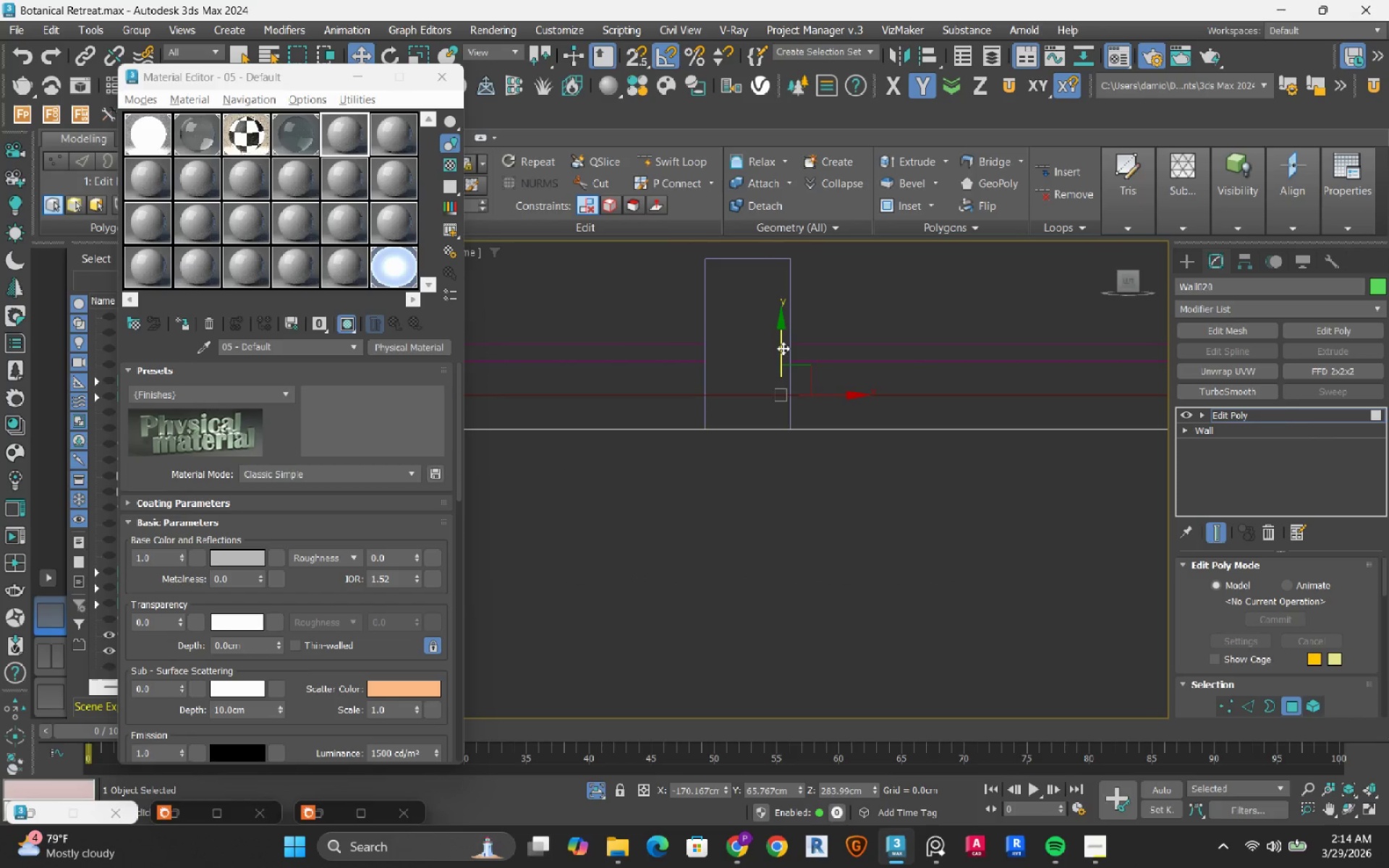 
left_click_drag(start_coordinate=[783, 348], to_coordinate=[793, 360])
 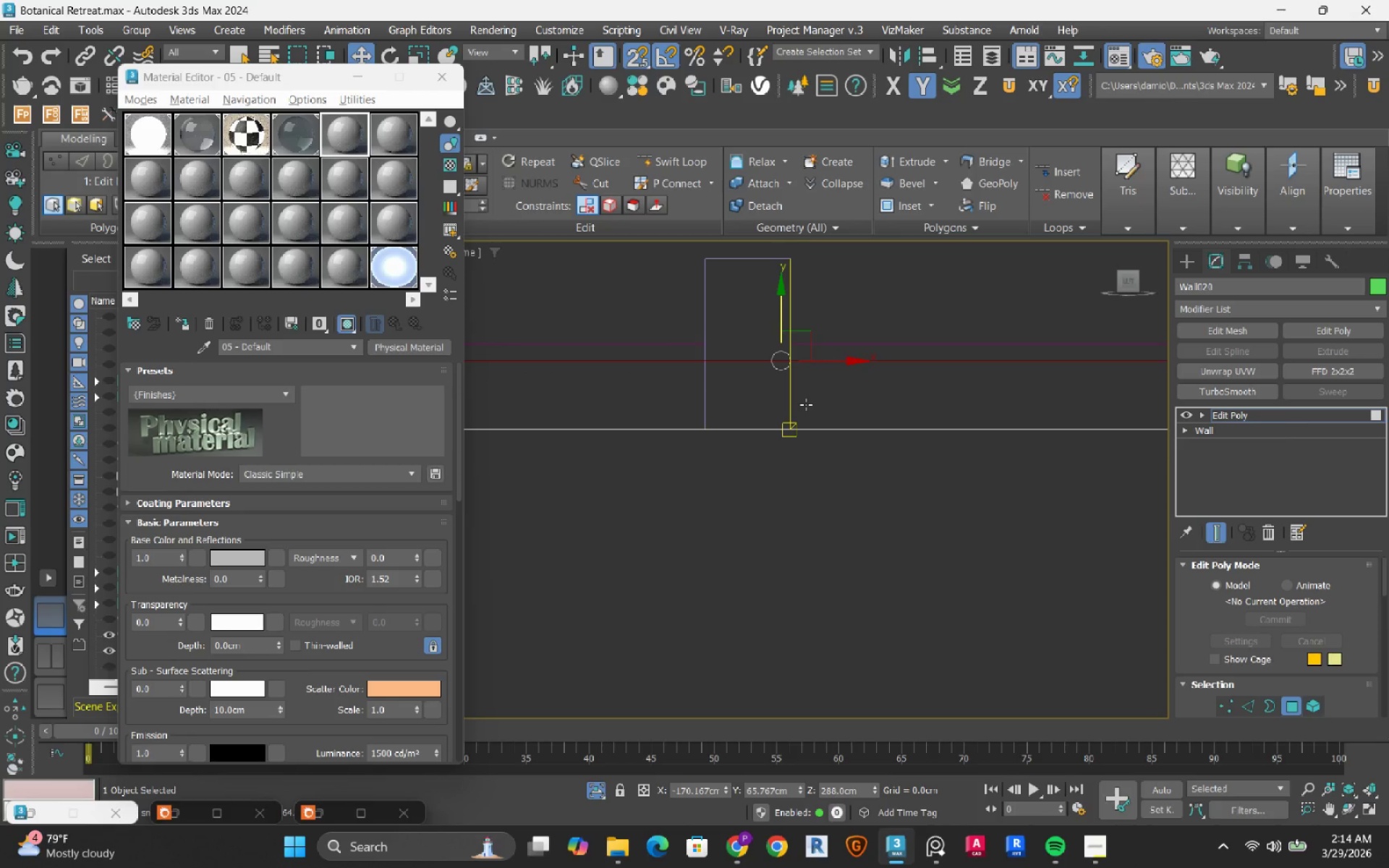 
key(S)
 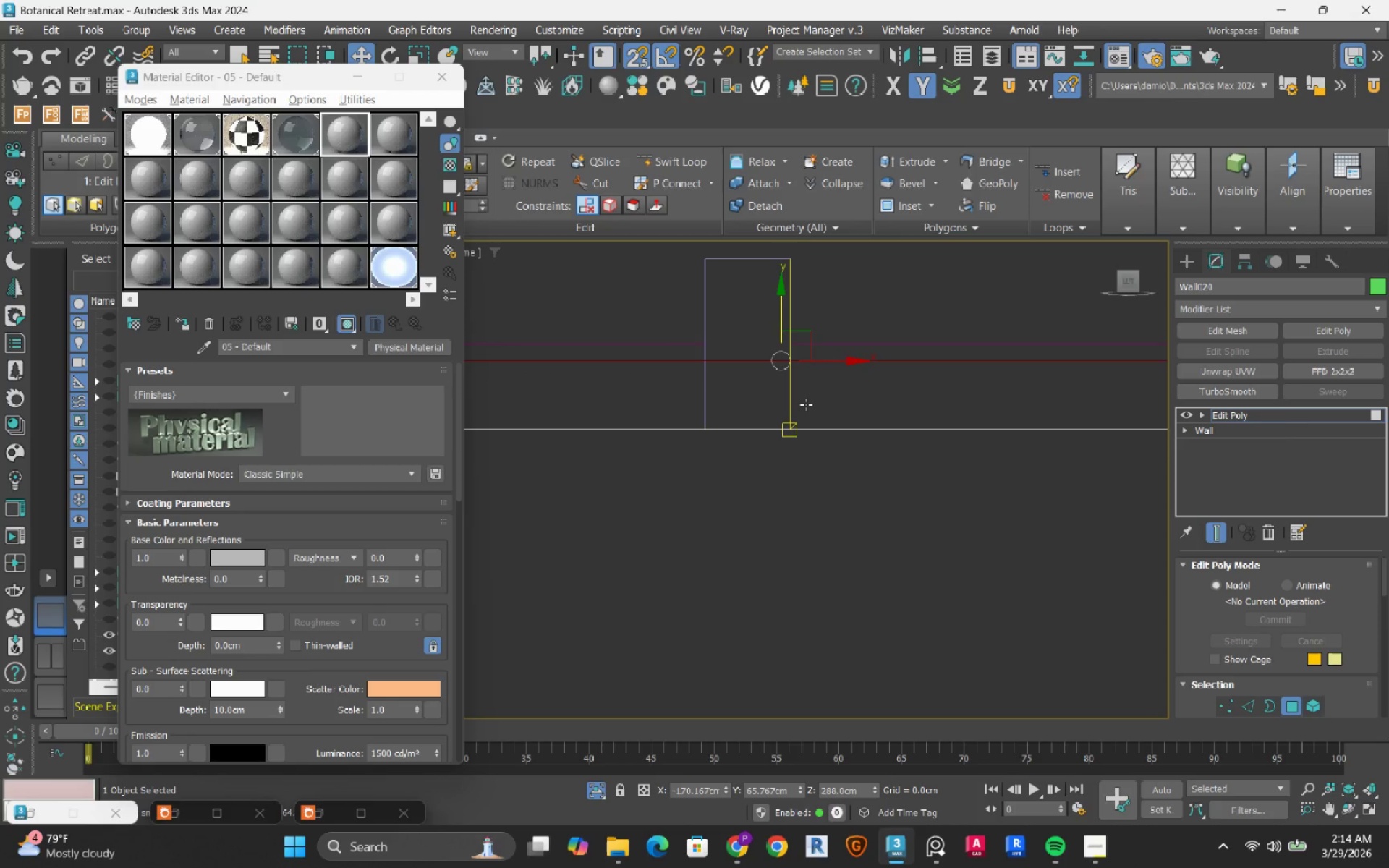 
hold_key(key=AltLeft, duration=0.47)
 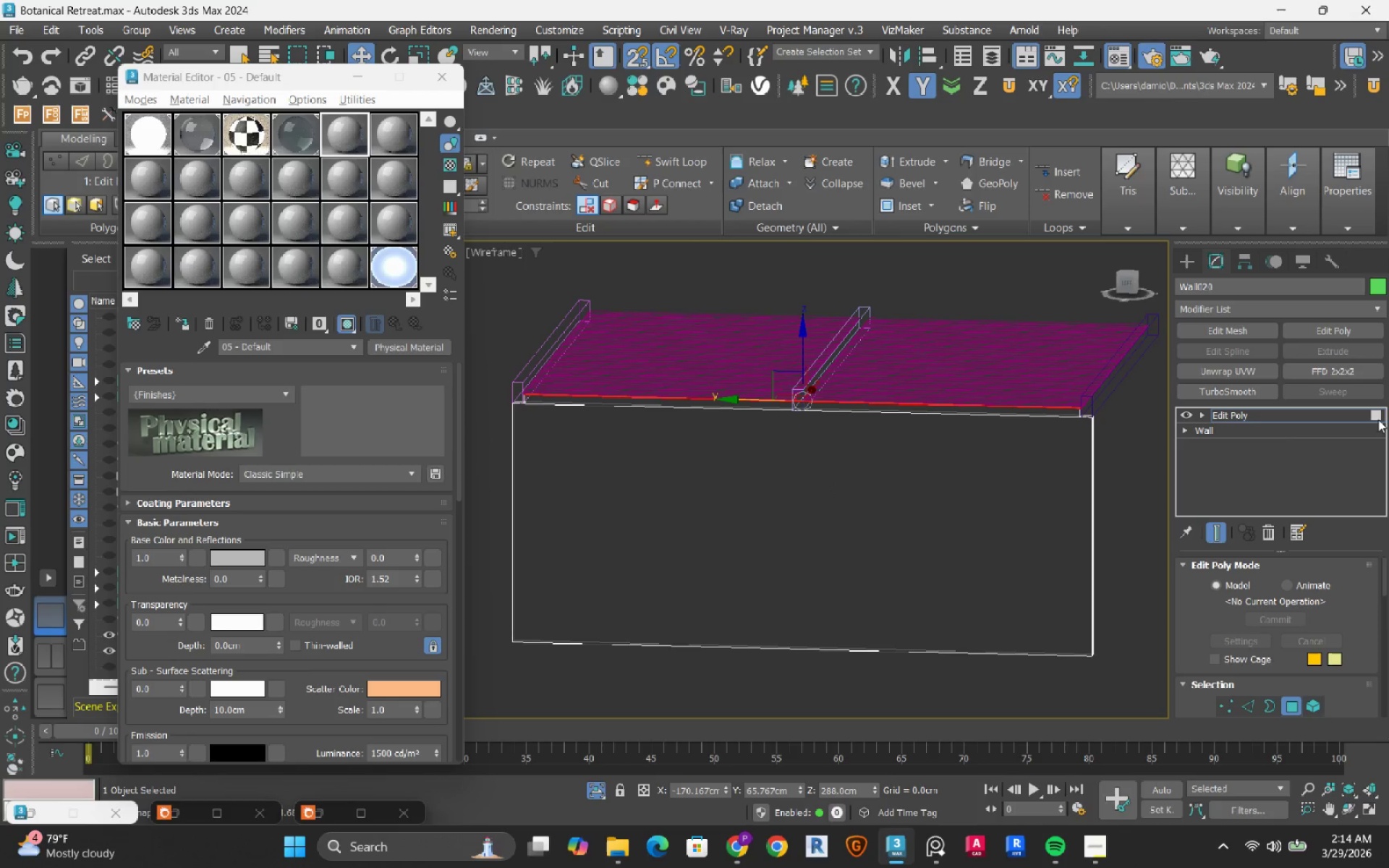 
scroll: coordinate [806, 407], scroll_direction: down, amount: 6.0
 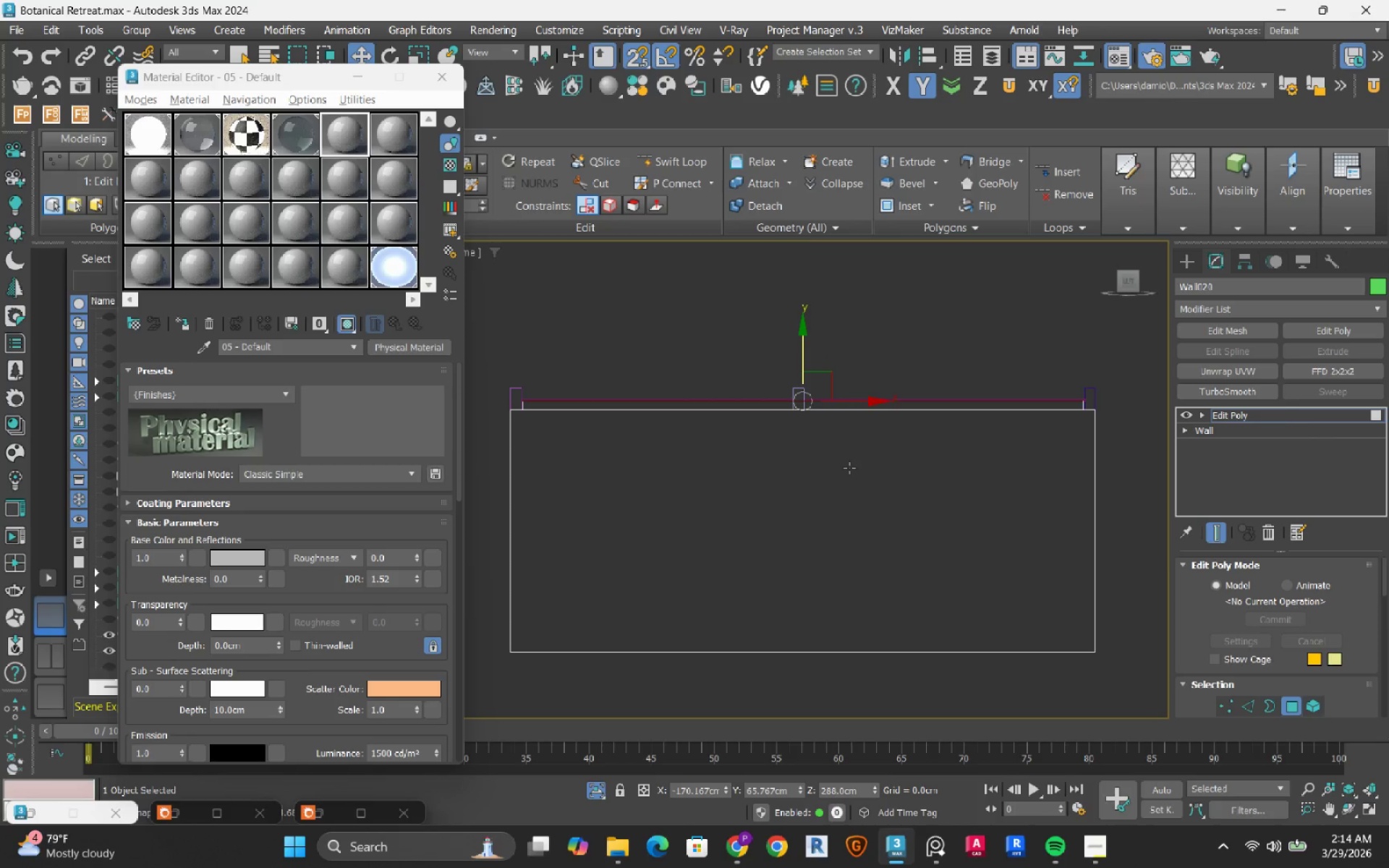 
left_click_drag(start_coordinate=[1370, 412], to_coordinate=[1364, 412])
 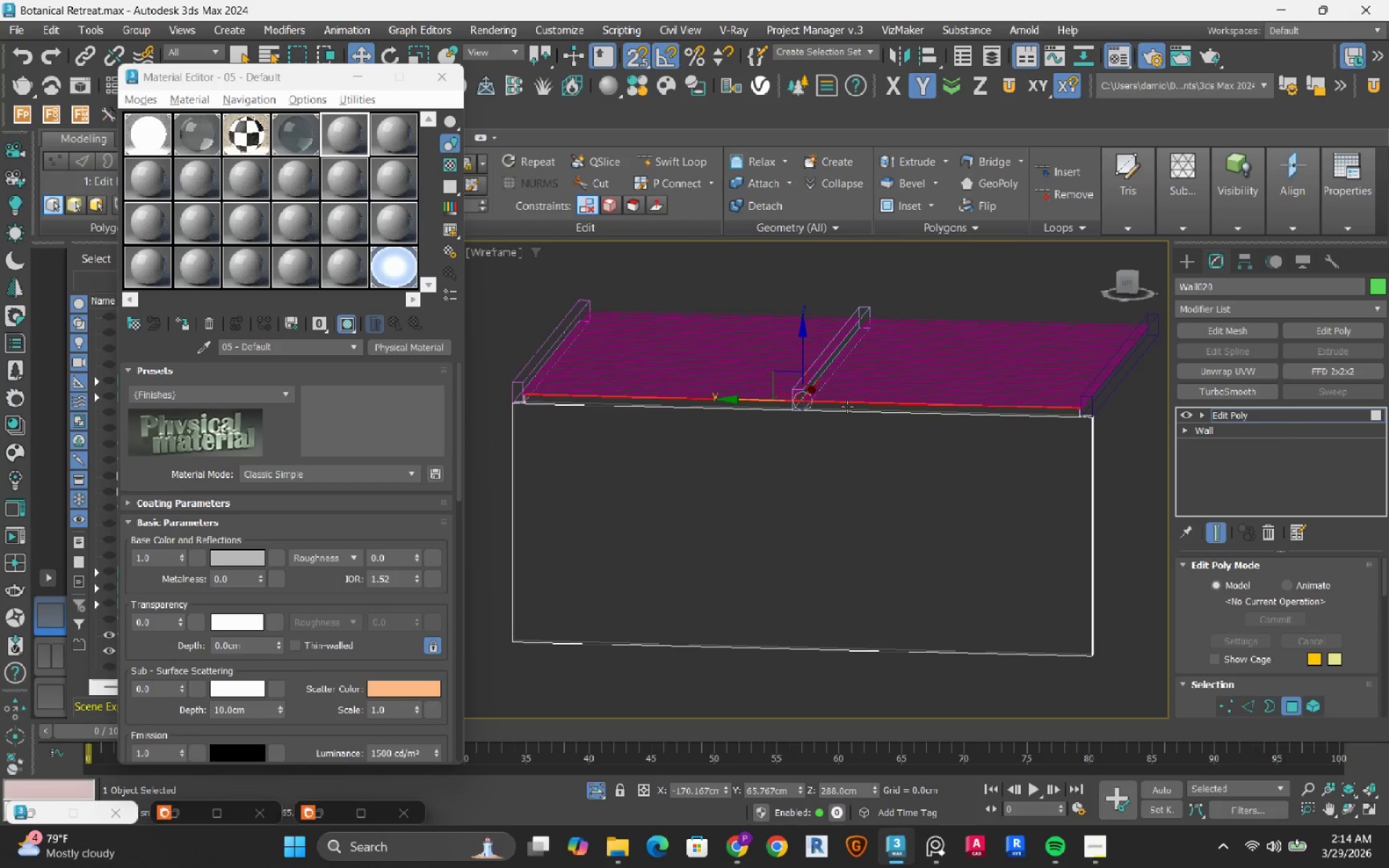 
hold_key(key=AltLeft, duration=0.52)
 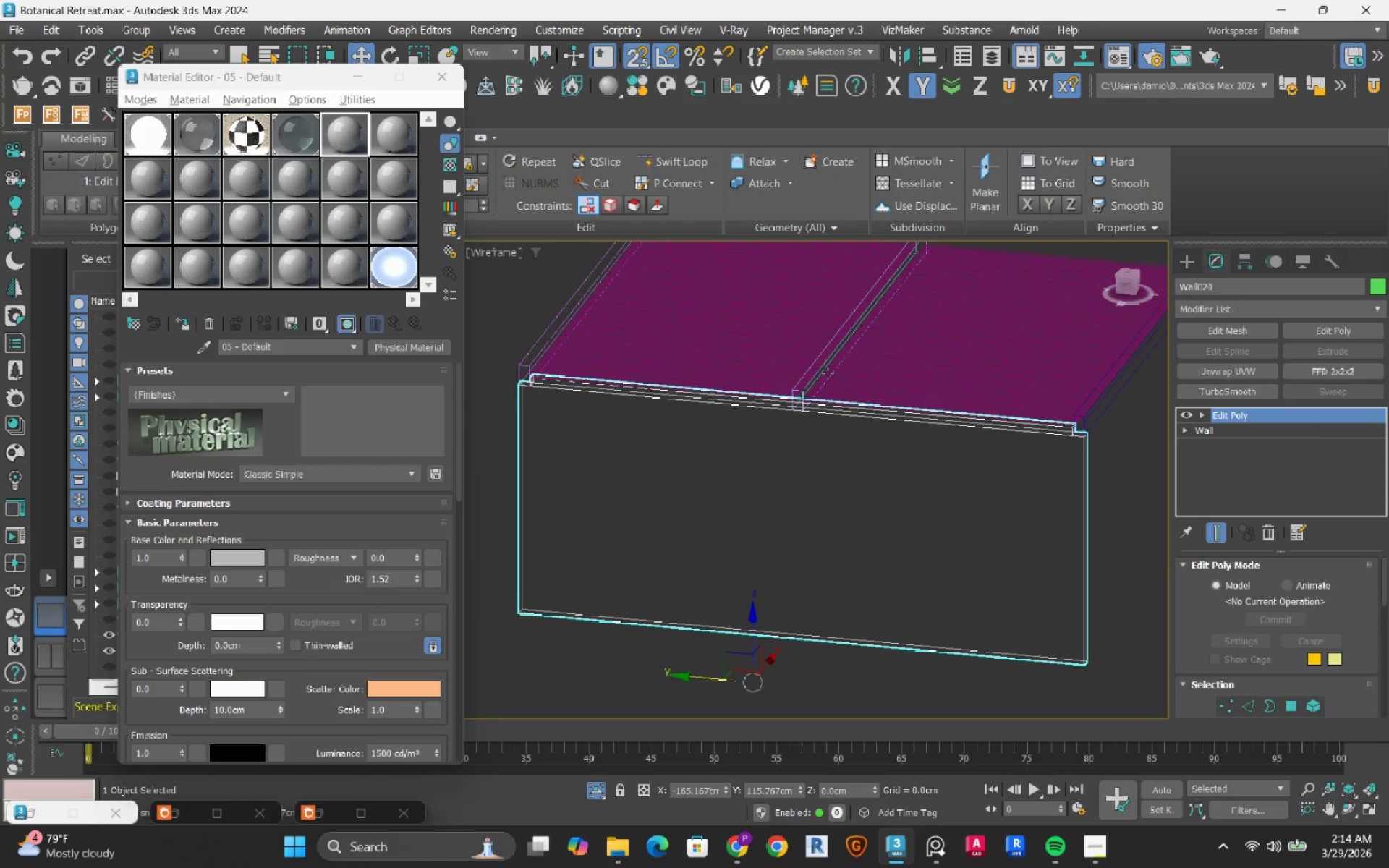 
scroll: coordinate [828, 383], scroll_direction: up, amount: 3.0
 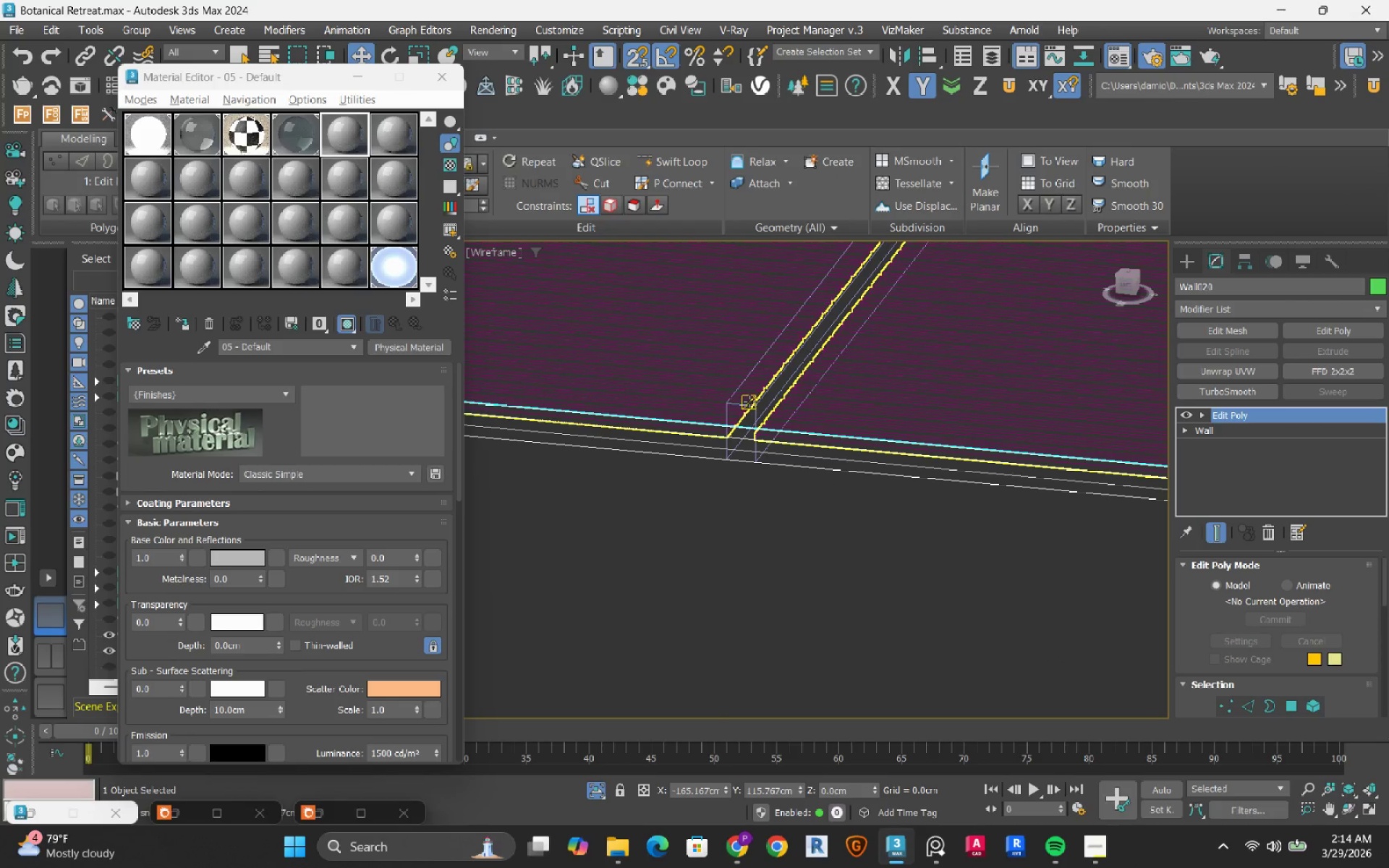 
left_click([749, 401])
 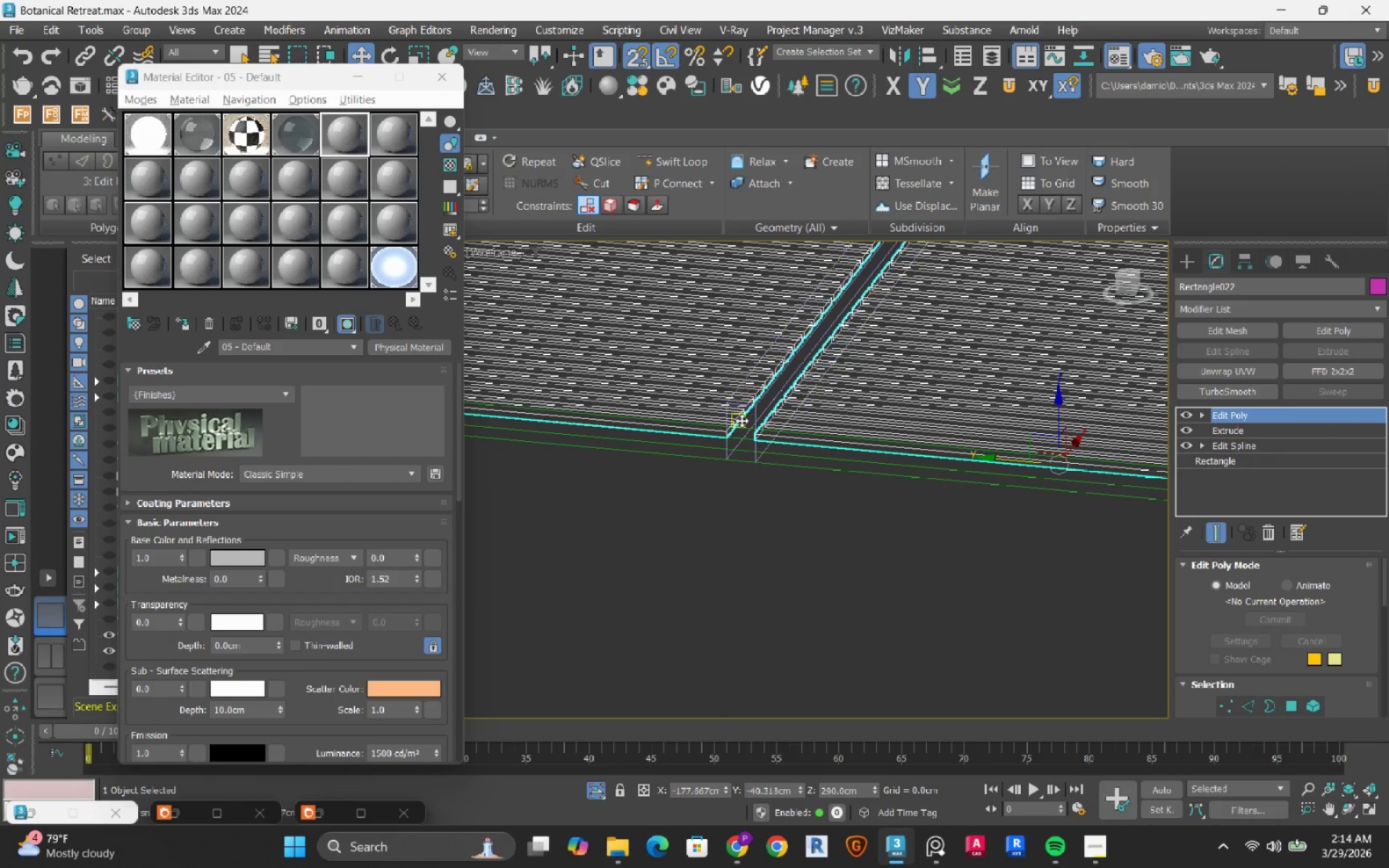 
scroll: coordinate [743, 409], scroll_direction: up, amount: 4.0
 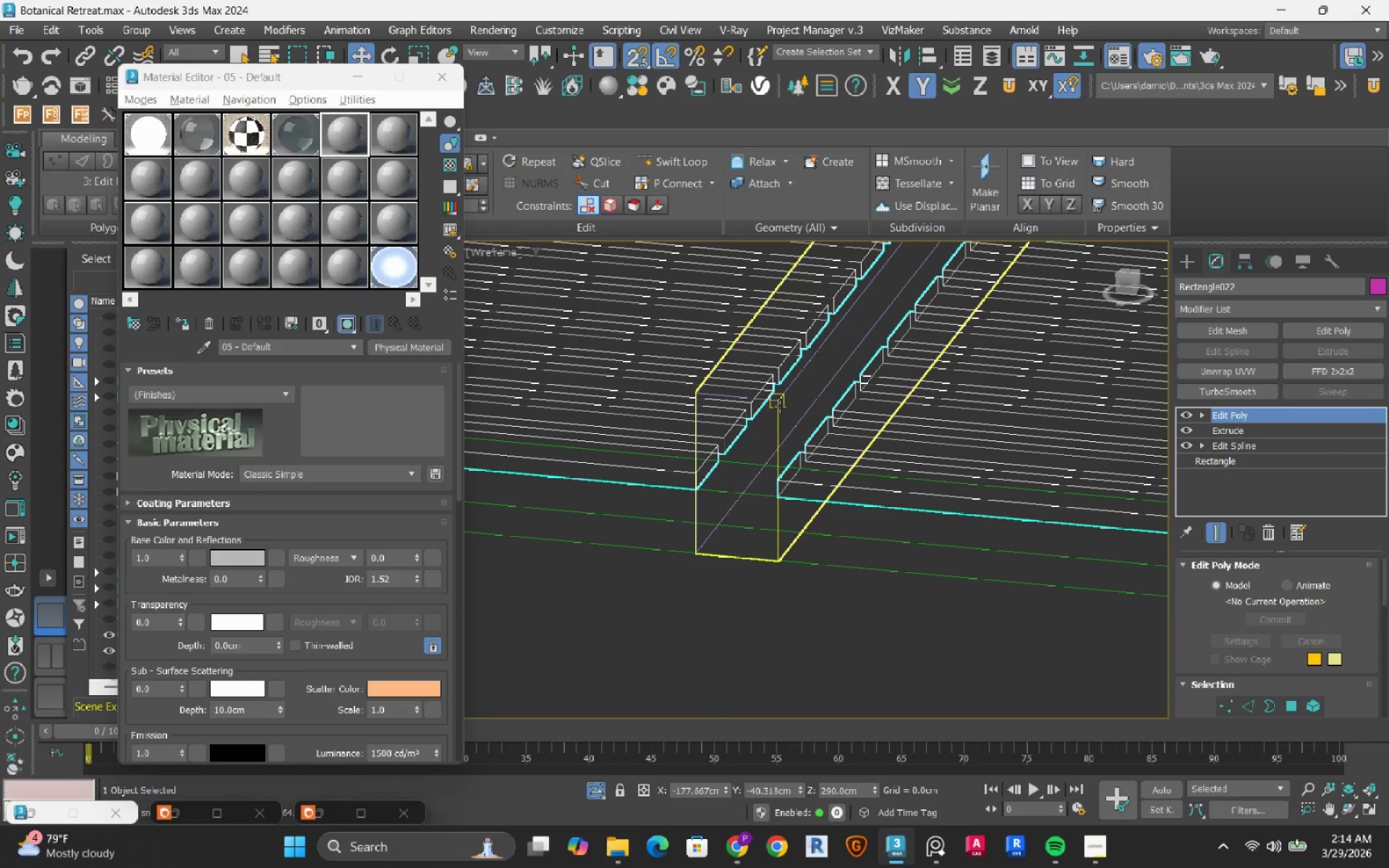 
left_click([780, 407])
 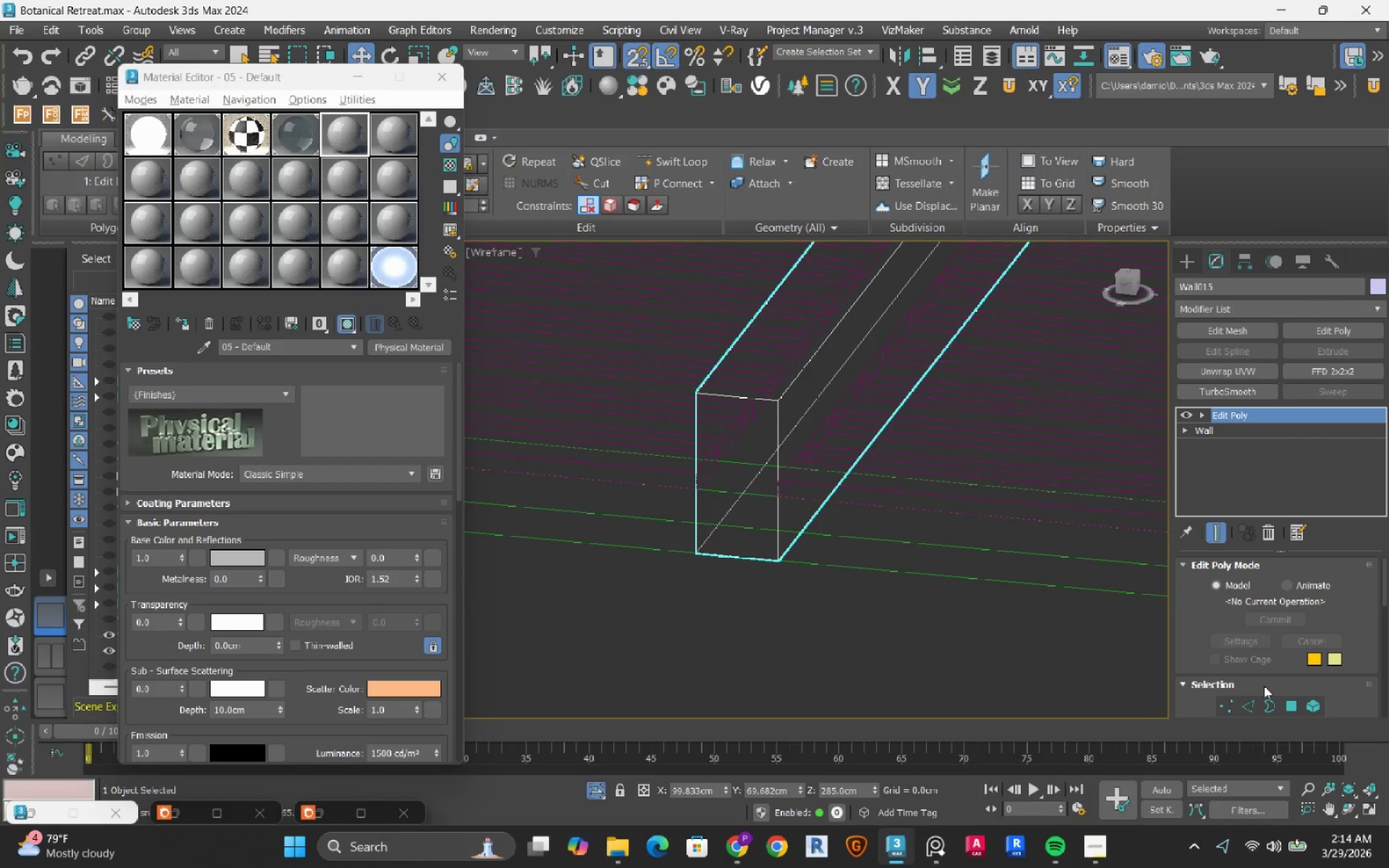 
left_click([1296, 703])
 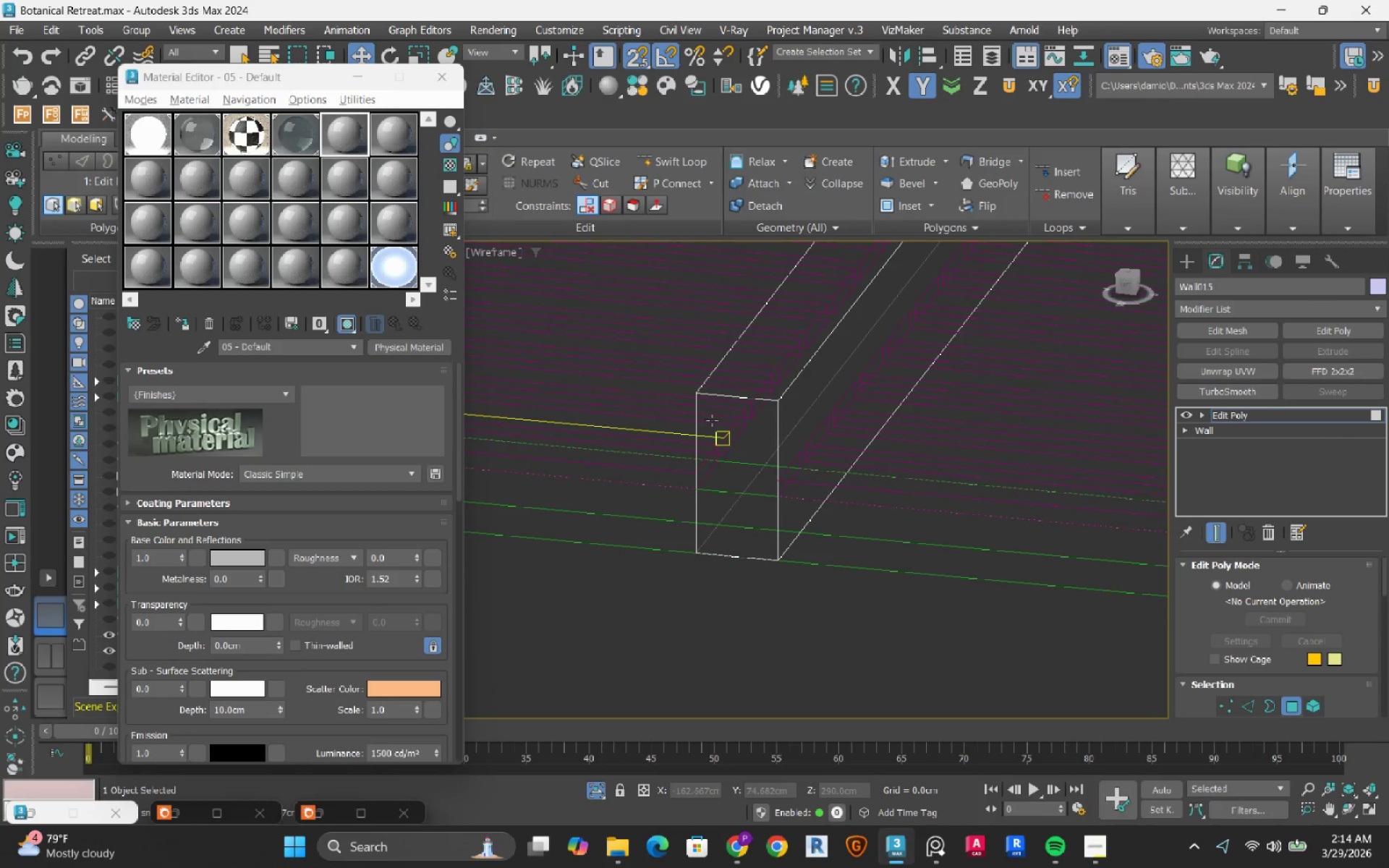 
left_click([718, 417])
 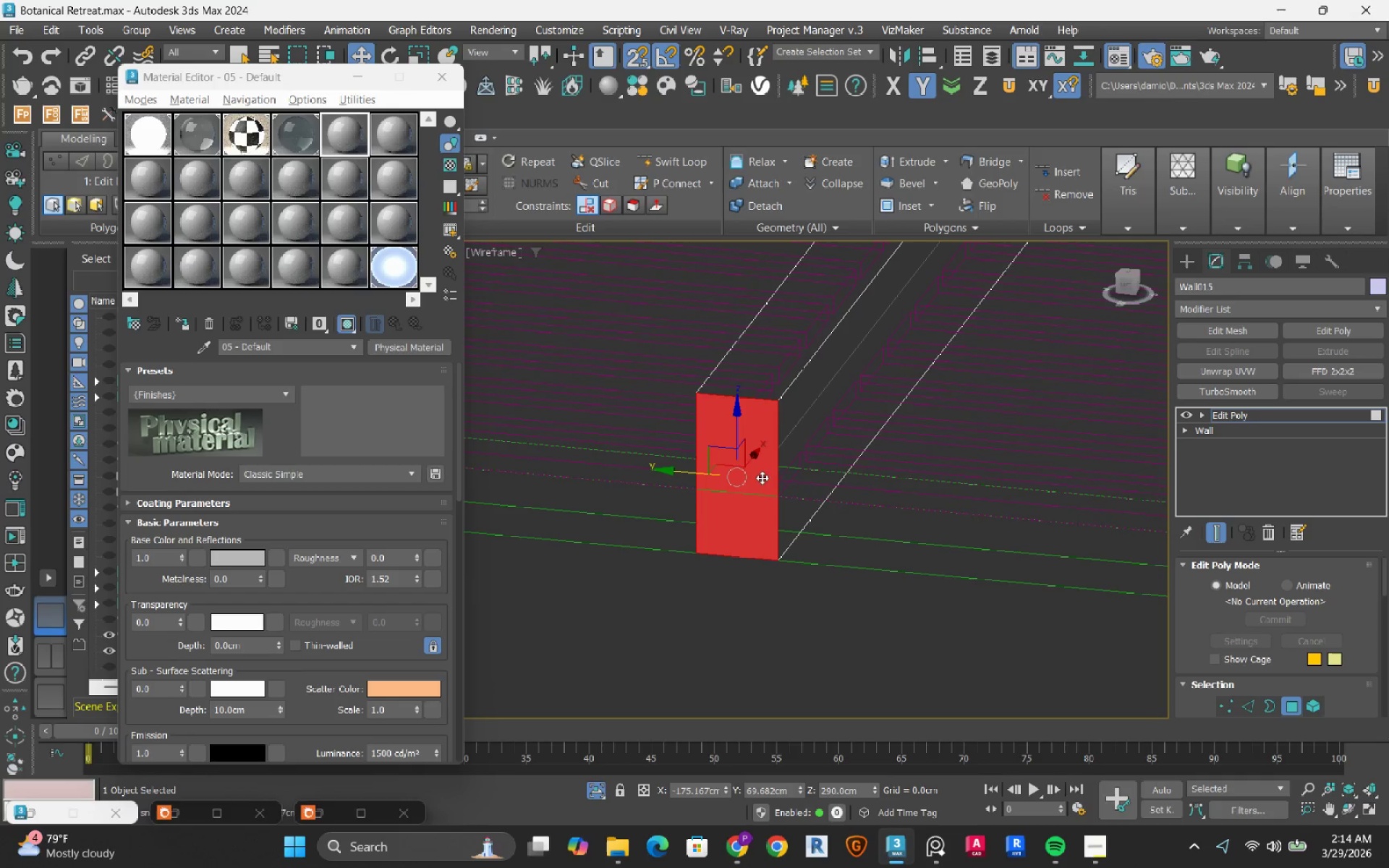 
hold_key(key=AltLeft, duration=0.97)
 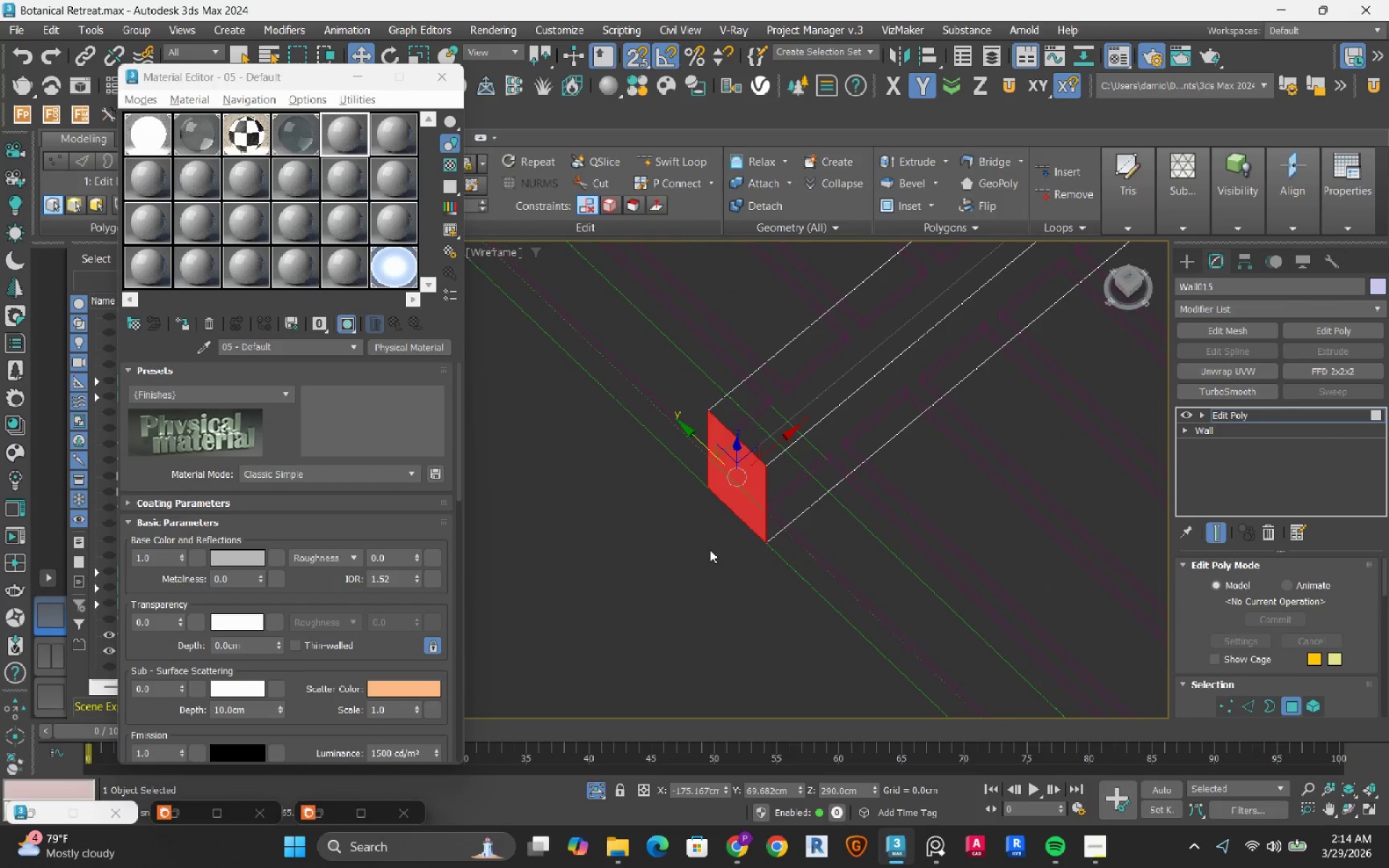 
type(tz)
 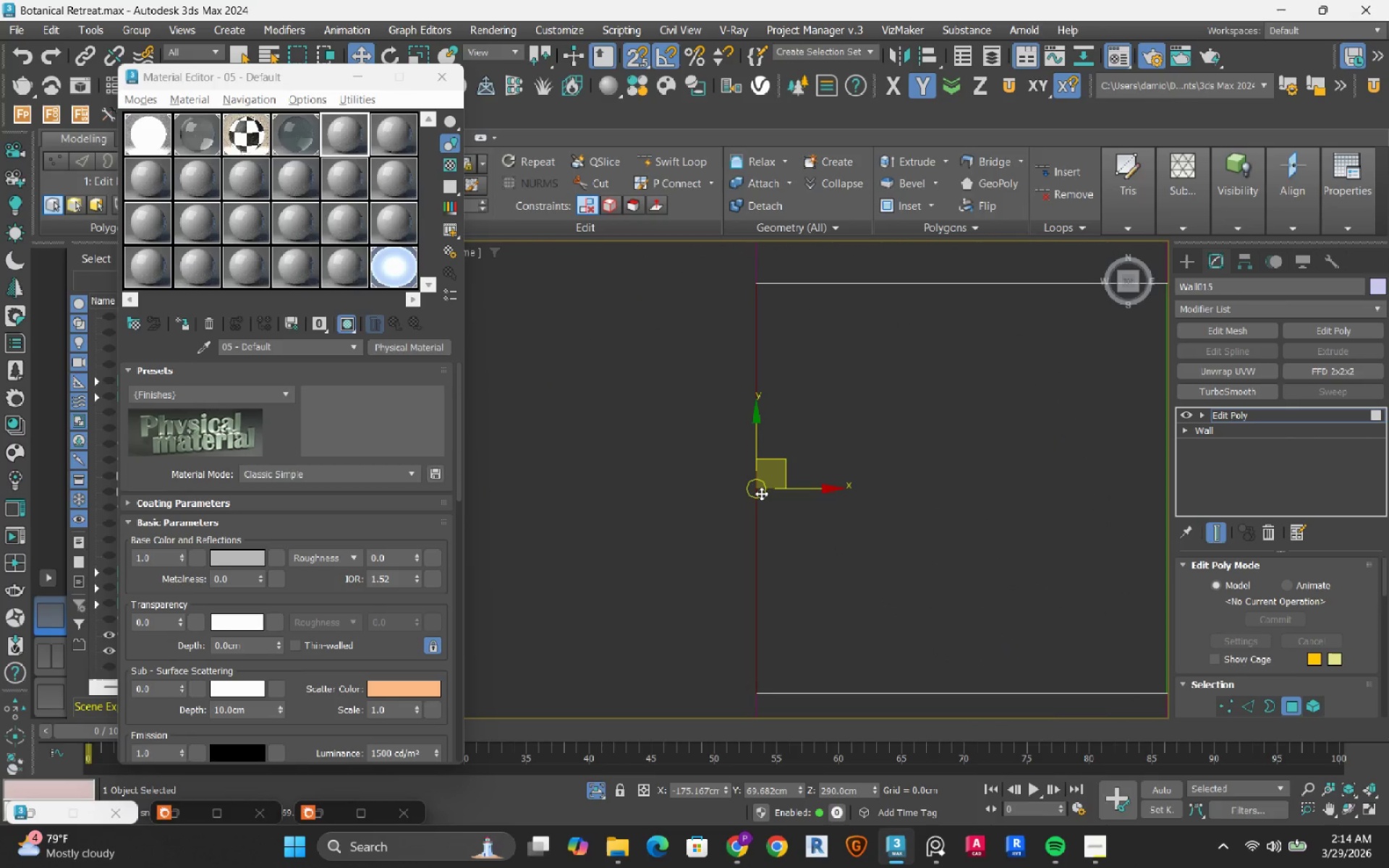 
scroll: coordinate [720, 520], scroll_direction: down, amount: 9.0
 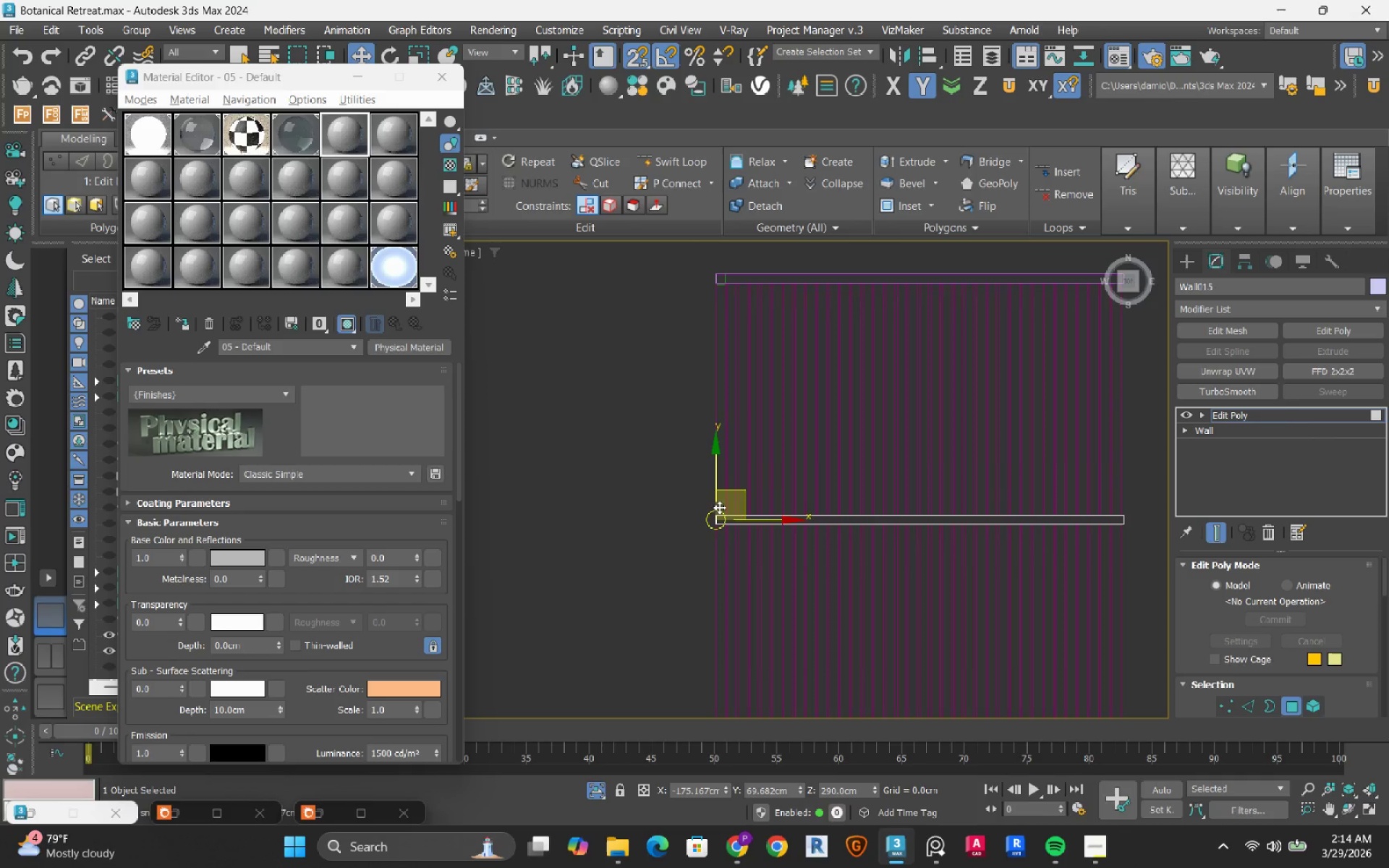 
left_click_drag(start_coordinate=[766, 522], to_coordinate=[751, 296])
 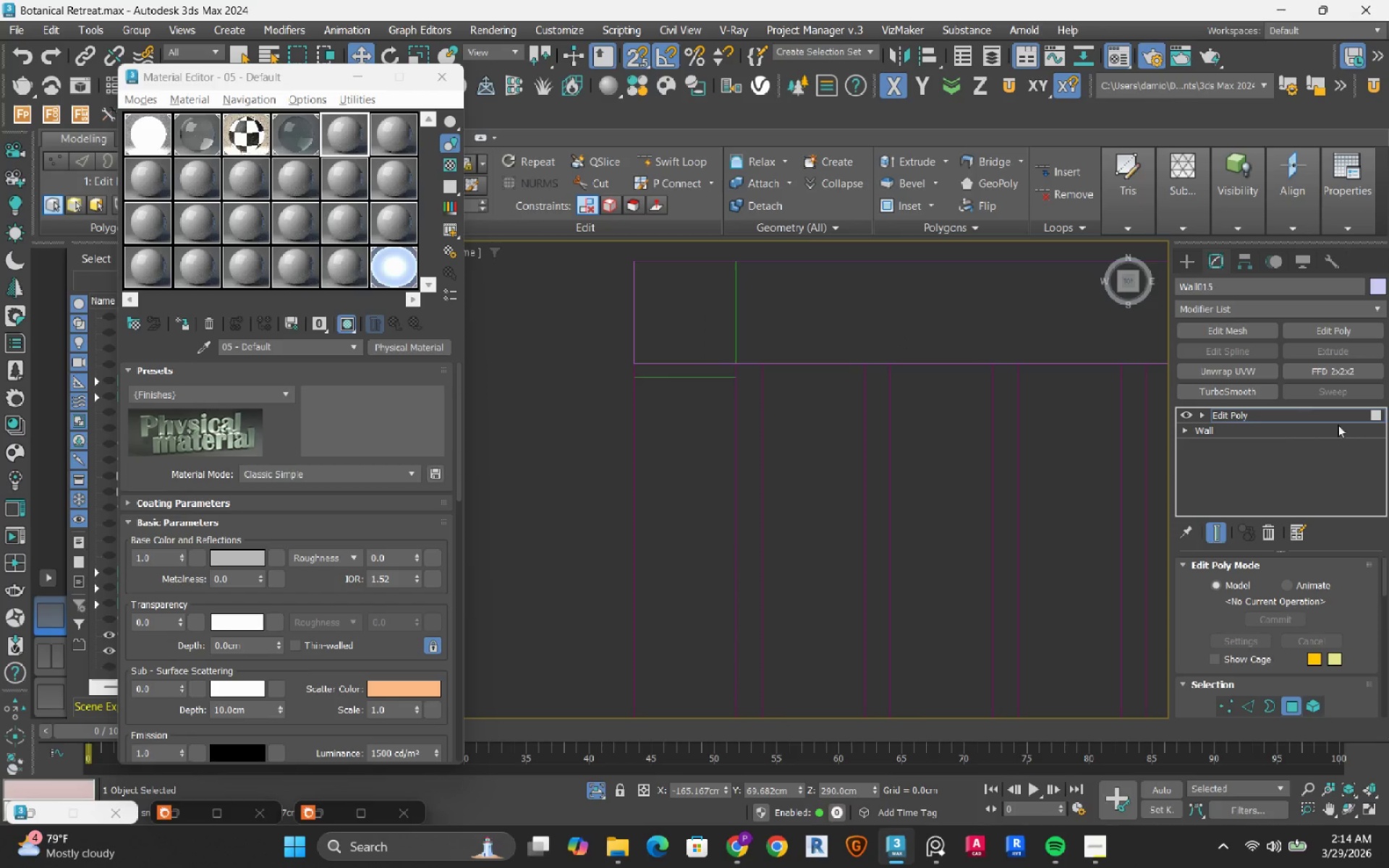 
scroll: coordinate [753, 278], scroll_direction: up, amount: 7.0
 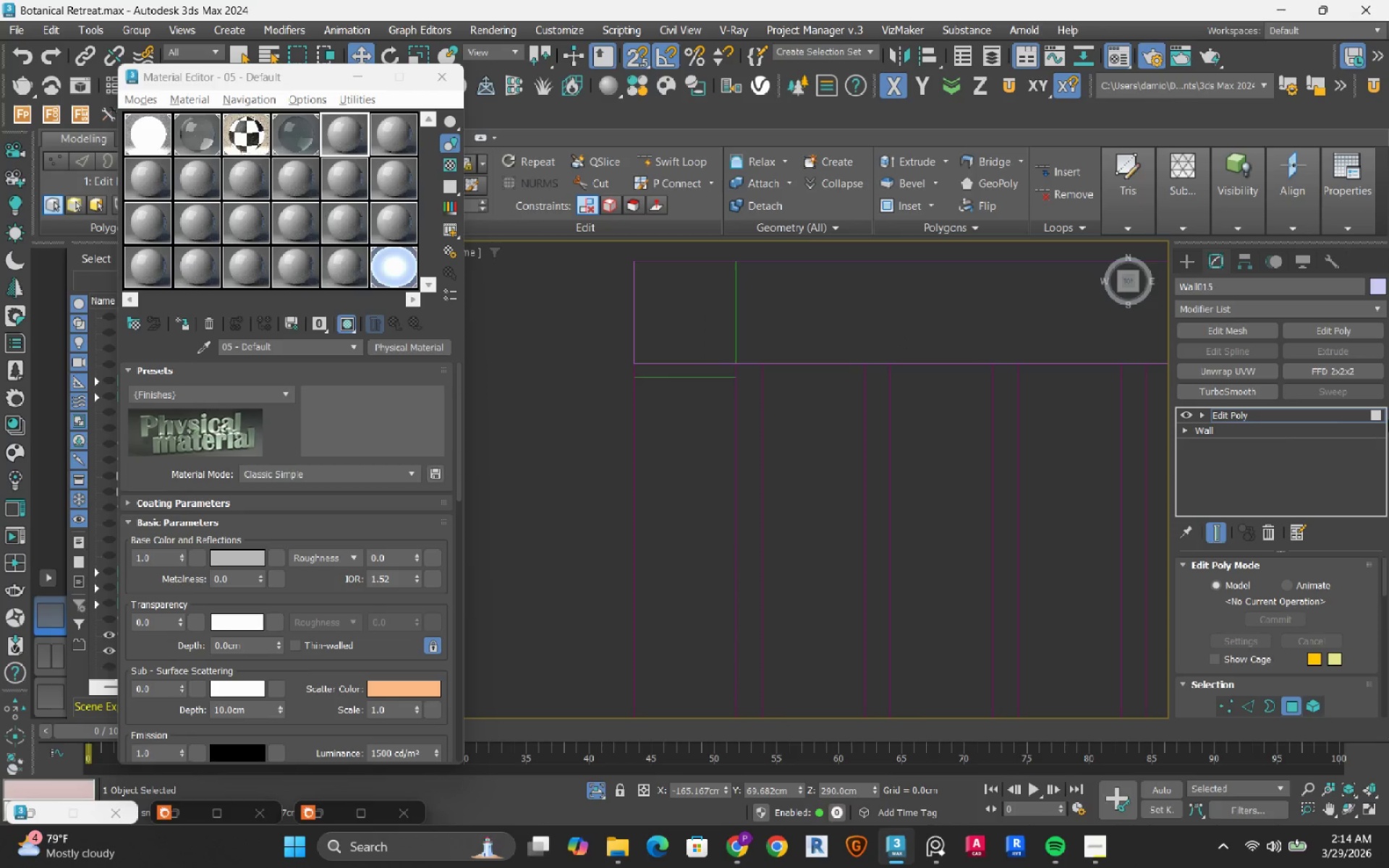 
left_click([1374, 417])
 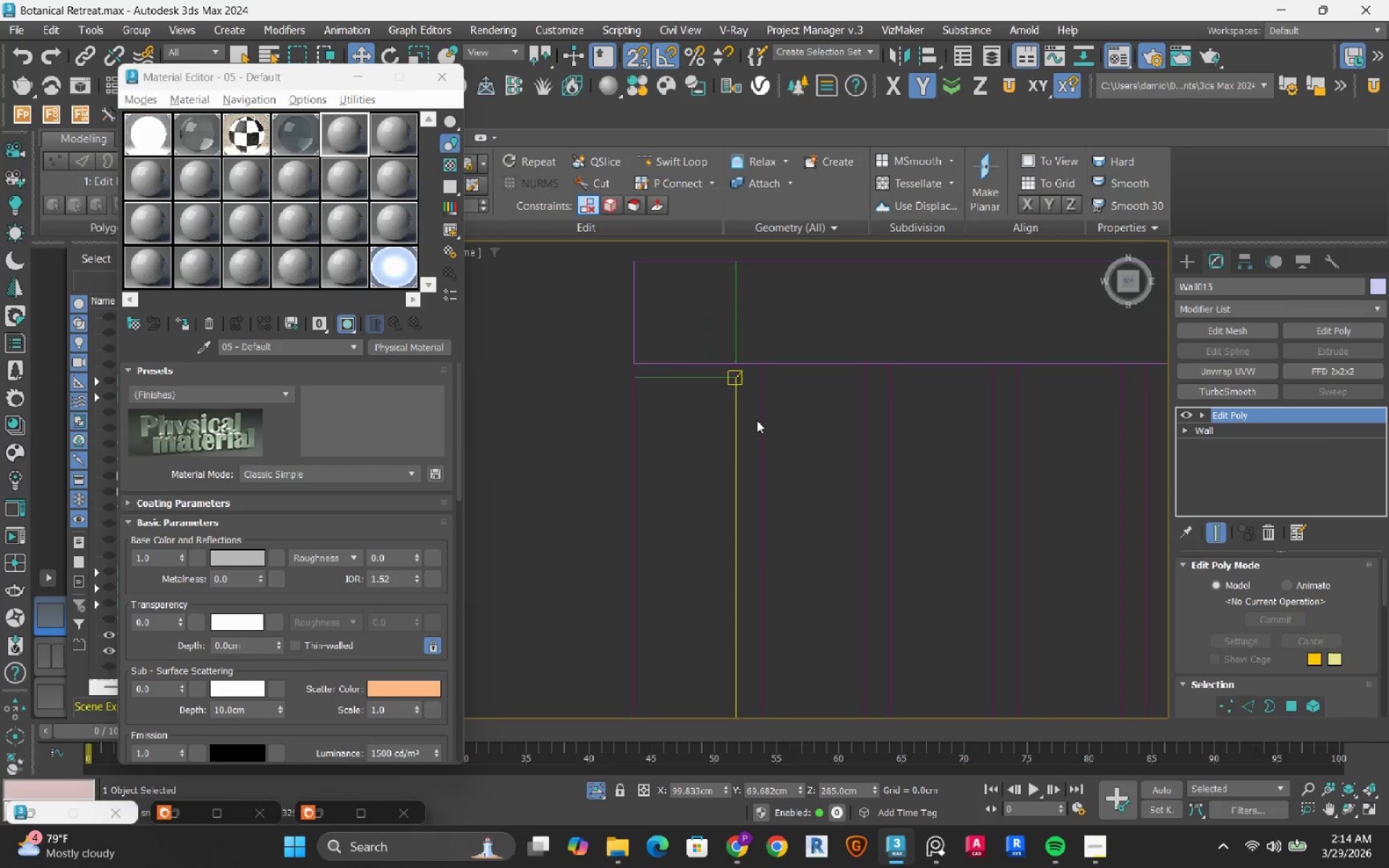 
key(S)
 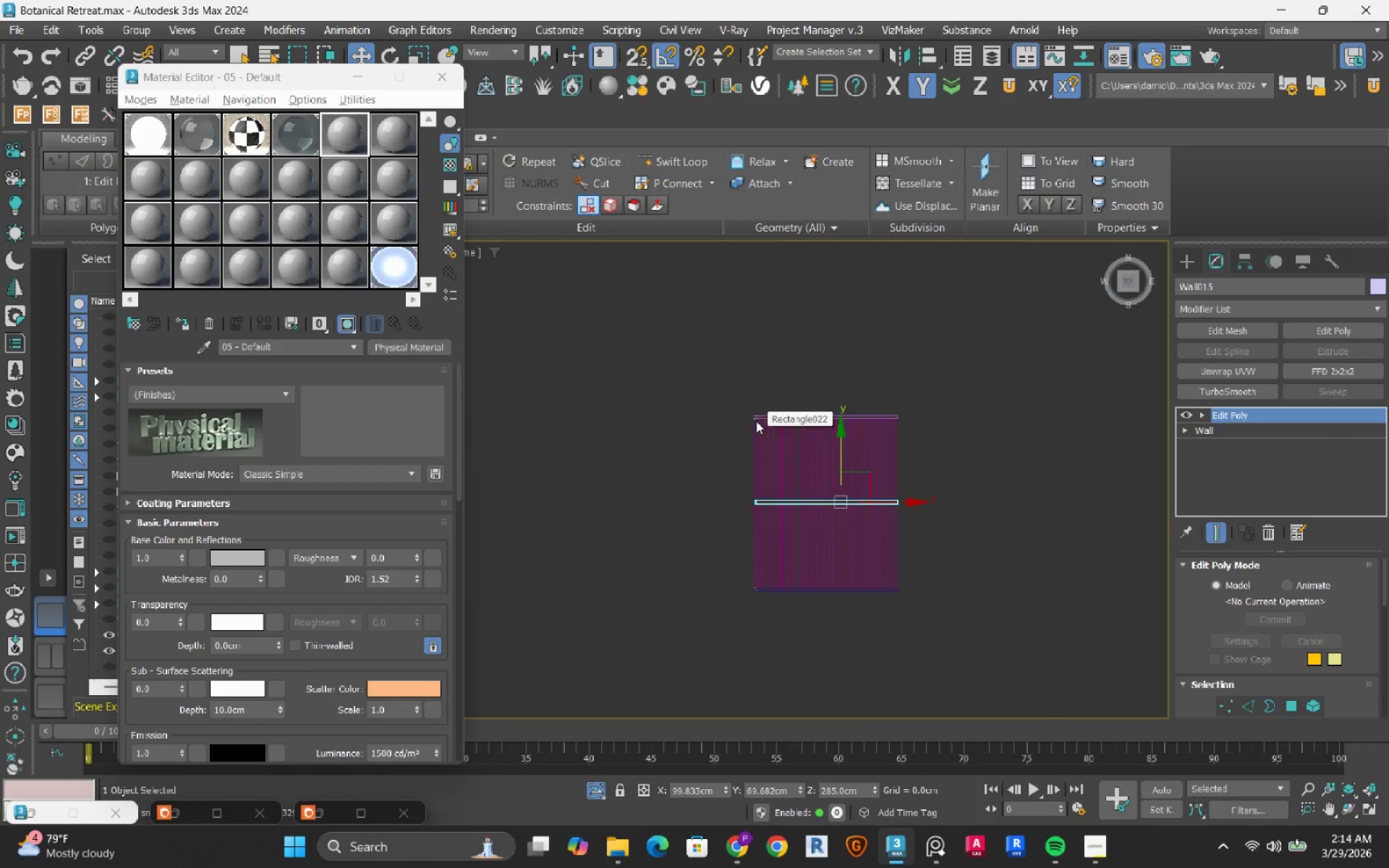 
scroll: coordinate [757, 420], scroll_direction: down, amount: 3.0
 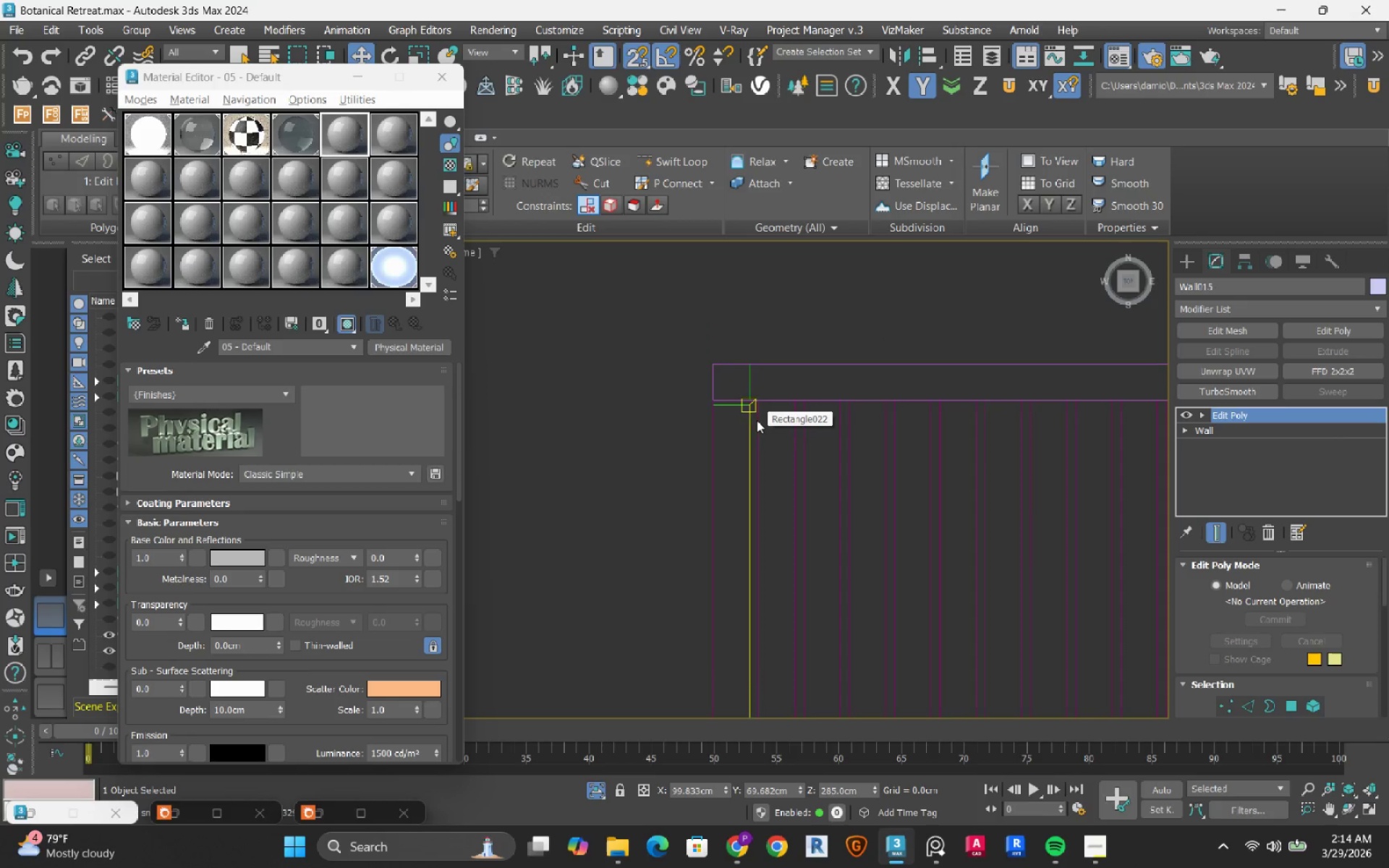 
hold_key(key=AltLeft, duration=0.67)
 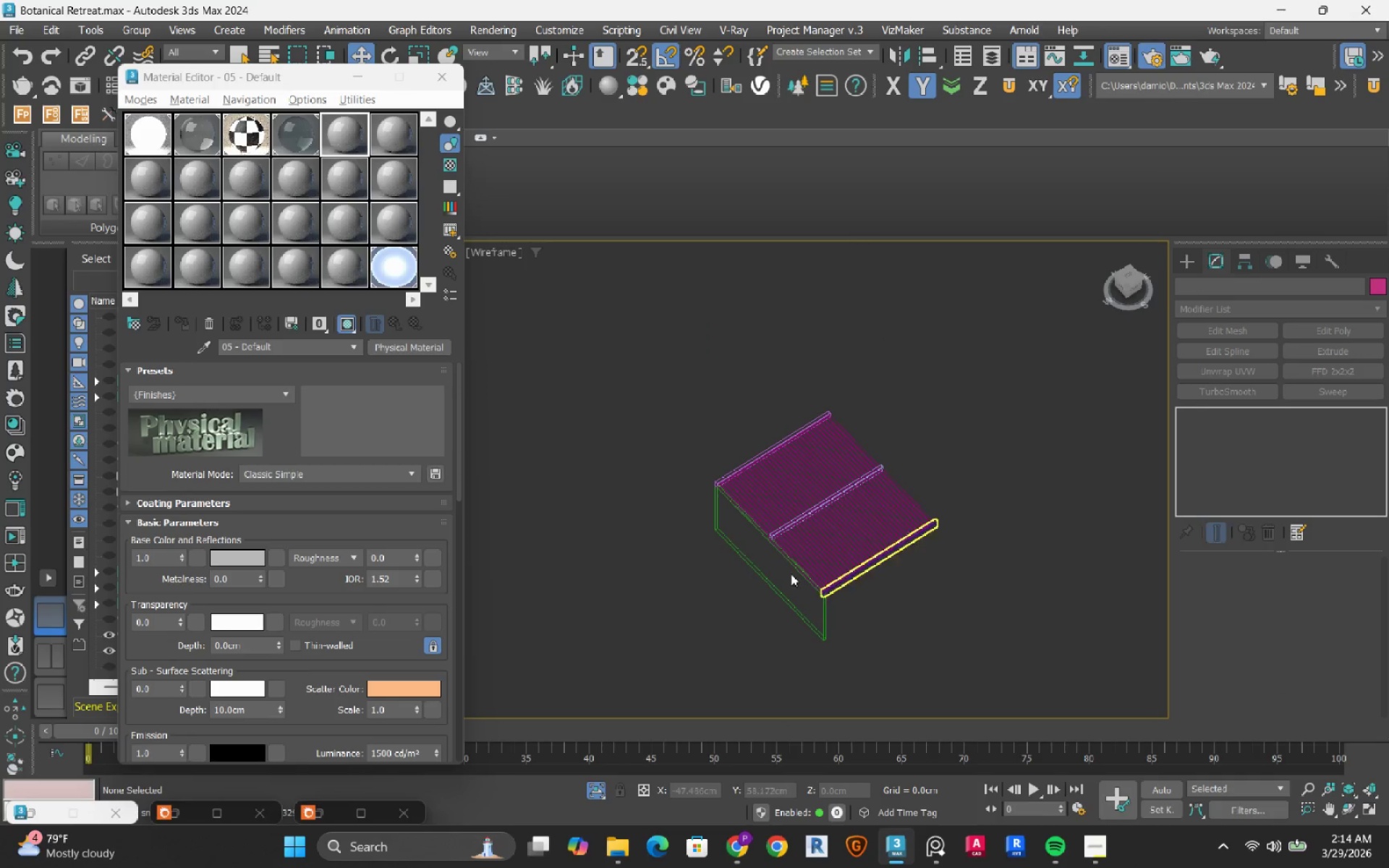 
scroll: coordinate [761, 545], scroll_direction: up, amount: 4.0
 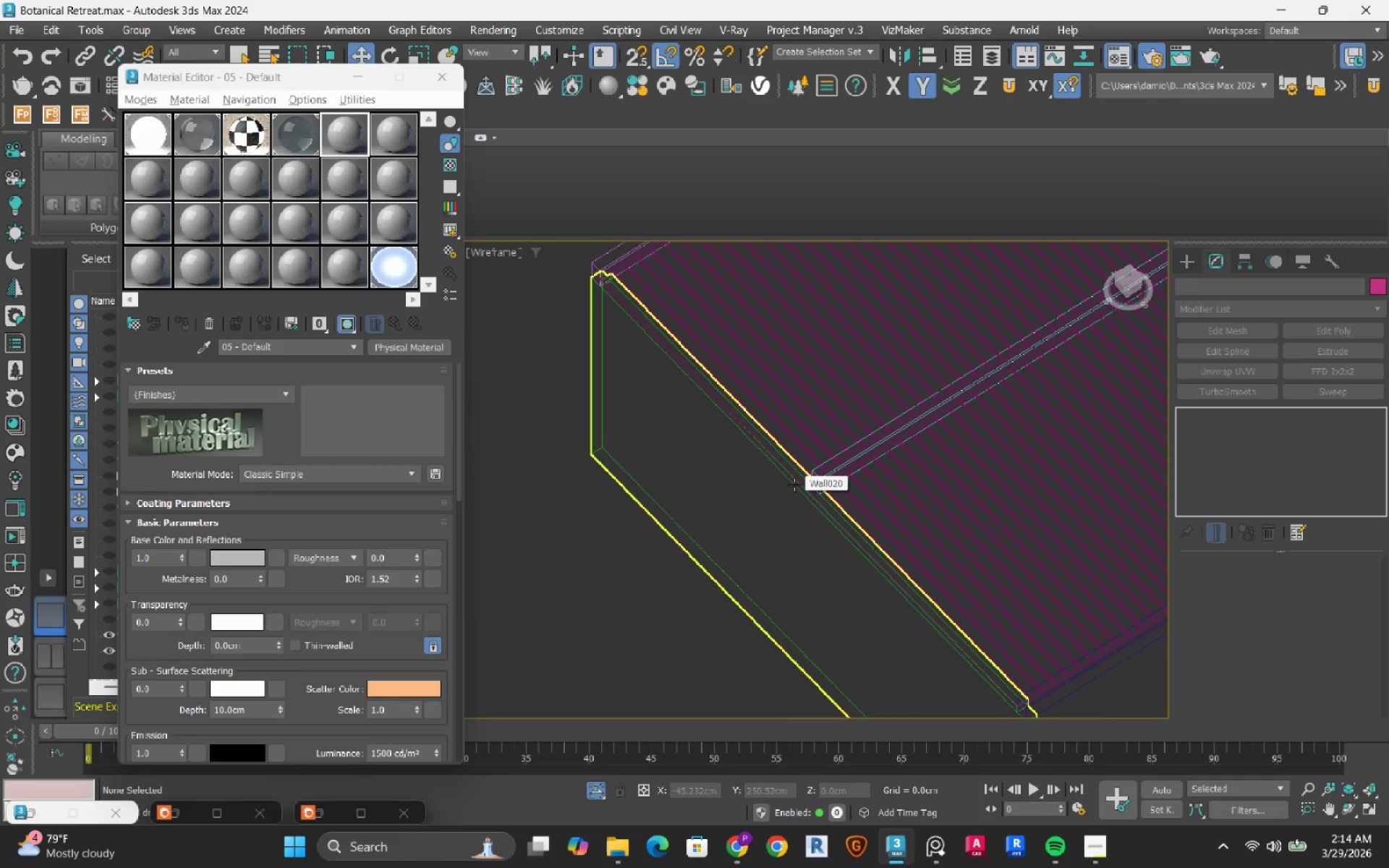 
key(F3)
 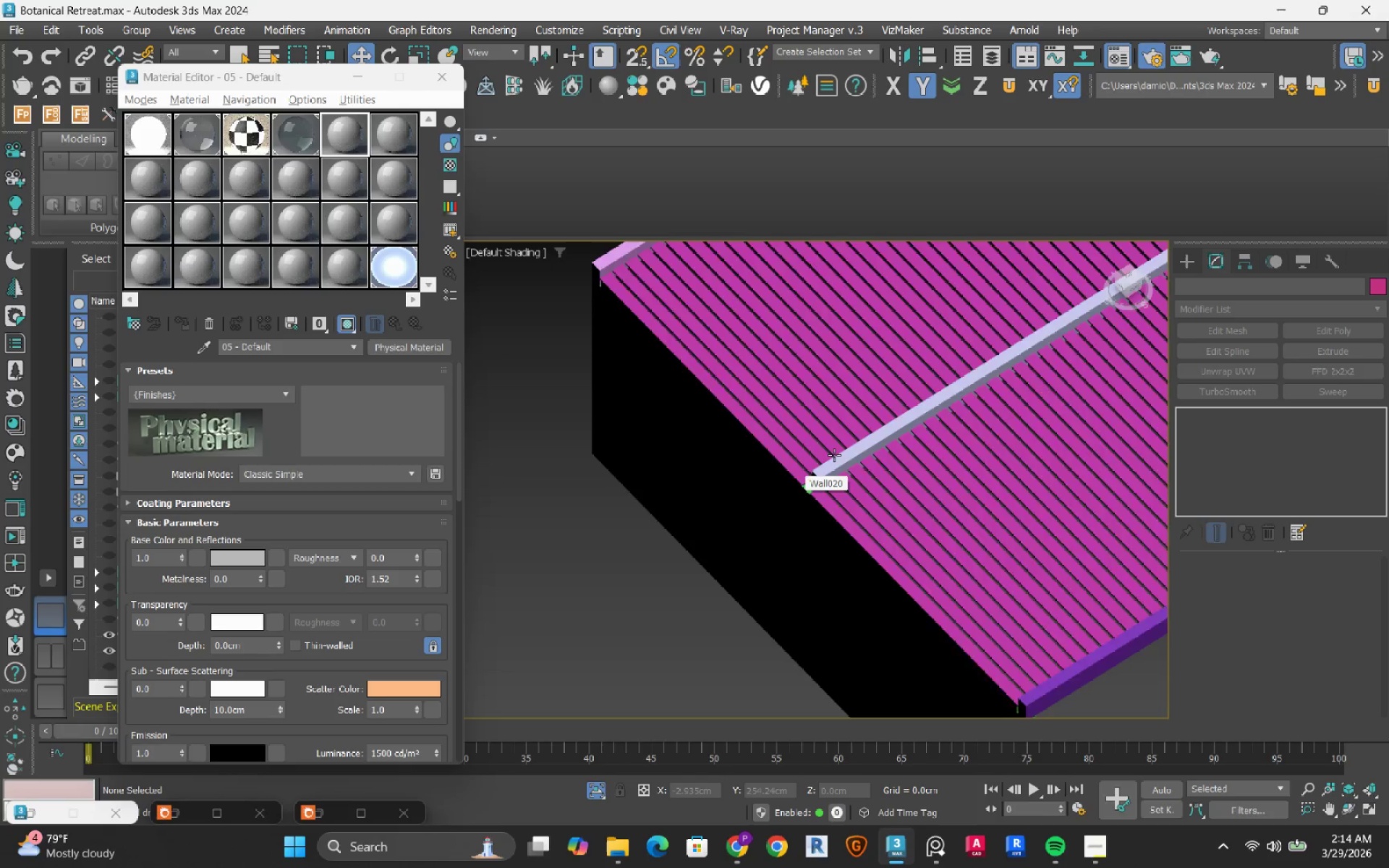 
scroll: coordinate [815, 495], scroll_direction: up, amount: 3.0
 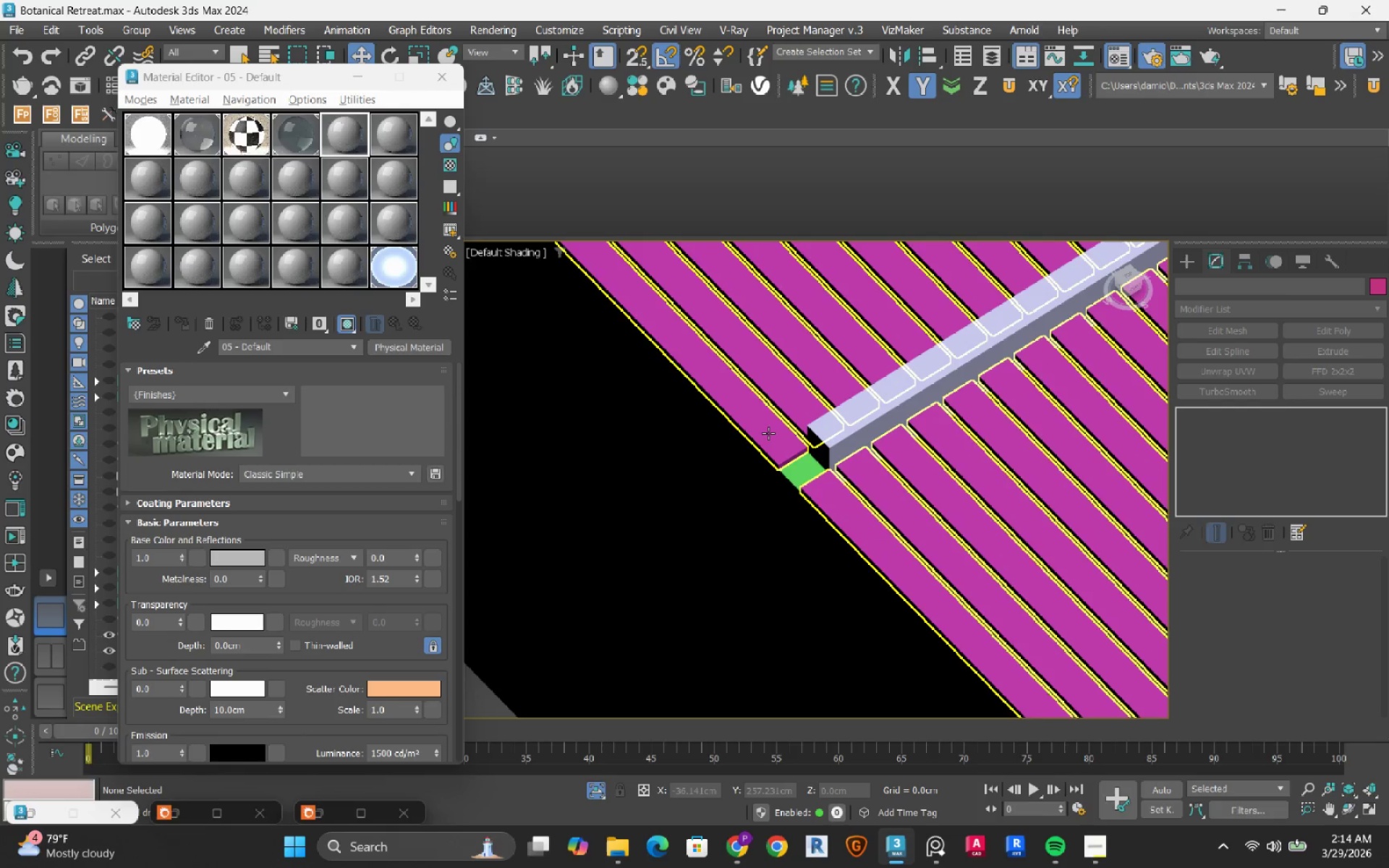 
hold_key(key=AltLeft, duration=0.88)
 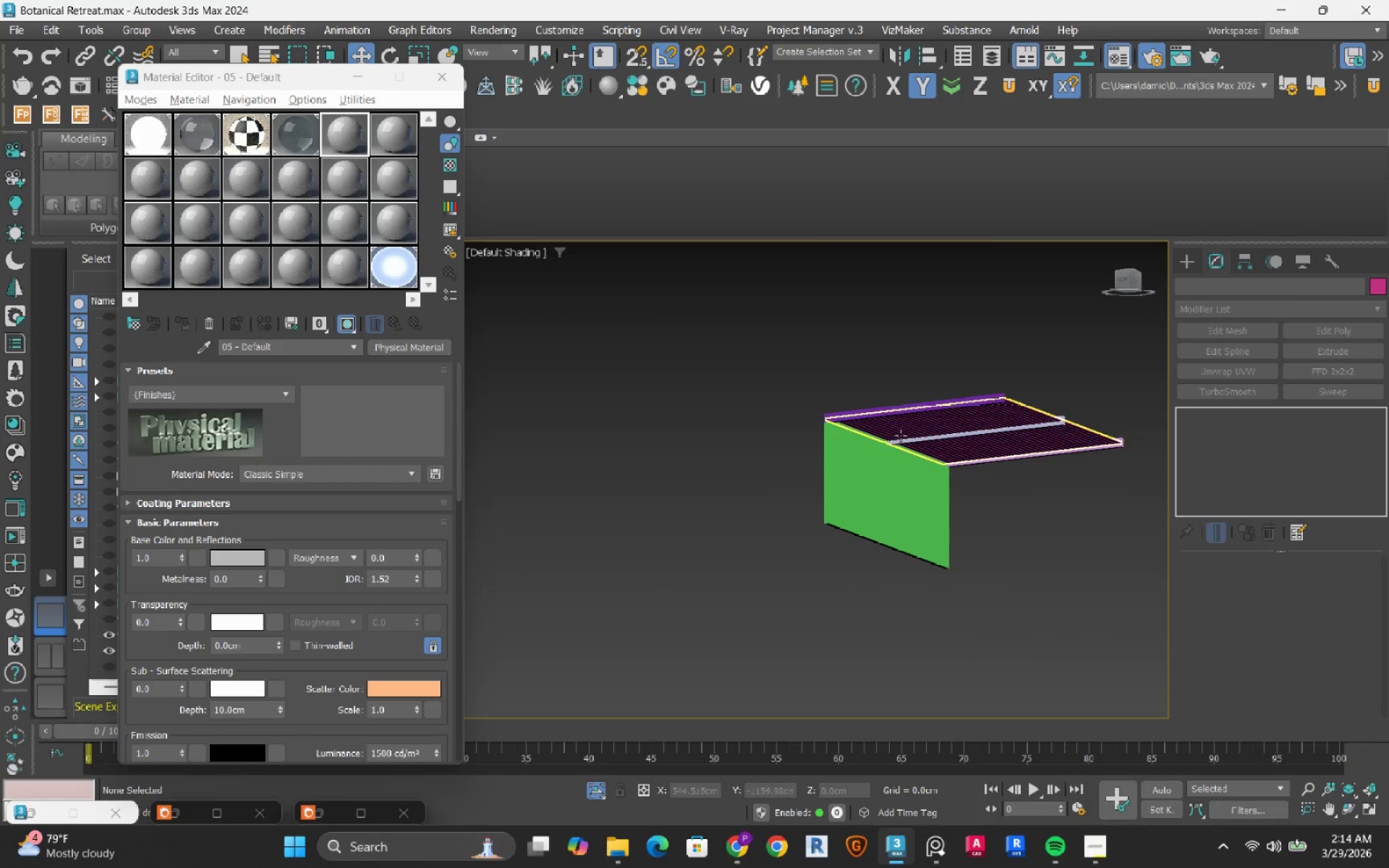 
scroll: coordinate [768, 433], scroll_direction: down, amount: 6.0
 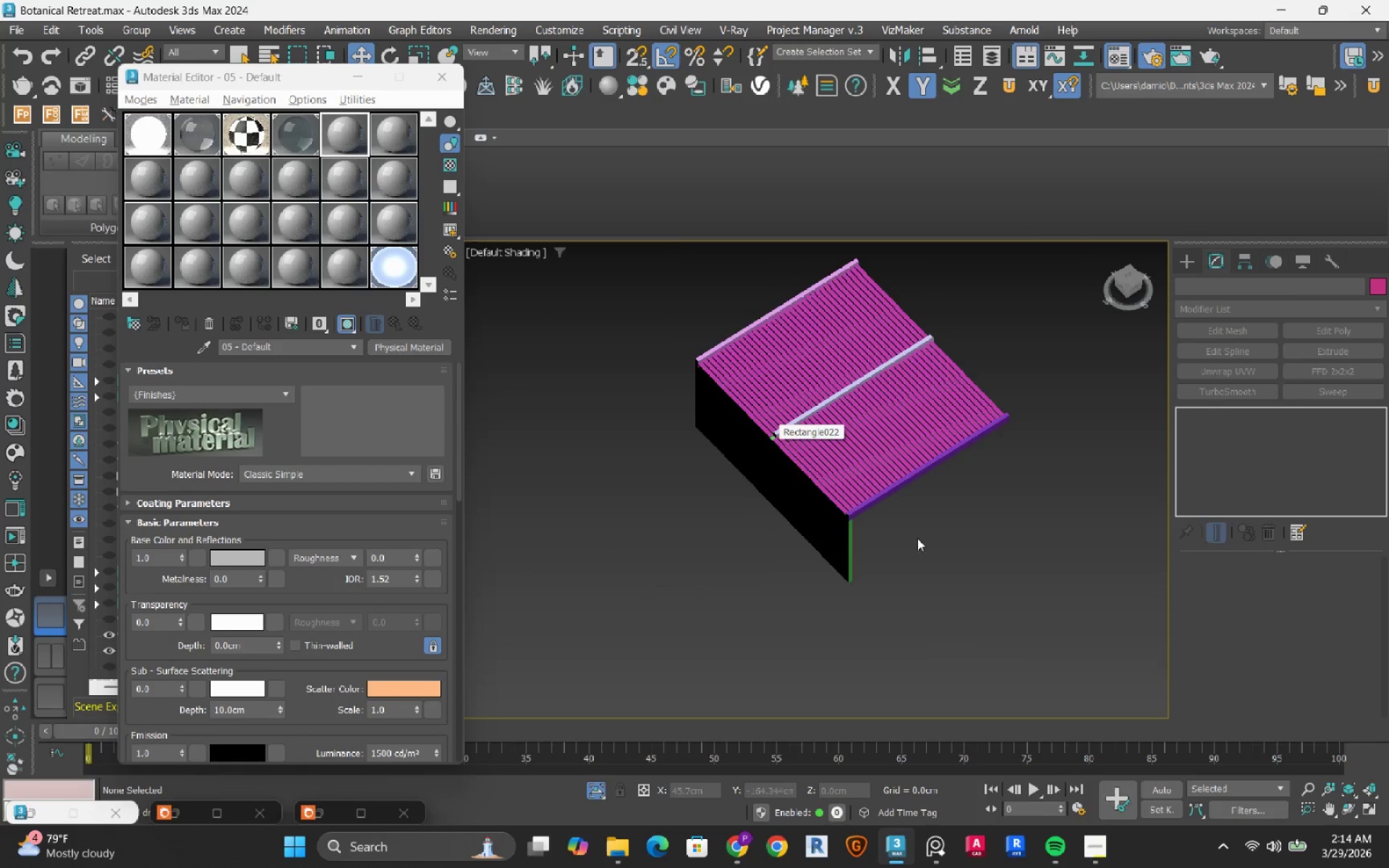 
scroll: coordinate [884, 452], scroll_direction: up, amount: 7.0
 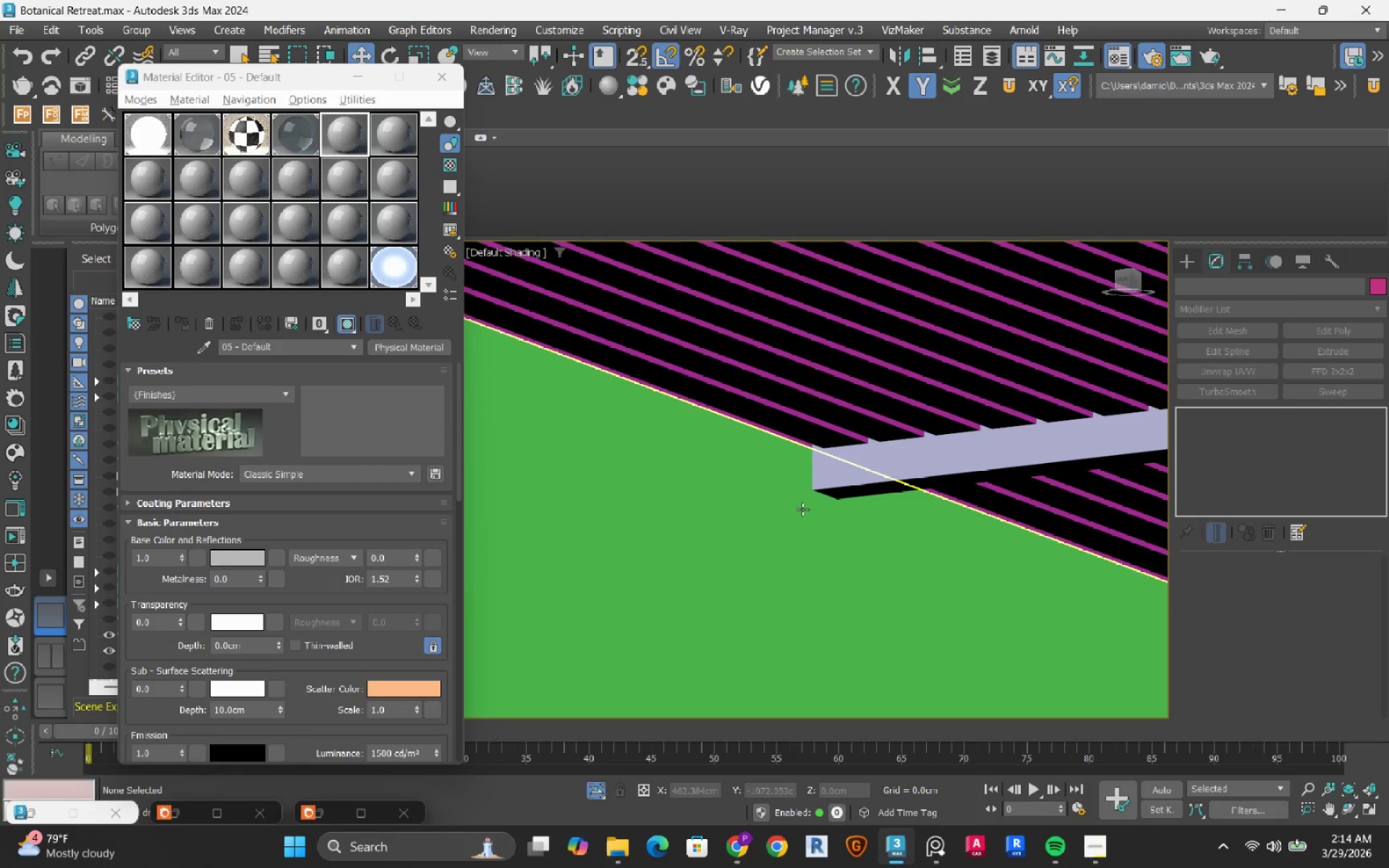 
scroll: coordinate [803, 508], scroll_direction: down, amount: 3.0
 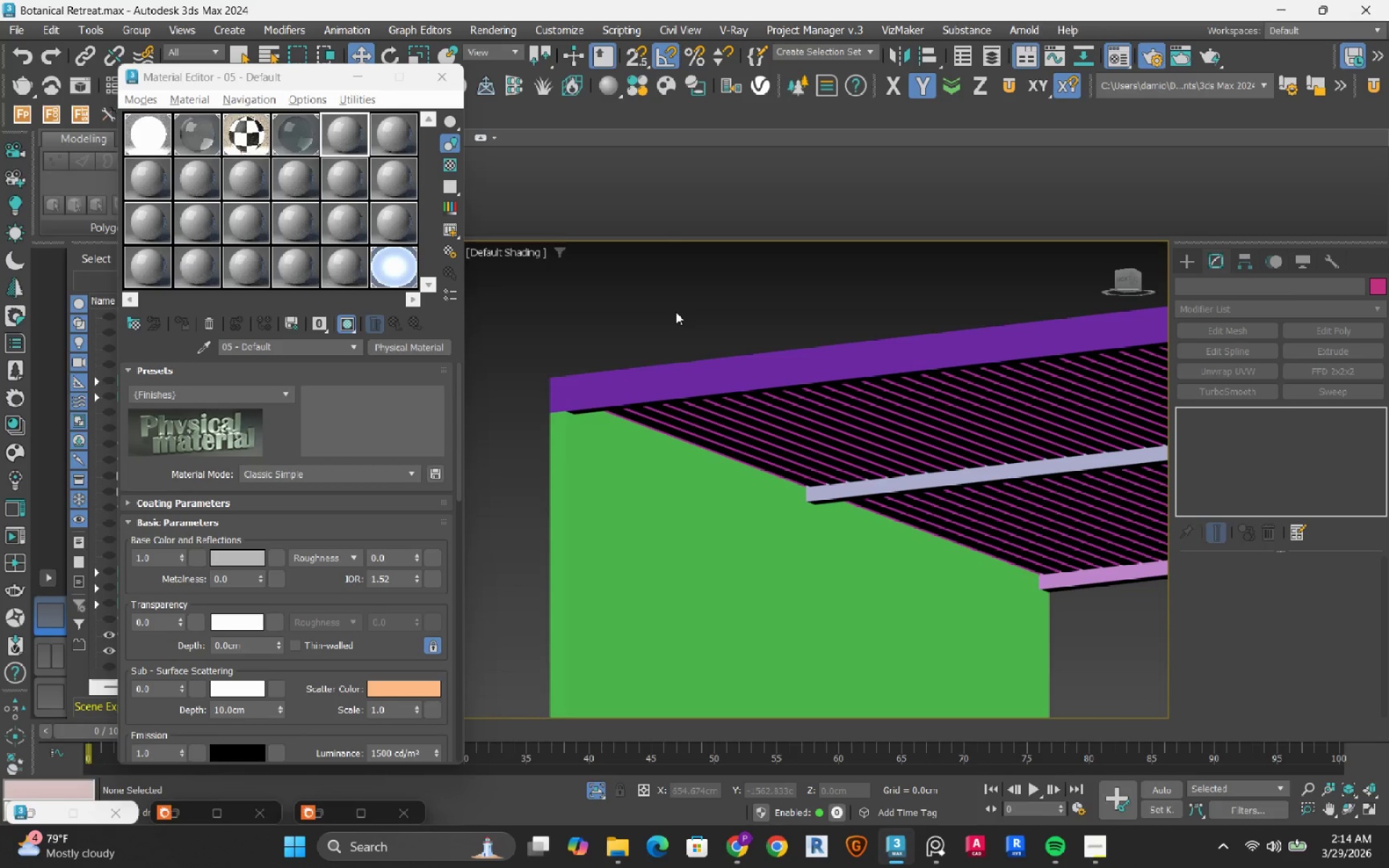 
hold_key(key=AltLeft, duration=0.56)
 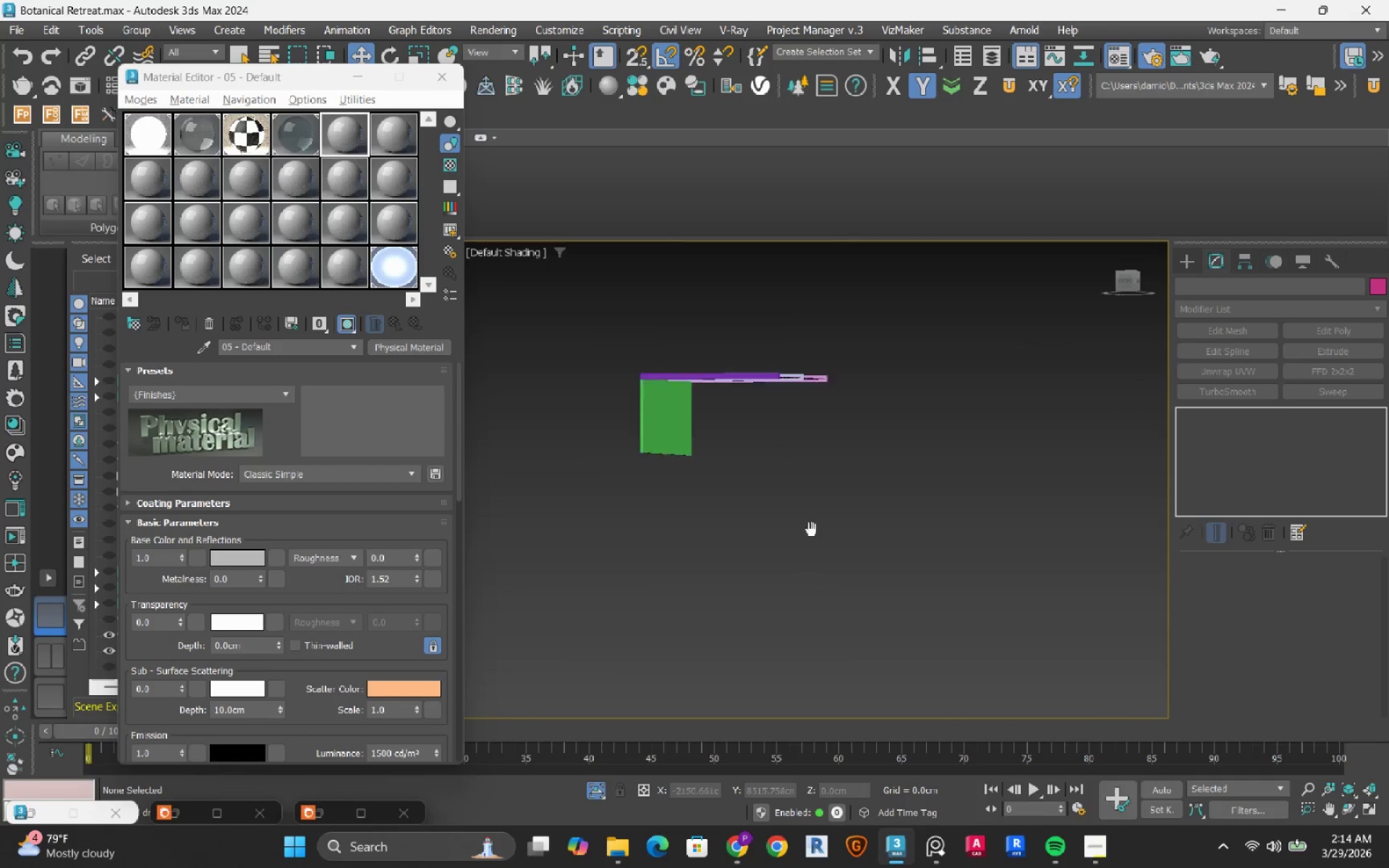 
scroll: coordinate [676, 312], scroll_direction: down, amount: 2.0
 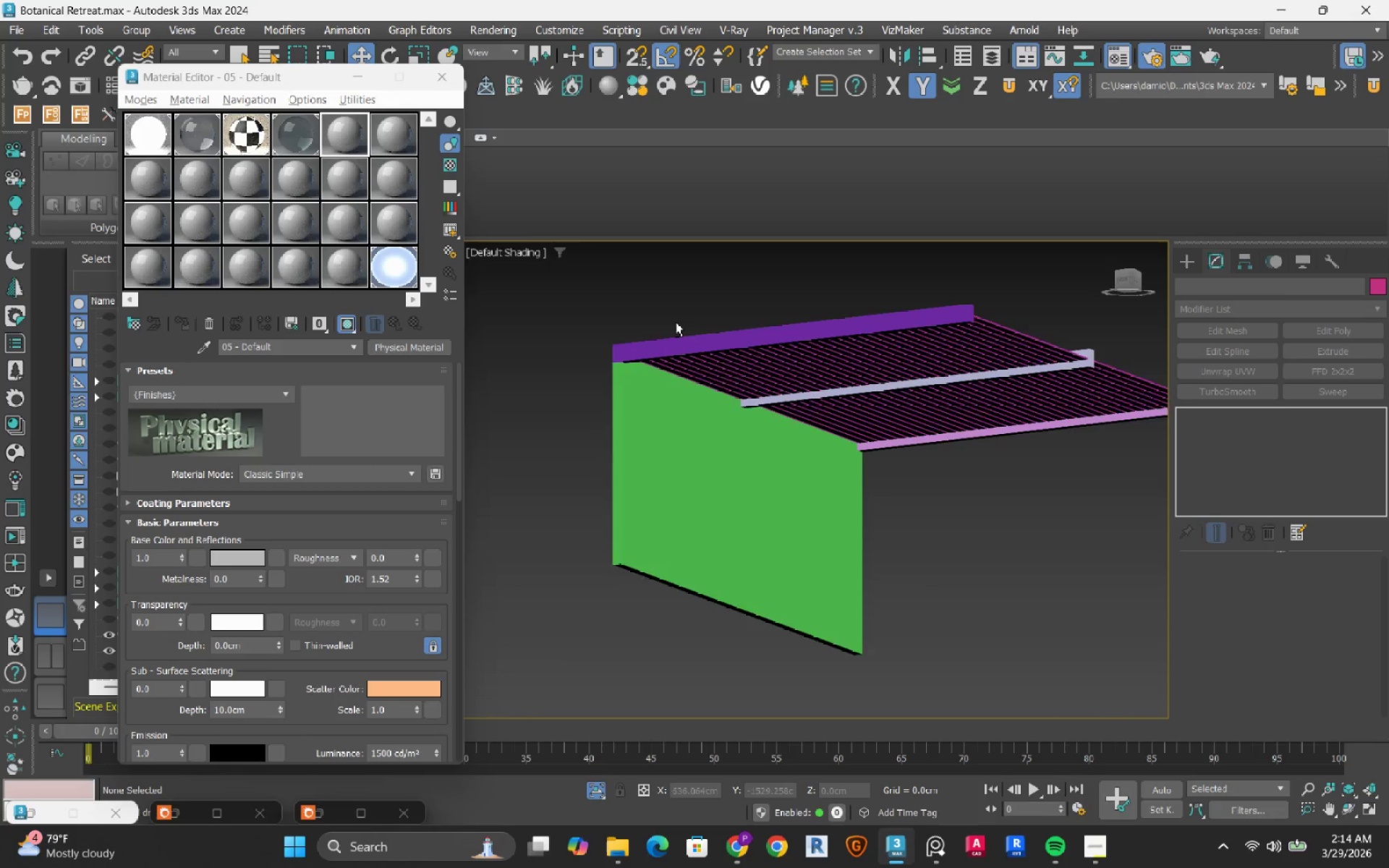 
hold_key(key=AltLeft, duration=1.38)
scroll: coordinate [864, 608], scroll_direction: down, amount: 6.0
 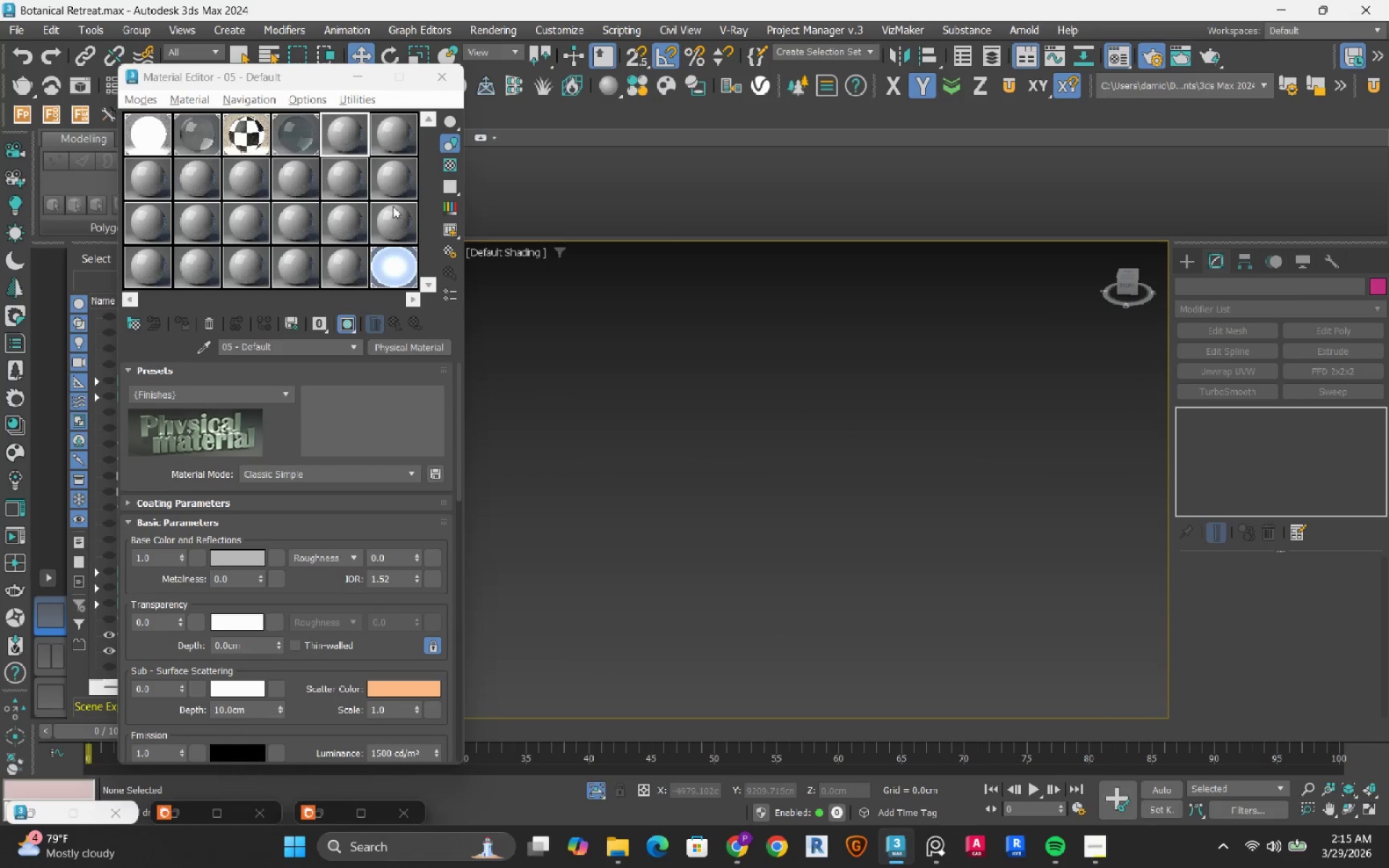 
left_click([21, 27])
 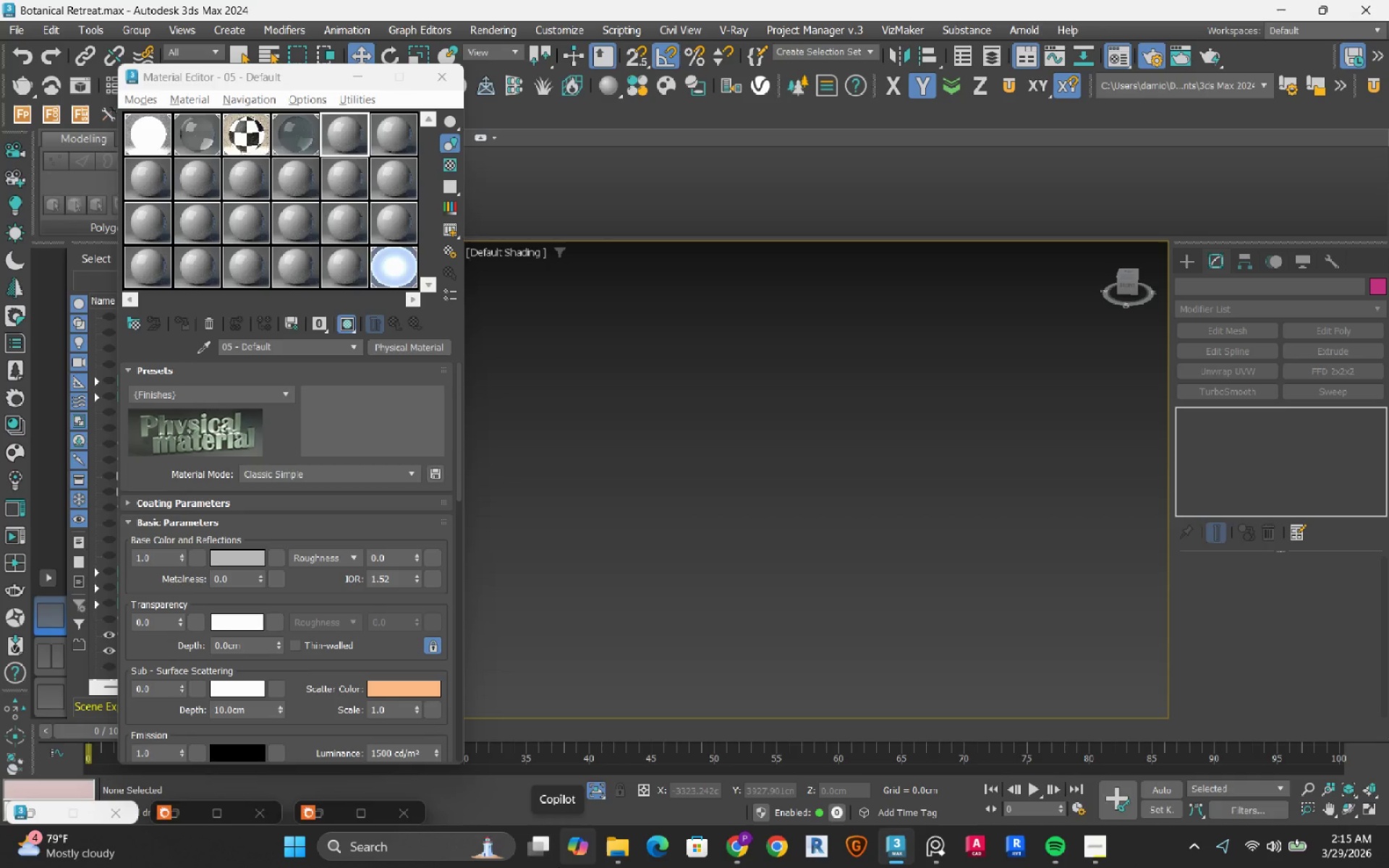 
wait(34.53)
 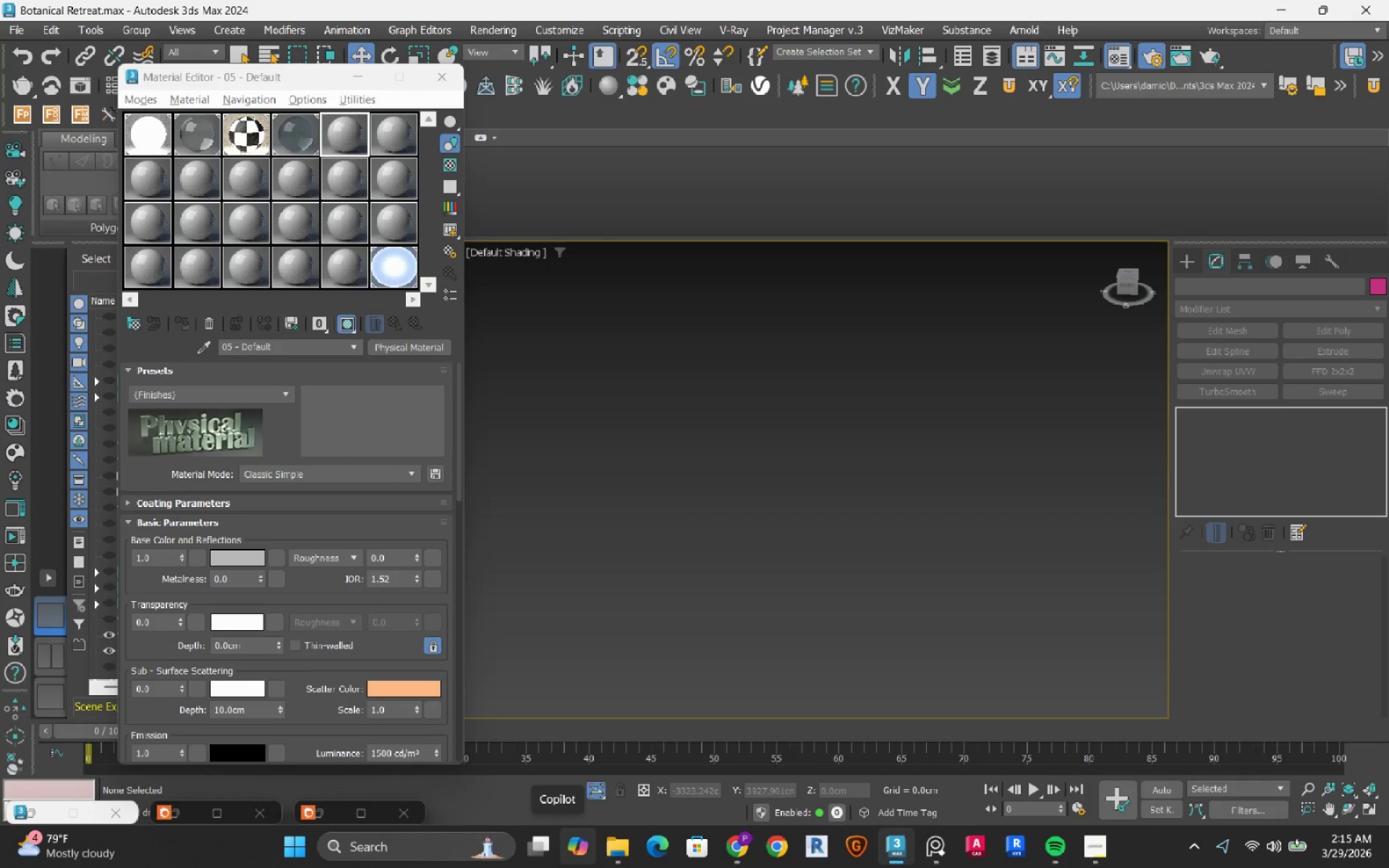 
scroll: coordinate [832, 487], scroll_direction: down, amount: 4.0
 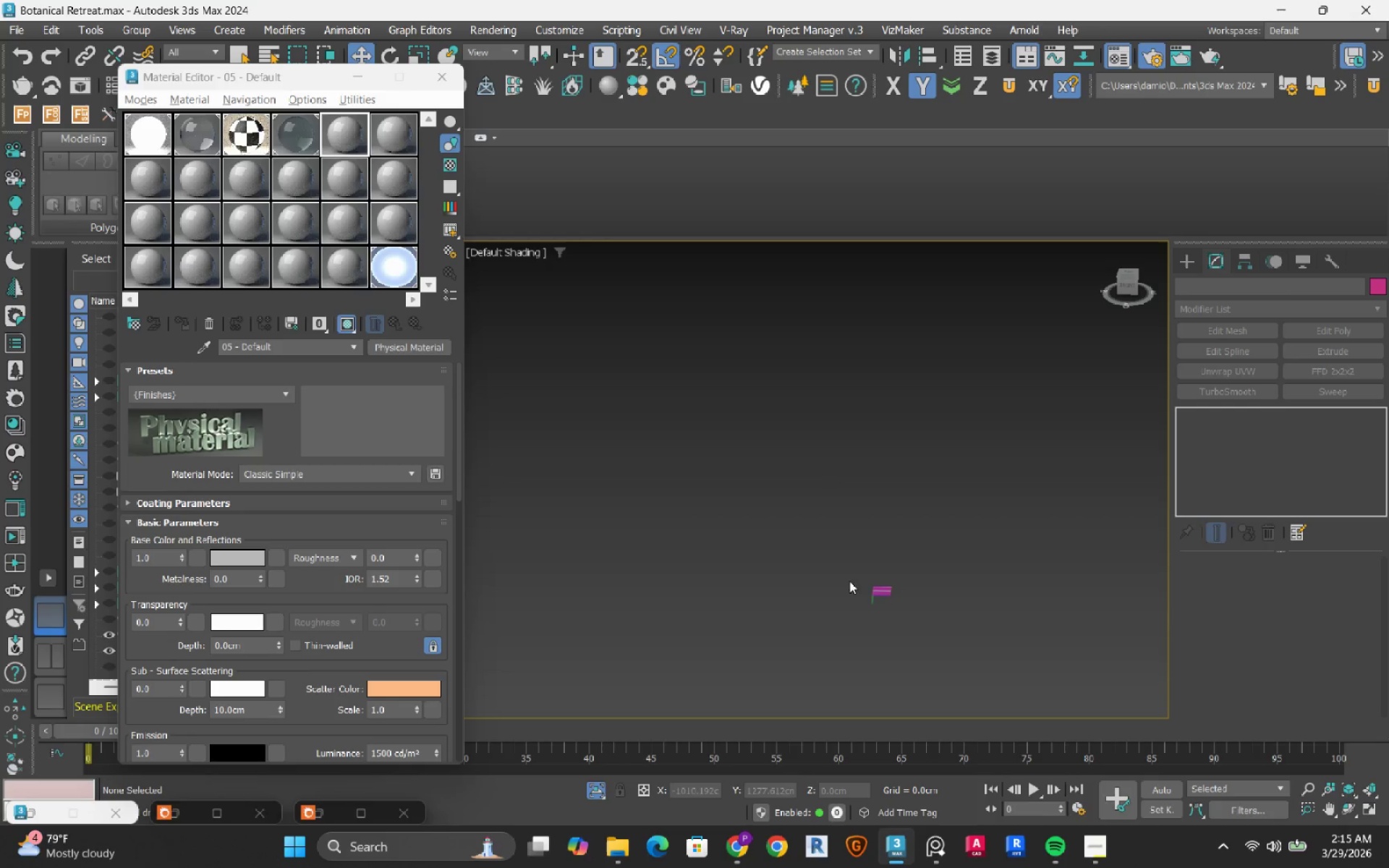 
scroll: coordinate [906, 597], scroll_direction: up, amount: 8.0
 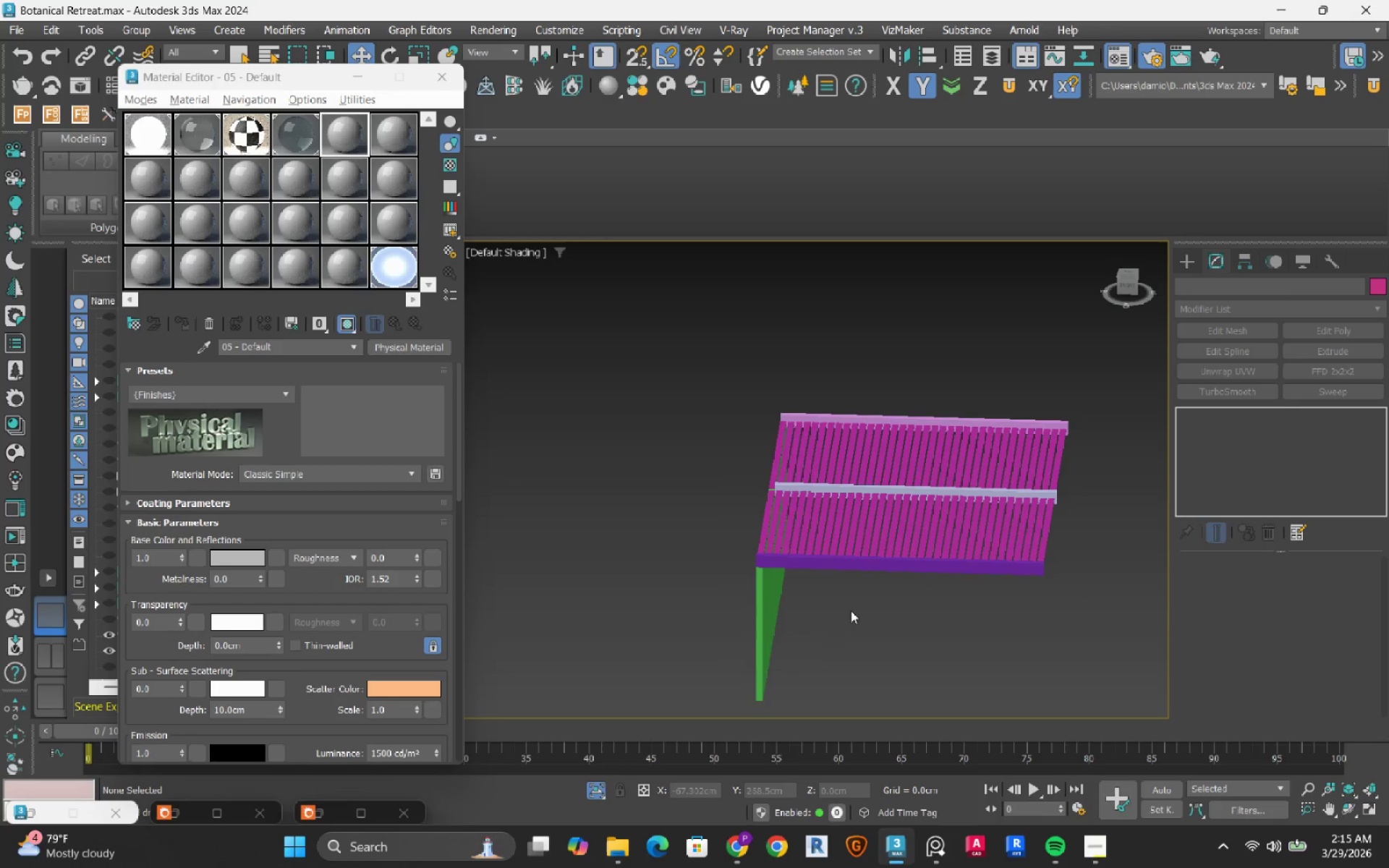 
left_click([898, 630])
 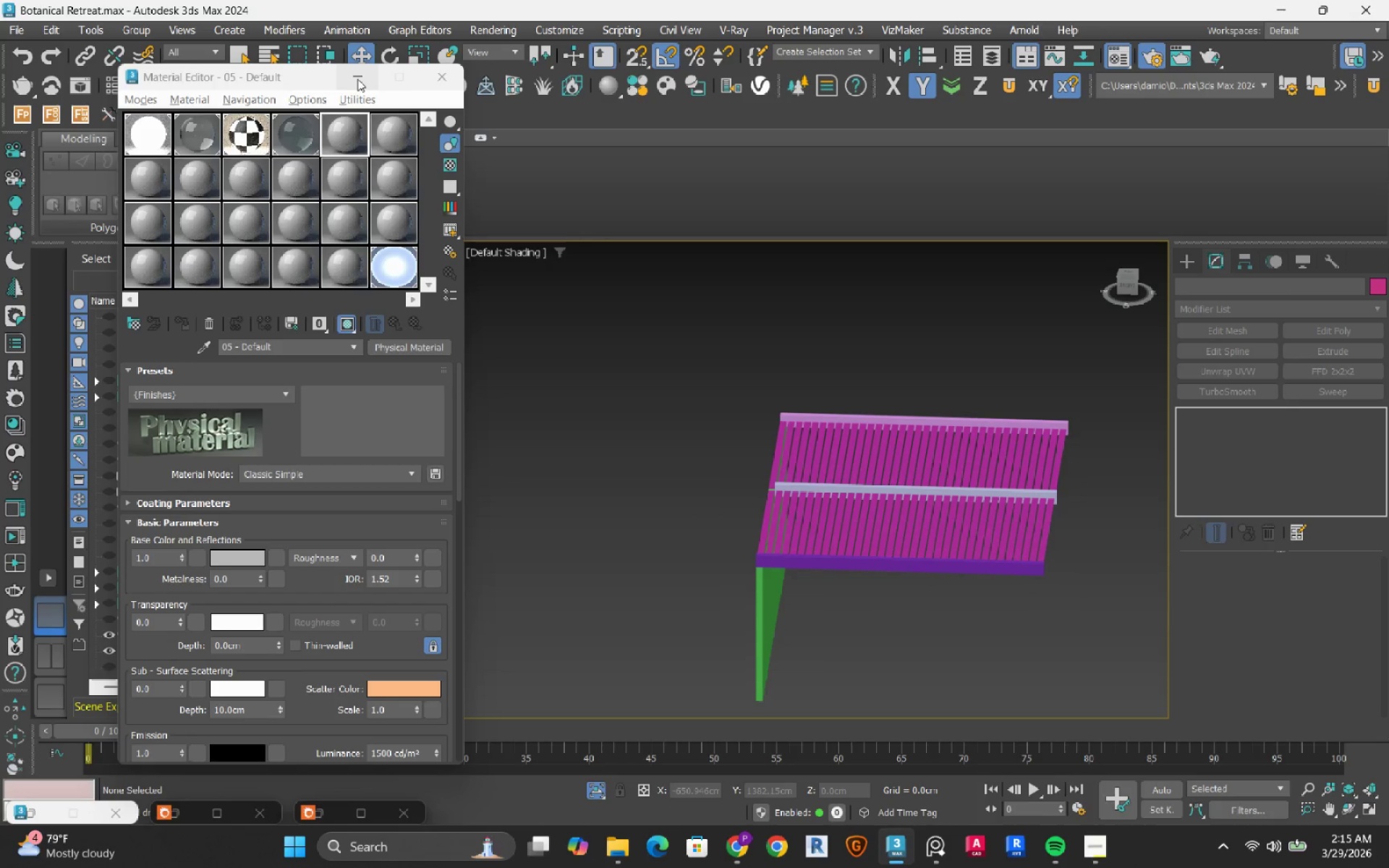 
left_click([357, 79])
 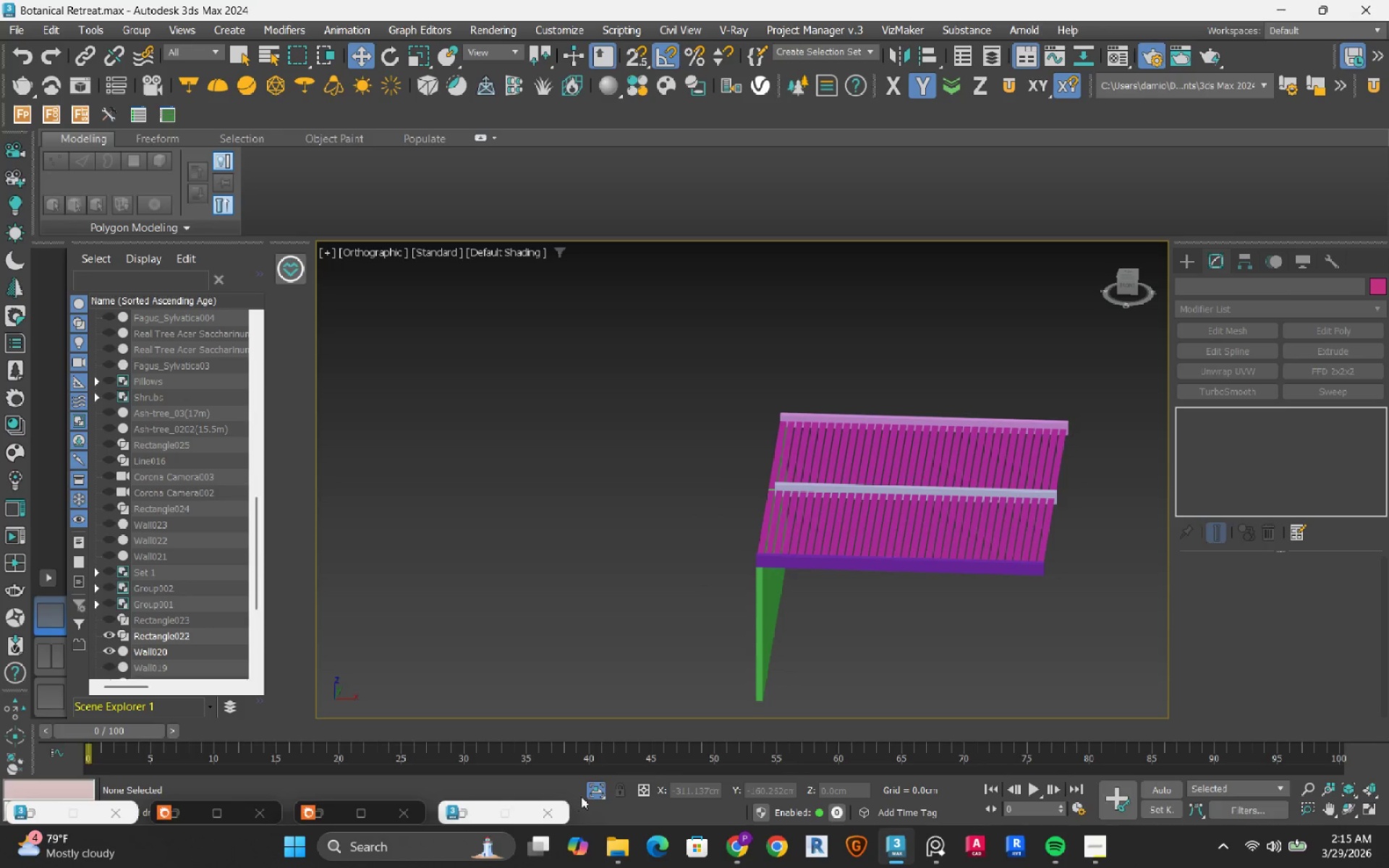 
left_click([595, 794])
 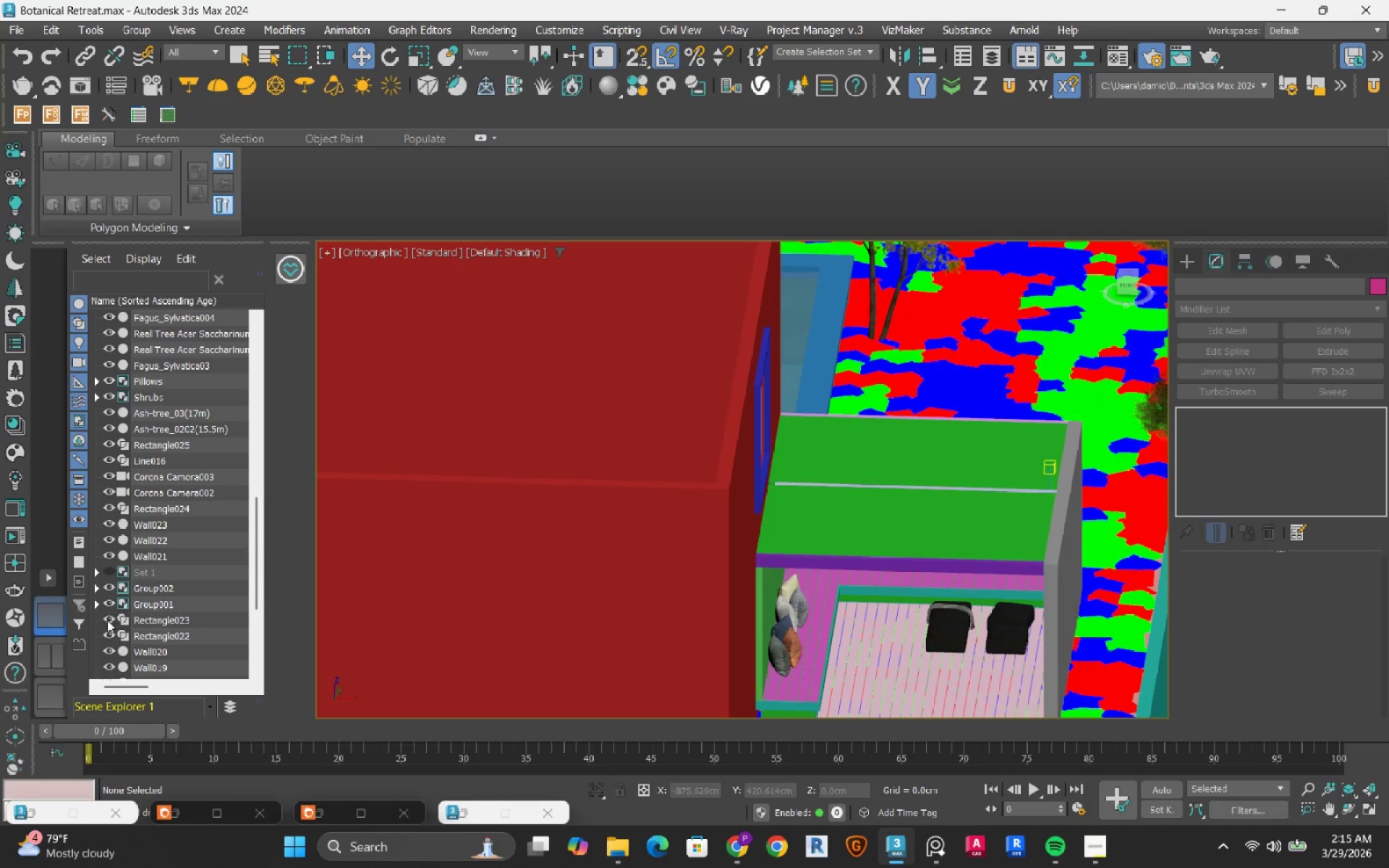 
left_click([44, 660])
 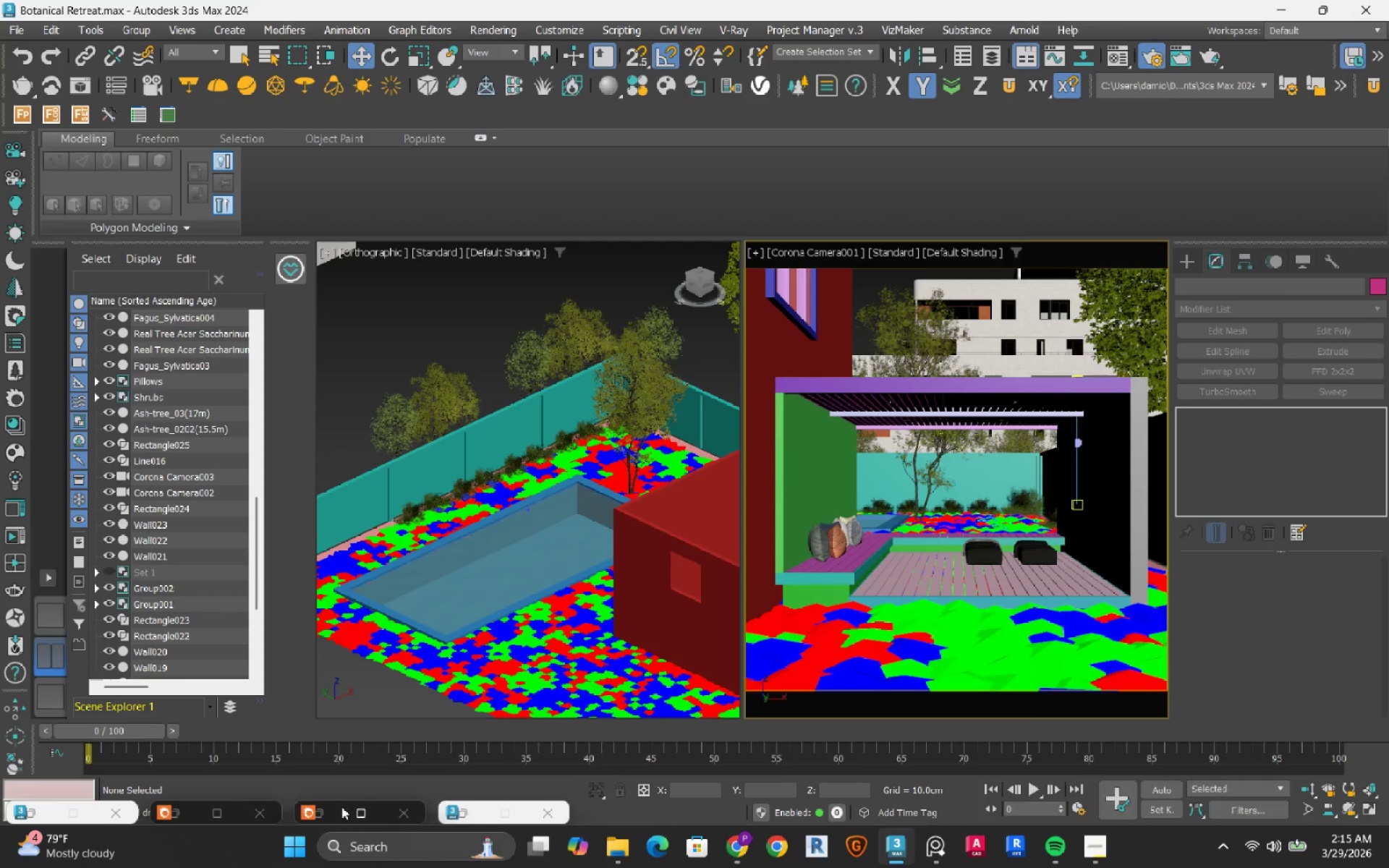 
left_click([323, 812])
 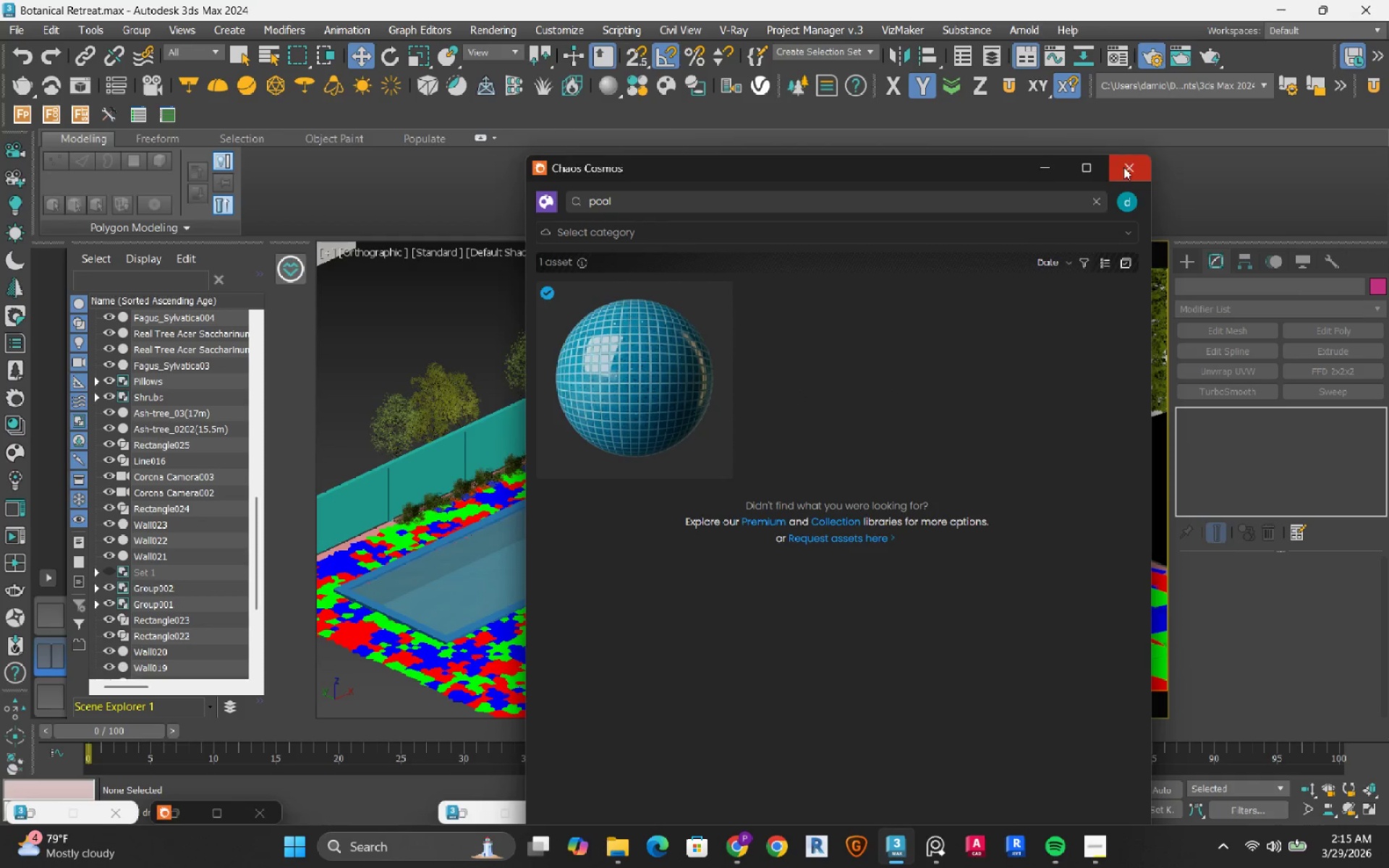 
left_click([1049, 173])
 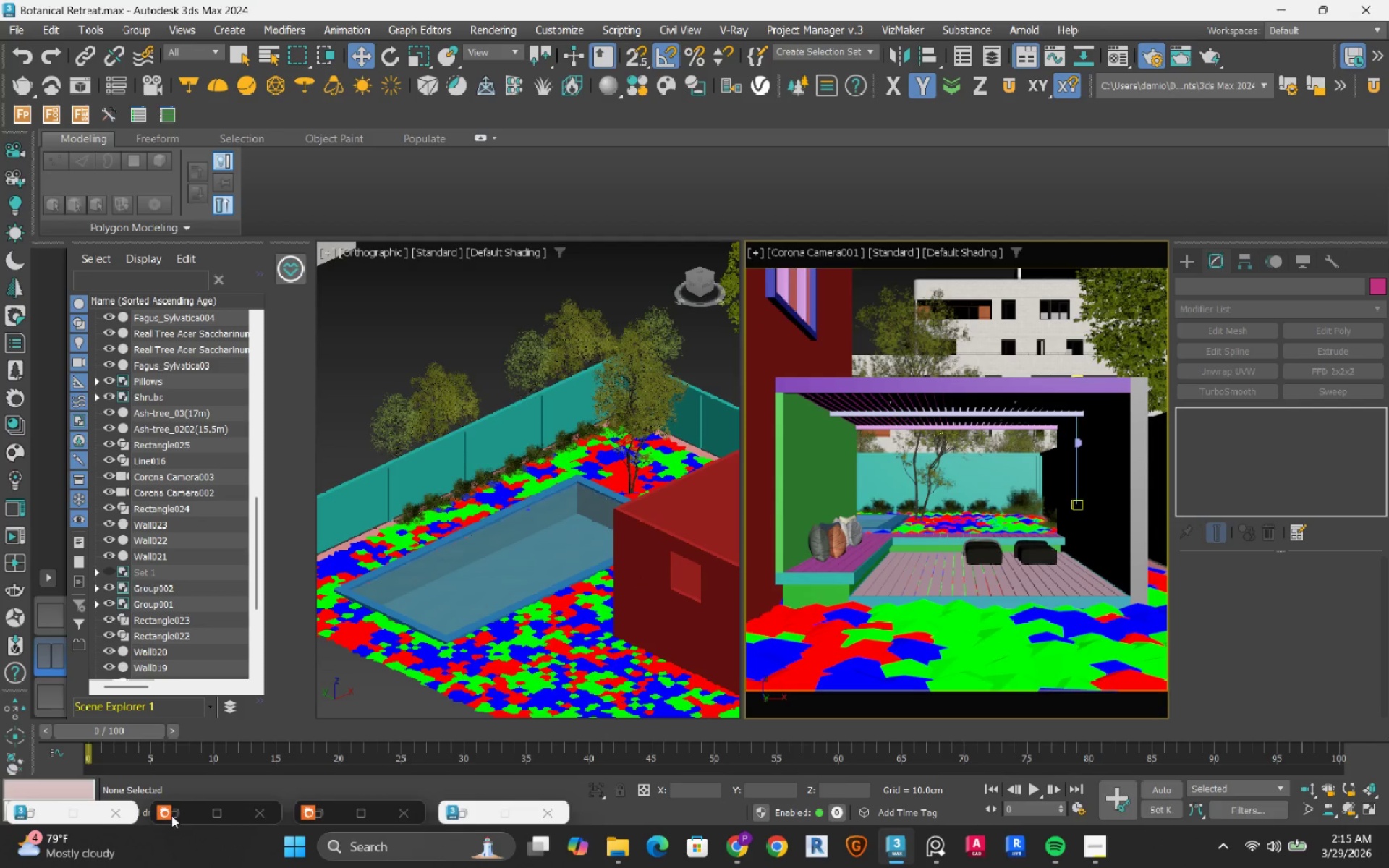 
left_click([177, 814])
 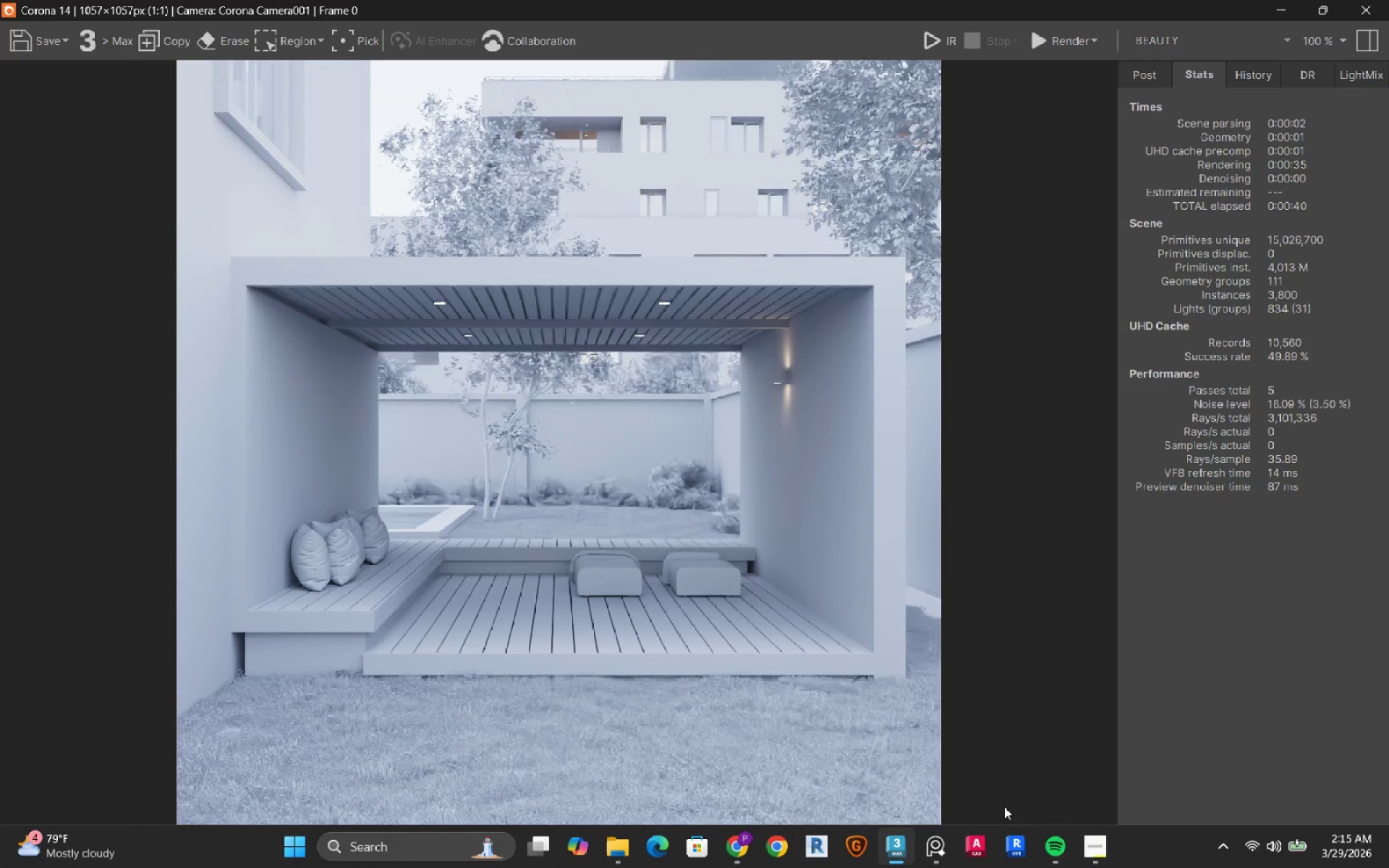 
wait(7.91)
 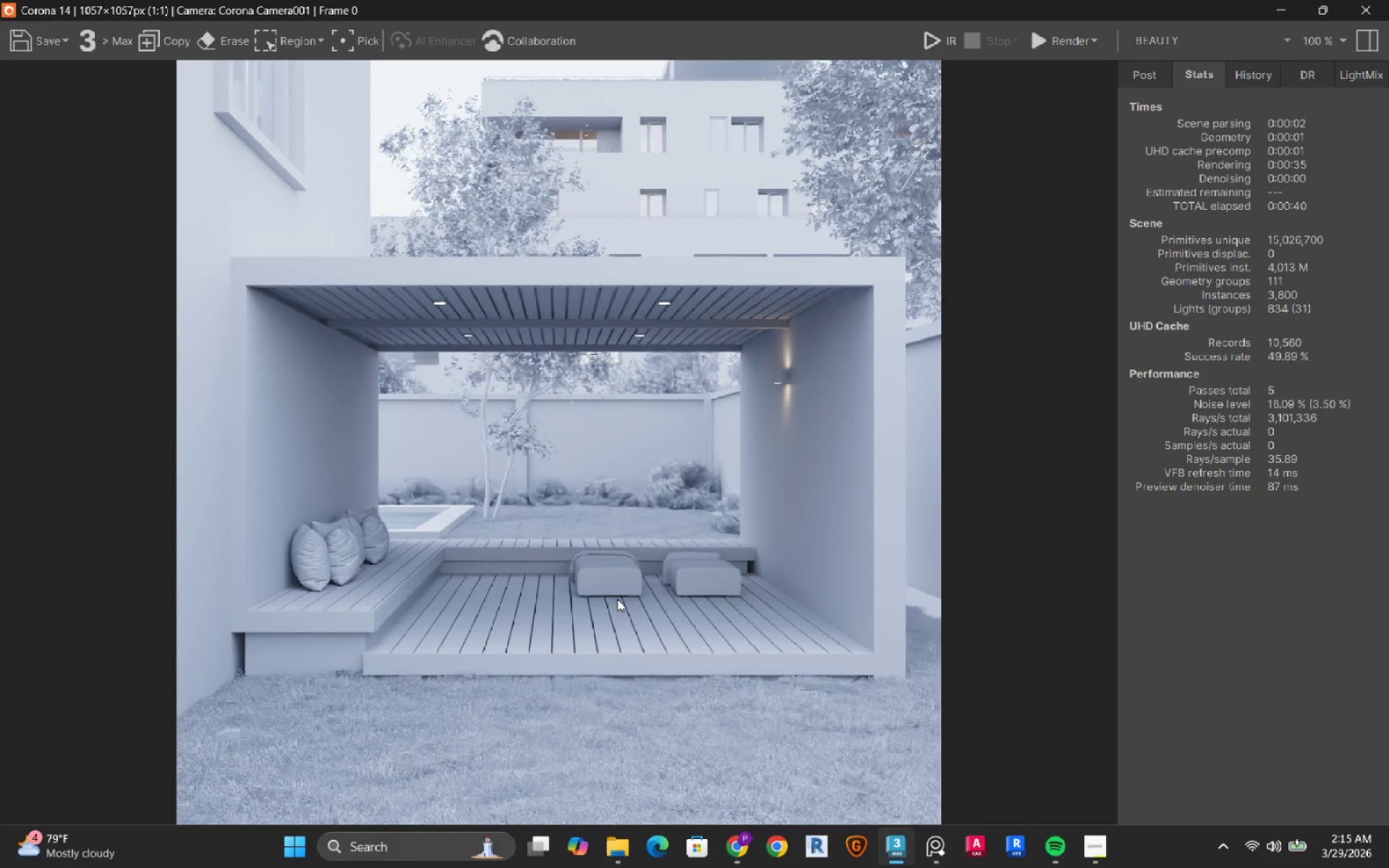 
left_click([930, 850])
 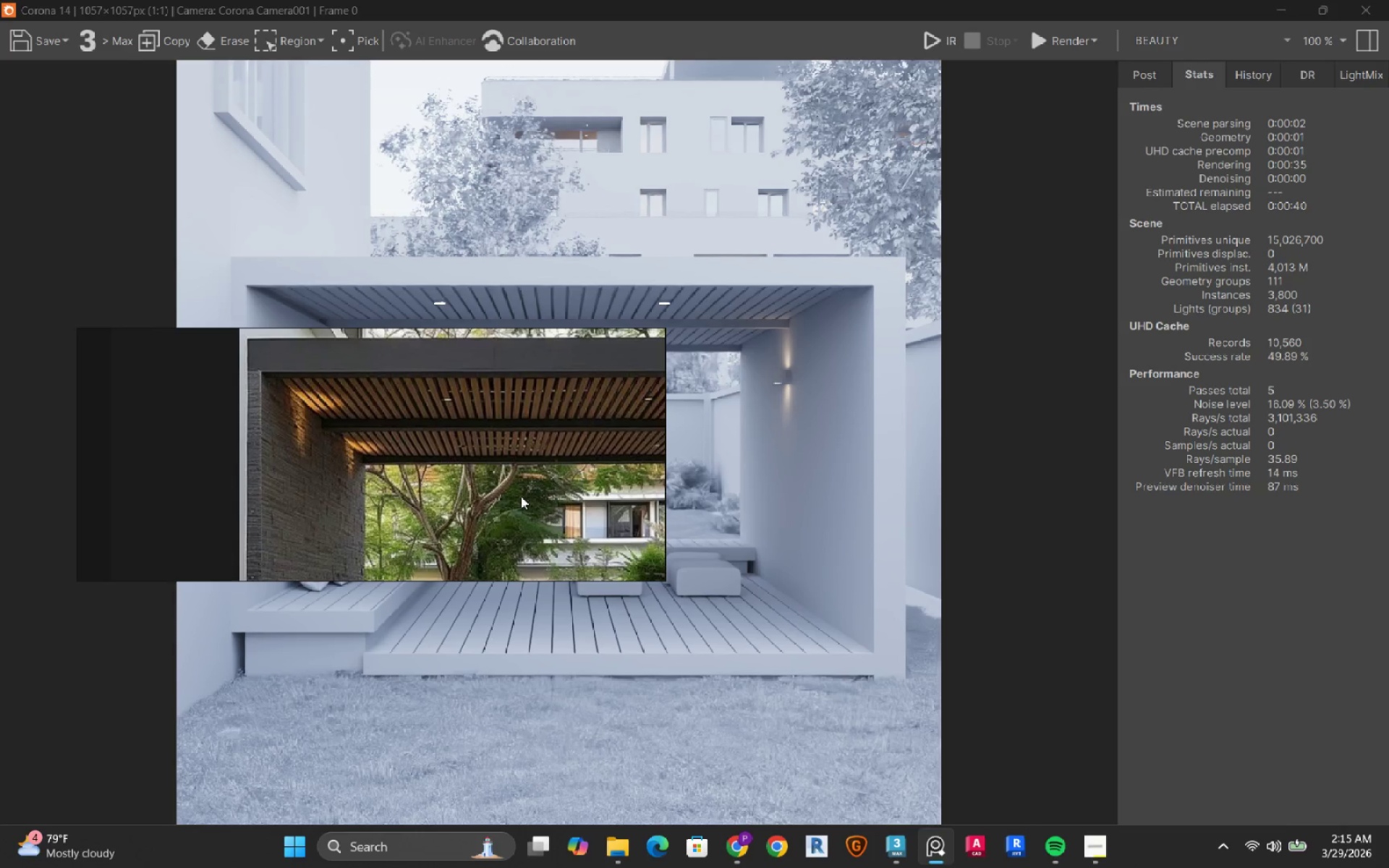 
scroll: coordinate [508, 391], scroll_direction: down, amount: 3.0
 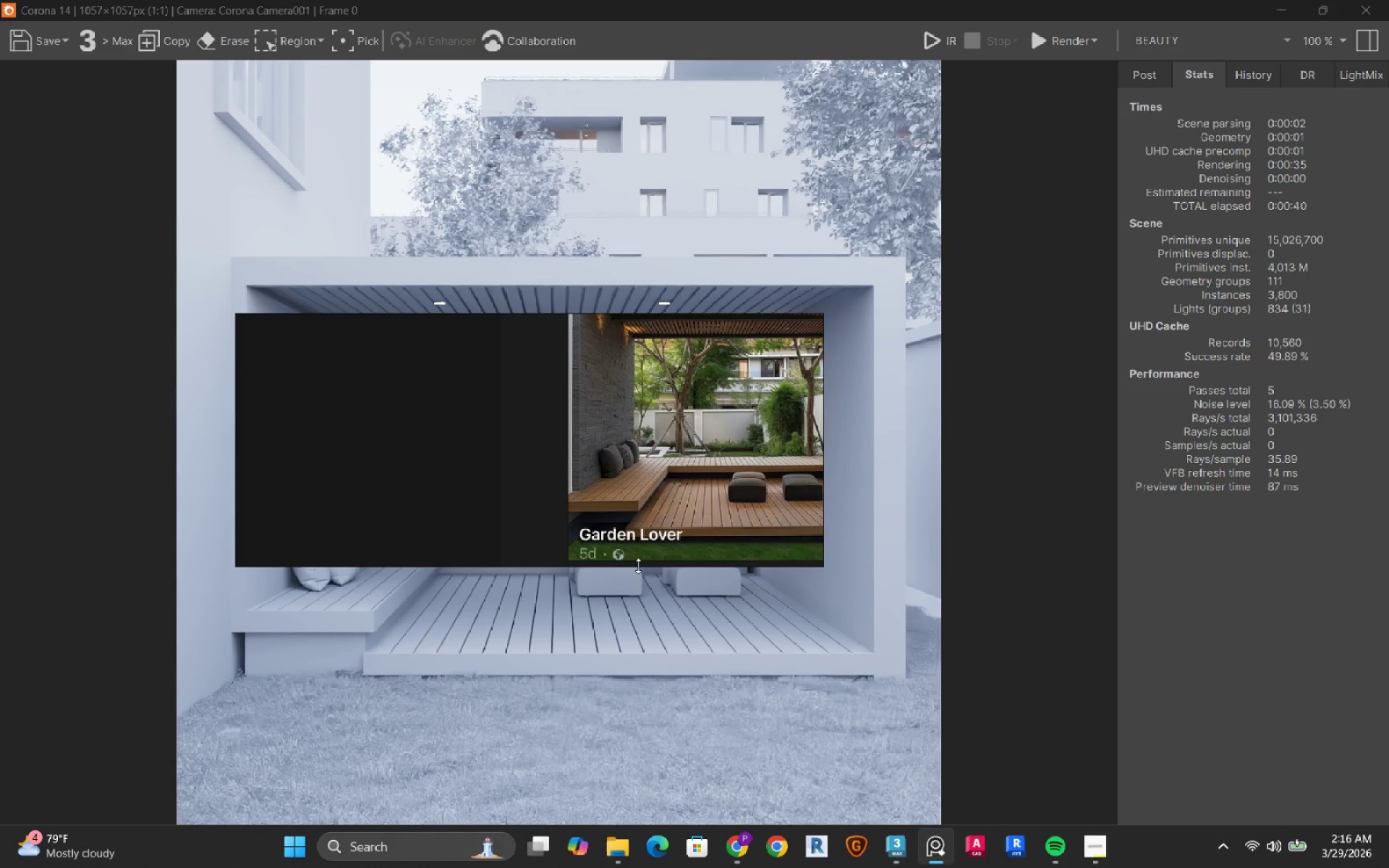 
left_click_drag(start_coordinate=[638, 566], to_coordinate=[629, 679])
 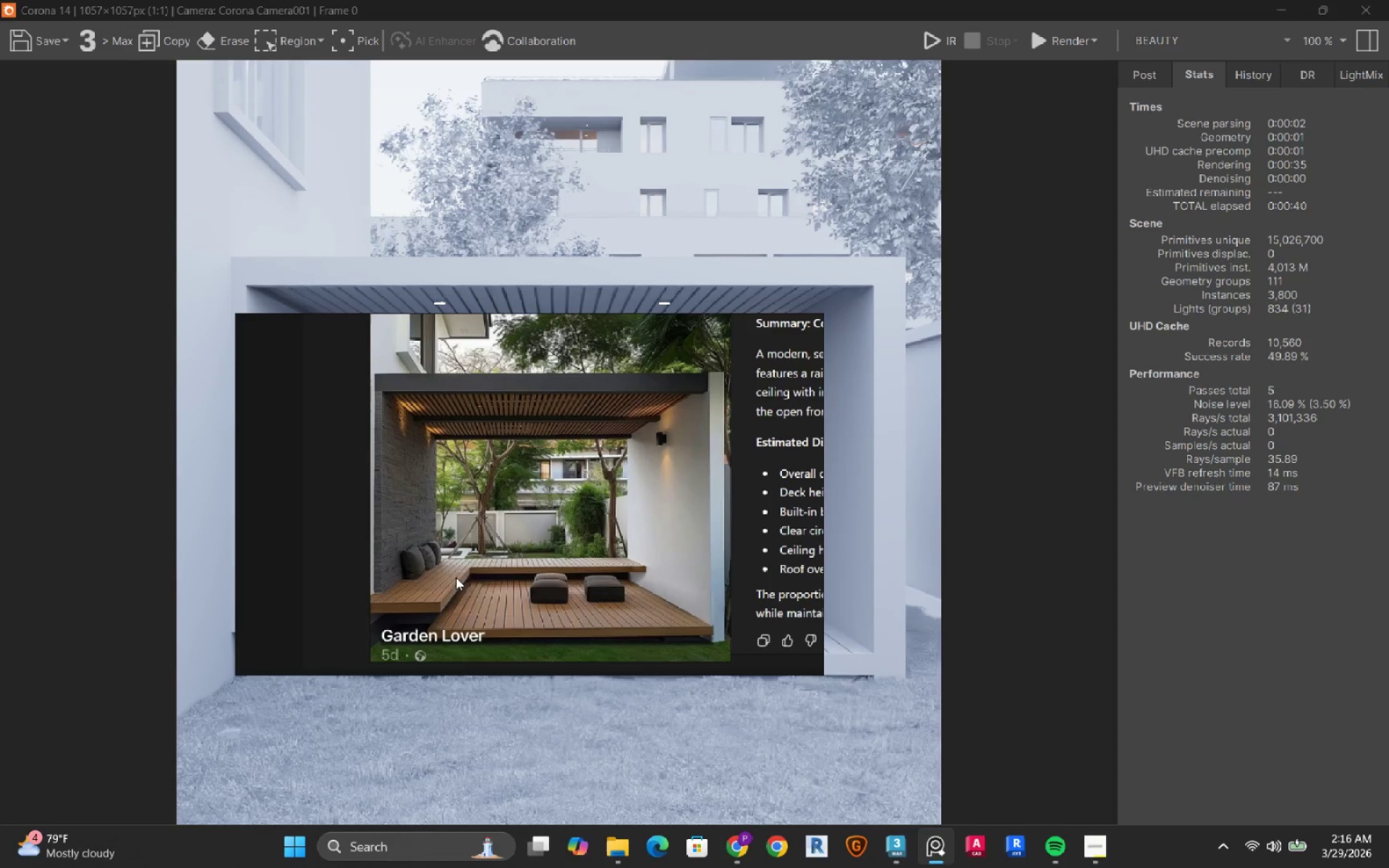 
scroll: coordinate [459, 570], scroll_direction: down, amount: 2.0
 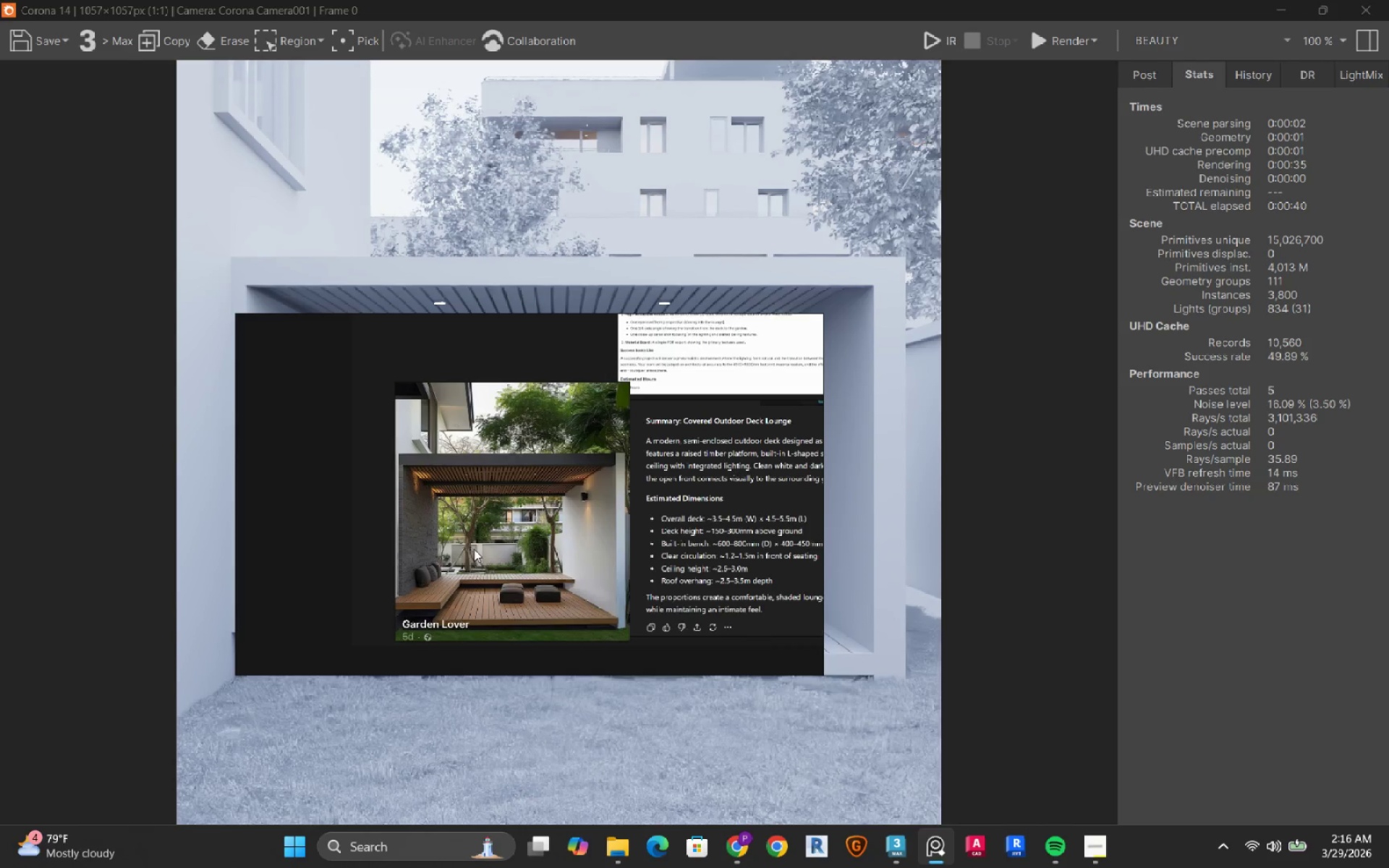 
scroll: coordinate [474, 549], scroll_direction: up, amount: 1.0
 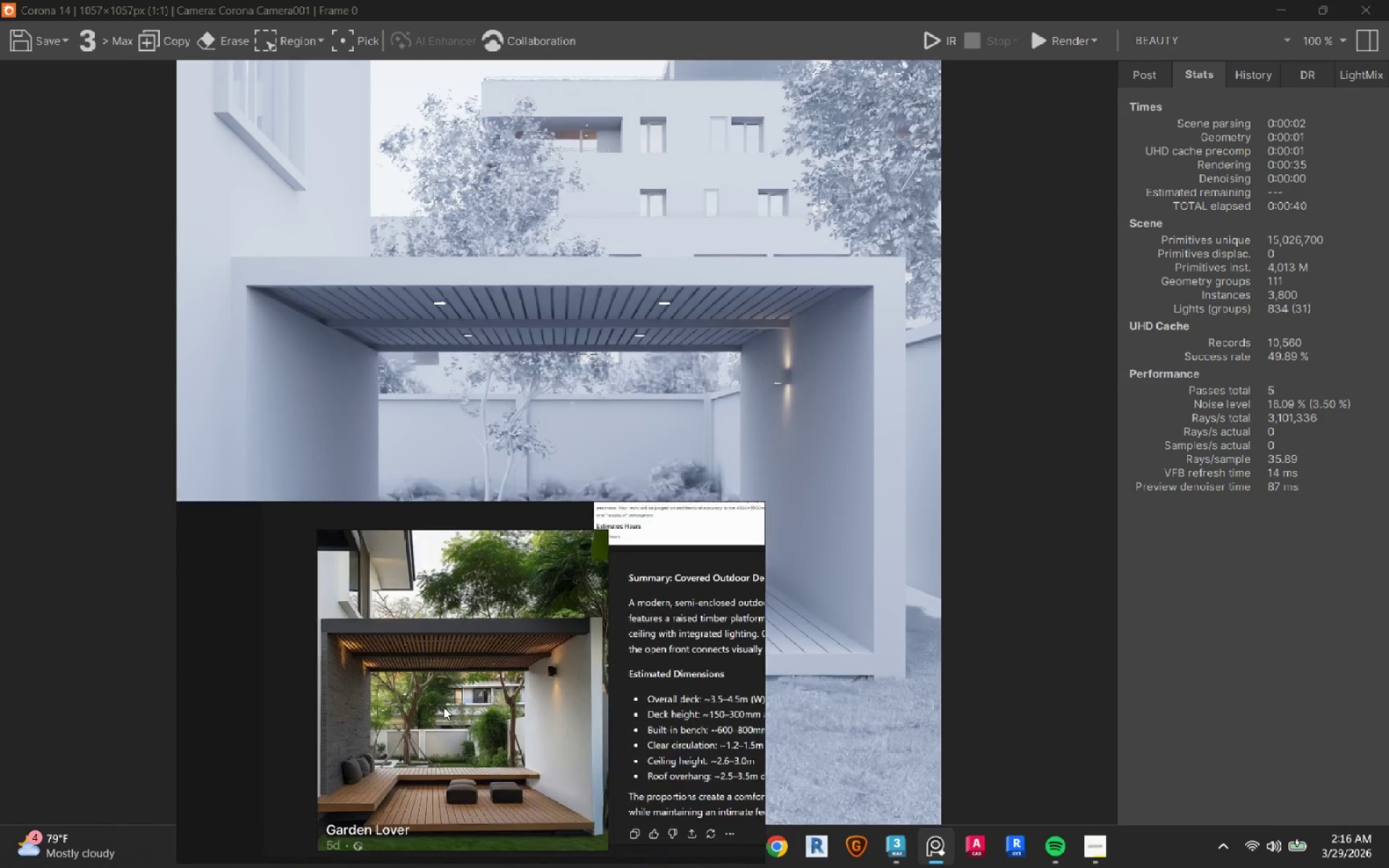 
wait(15.53)
 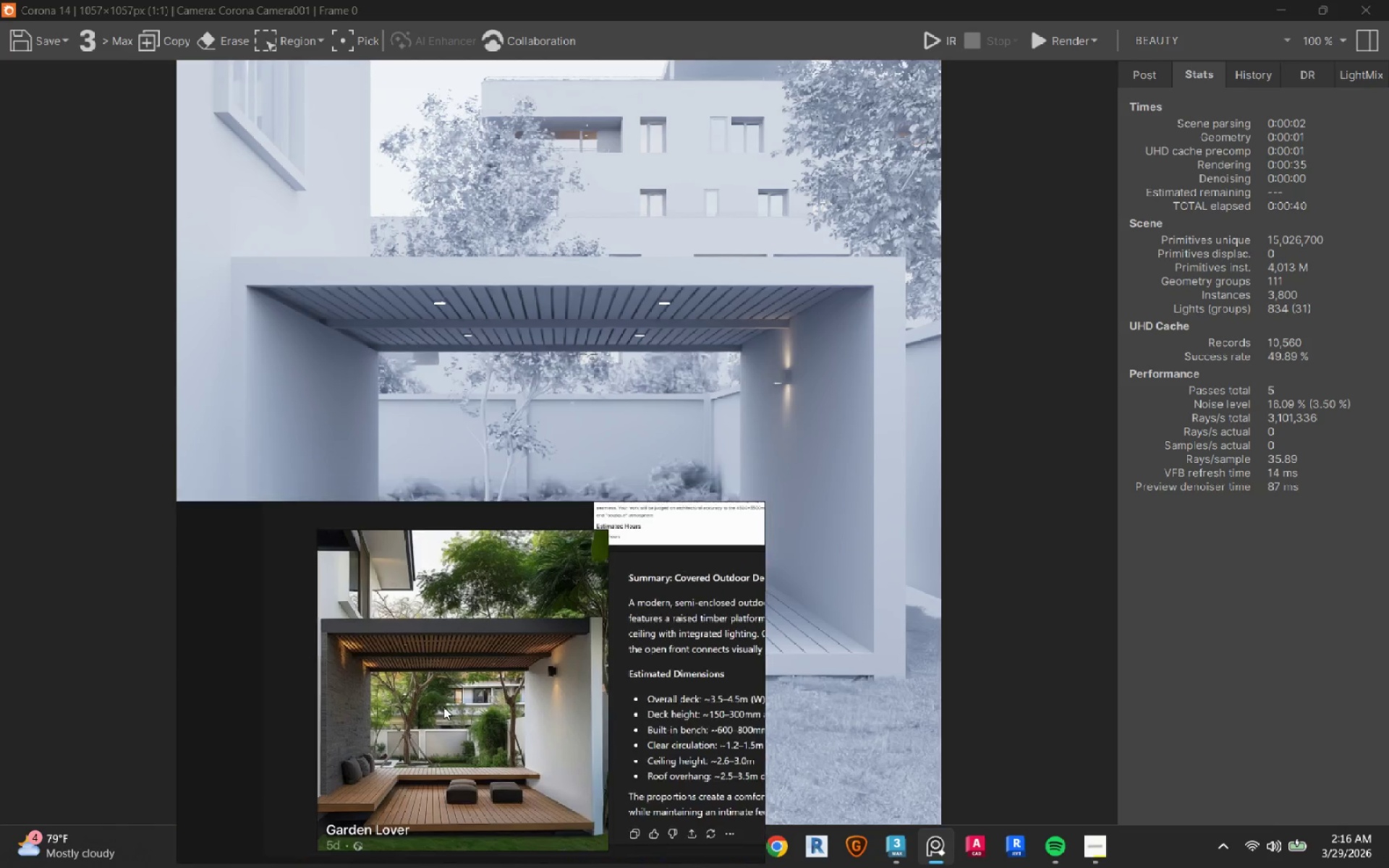 
left_click([782, 352])
 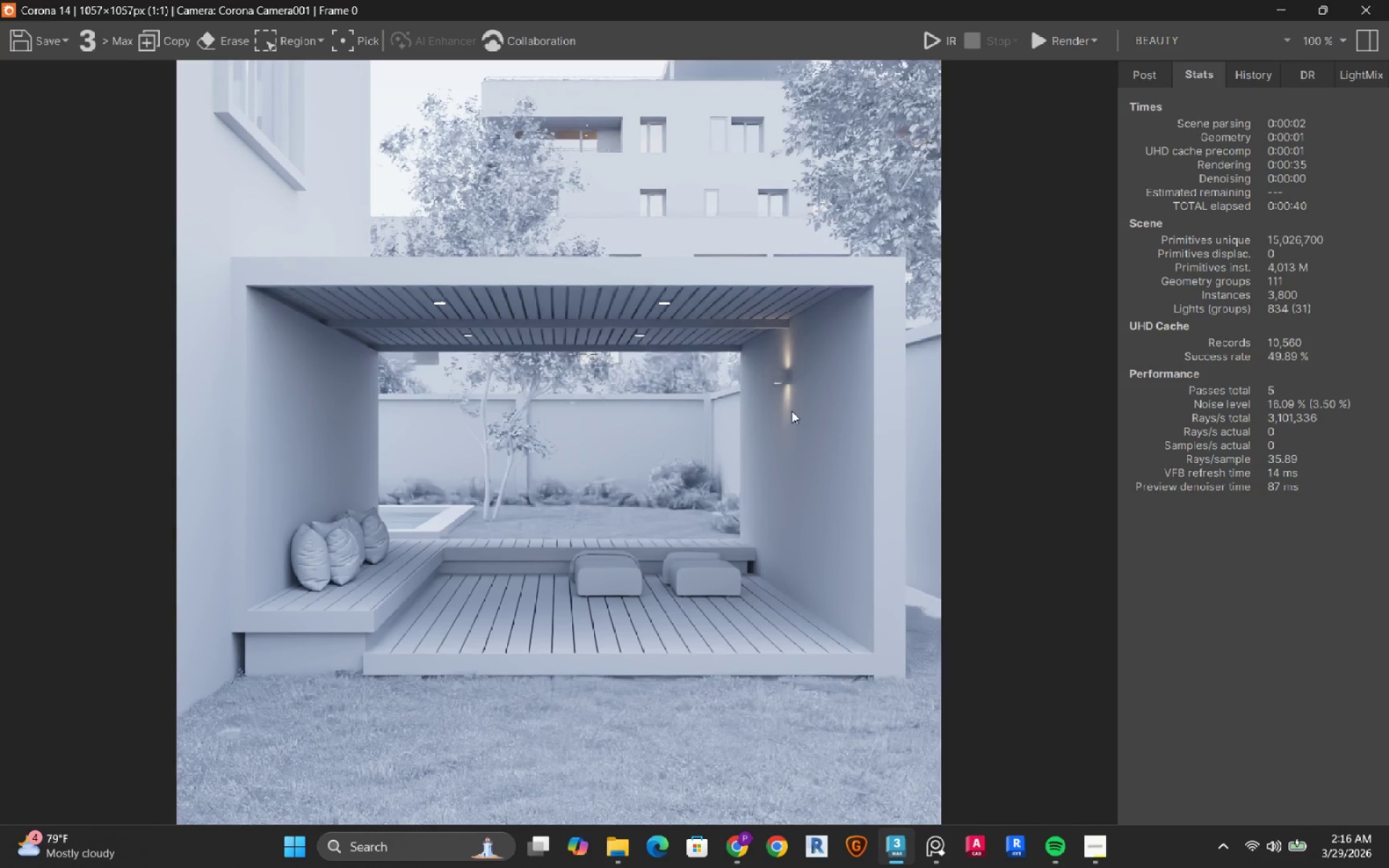 
wait(6.75)
 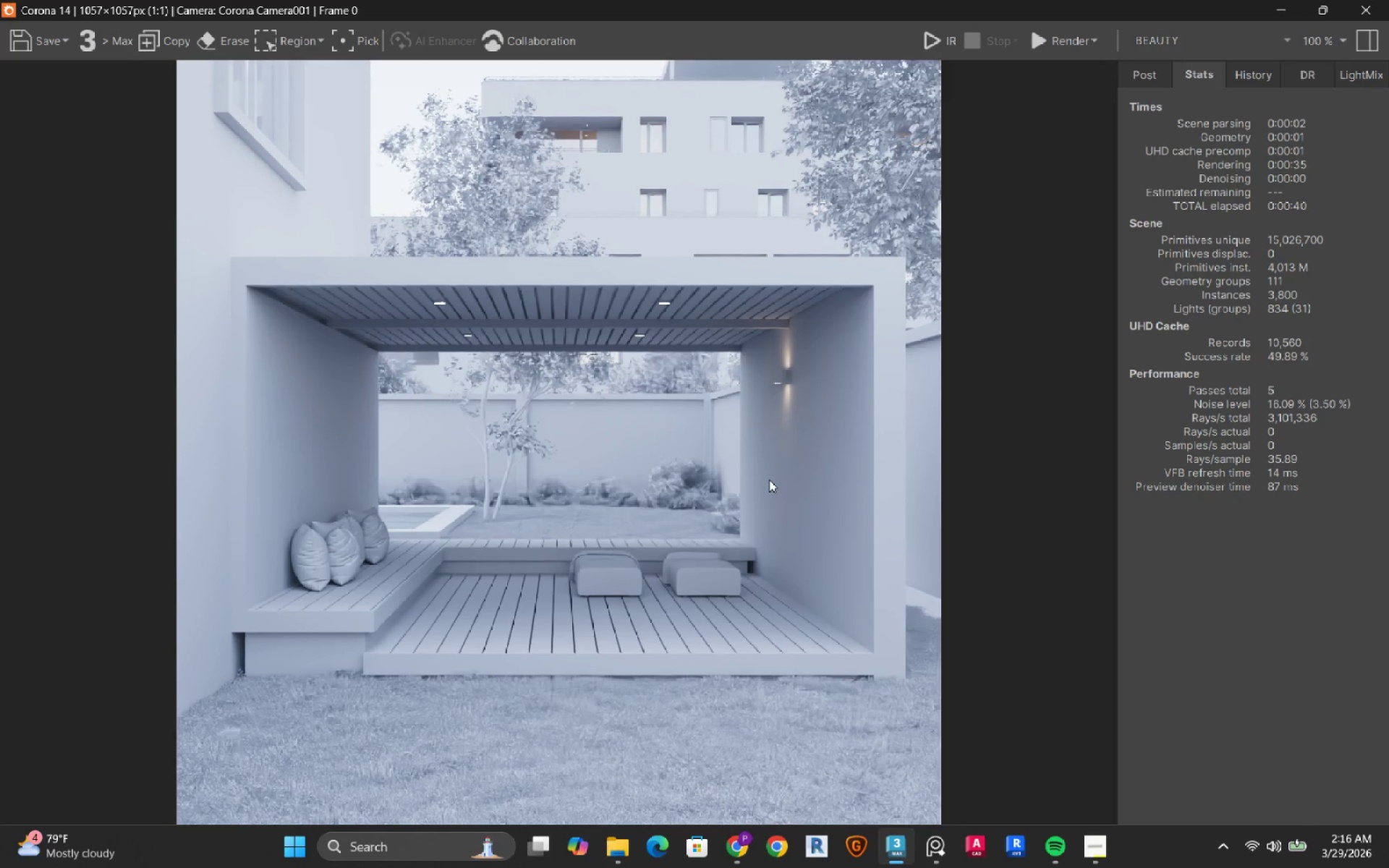 
left_click([1288, 14])
 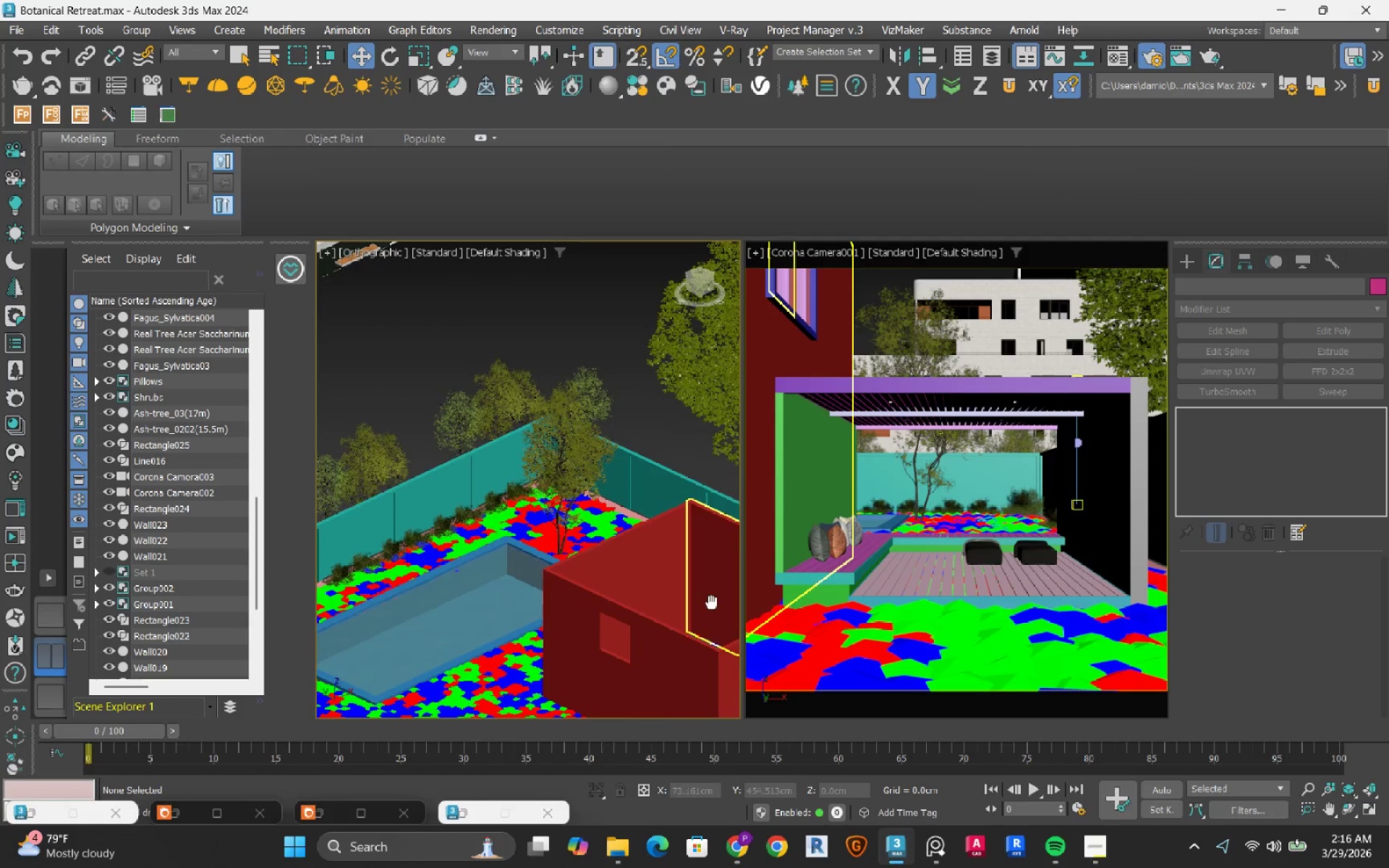 
wait(6.39)
 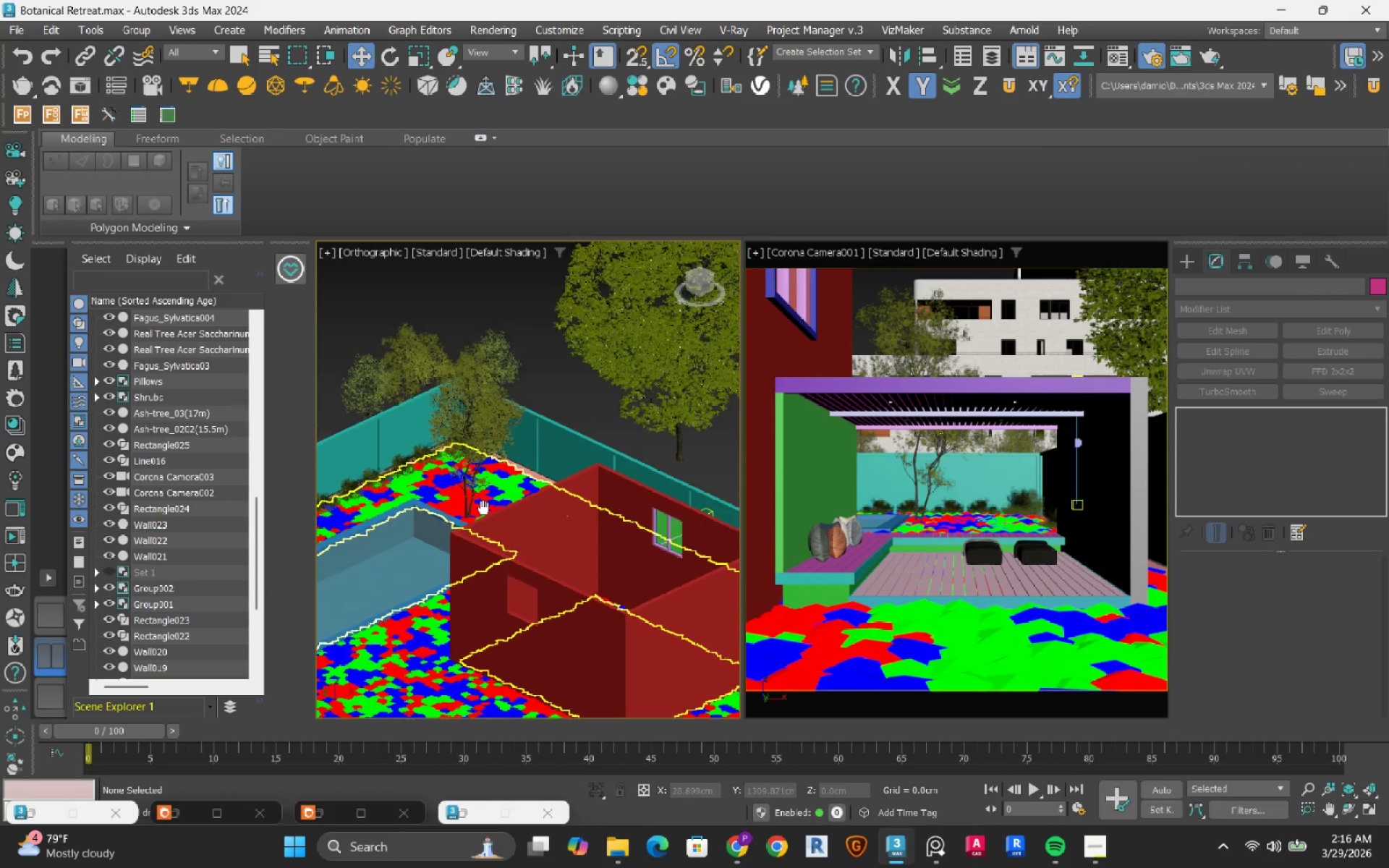 
scroll: coordinate [488, 504], scroll_direction: up, amount: 2.0
 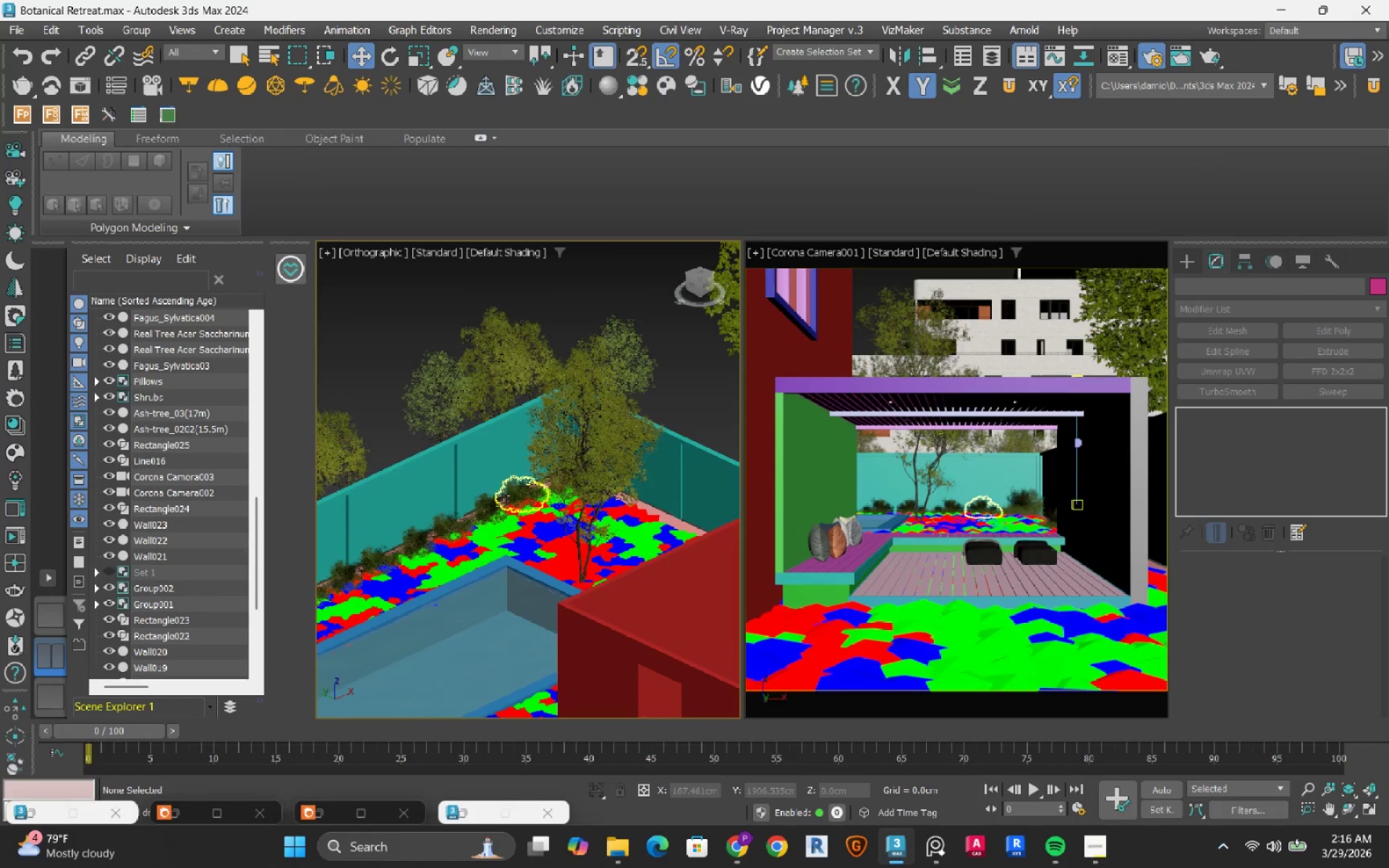 
key(T)
 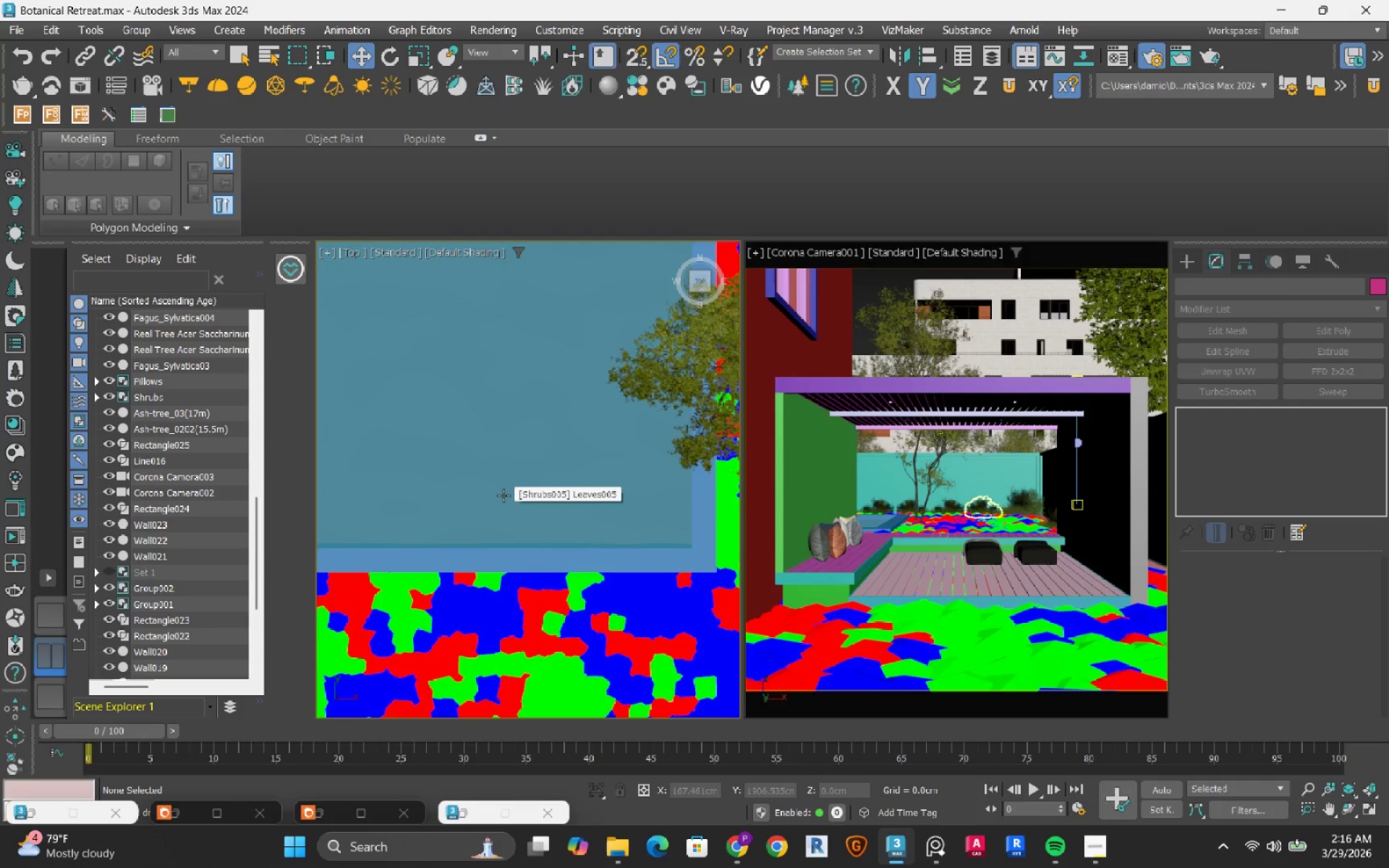 
scroll: coordinate [504, 495], scroll_direction: down, amount: 4.0
 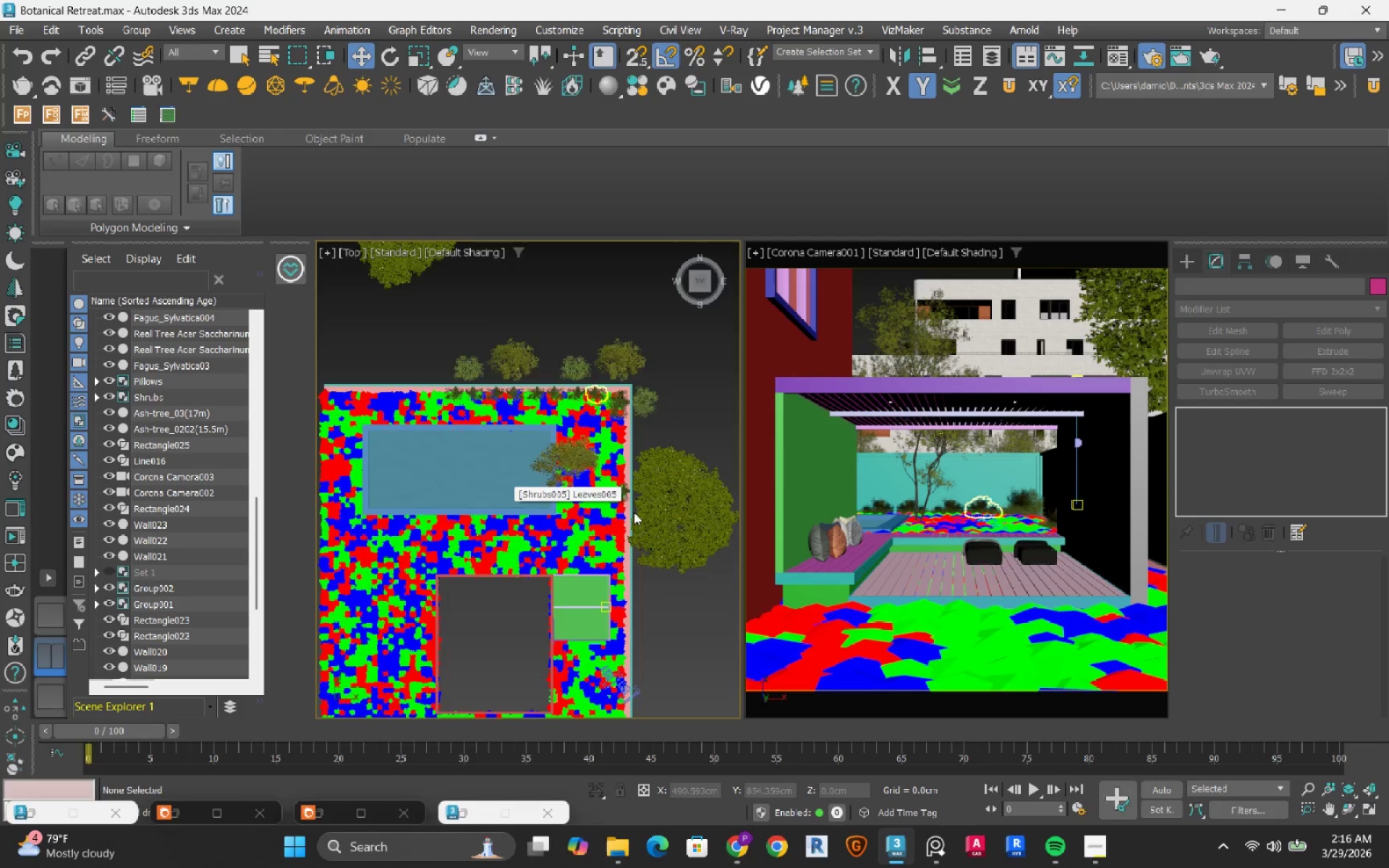 
scroll: coordinate [598, 475], scroll_direction: up, amount: 6.0
 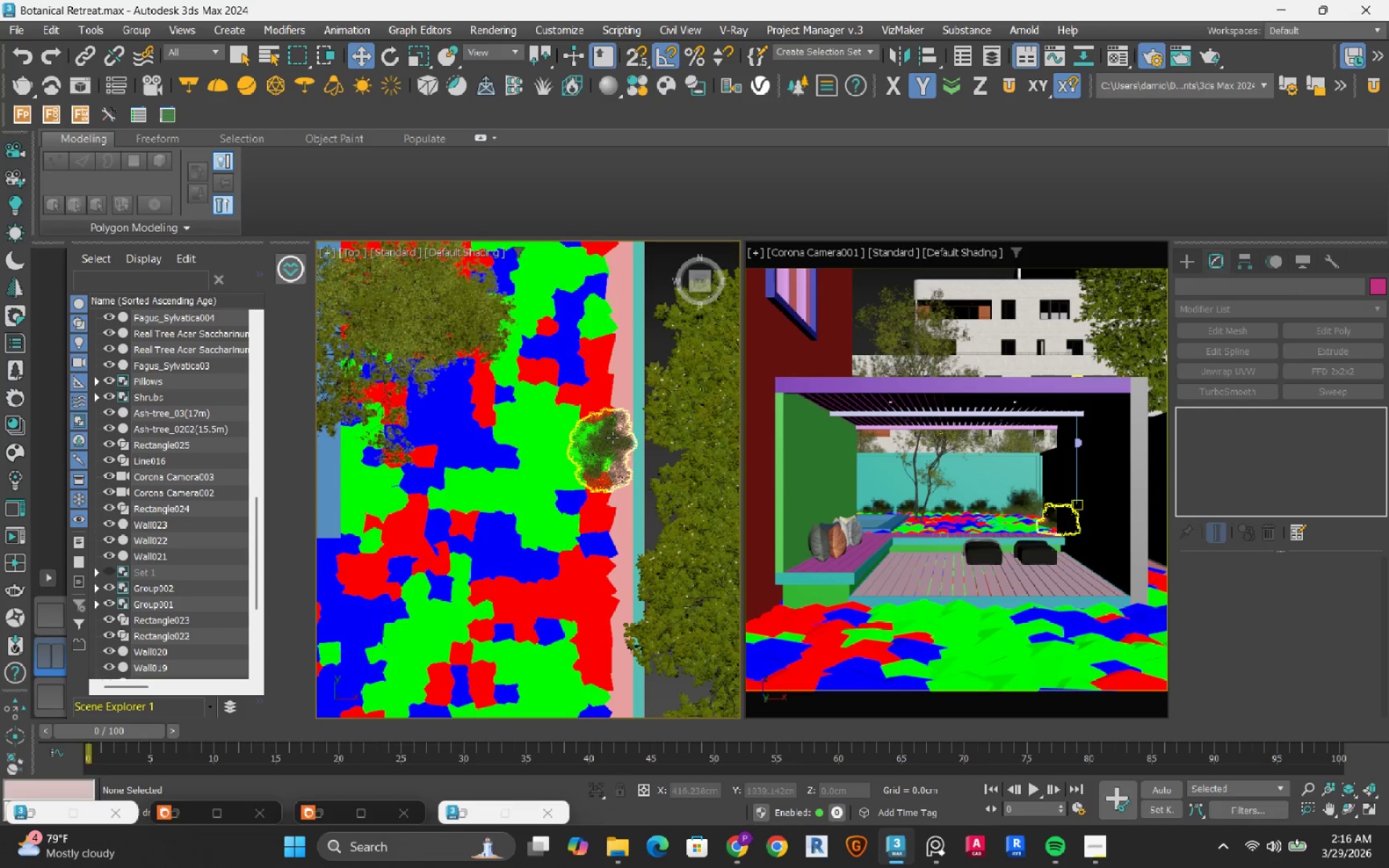 
left_click([613, 438])
 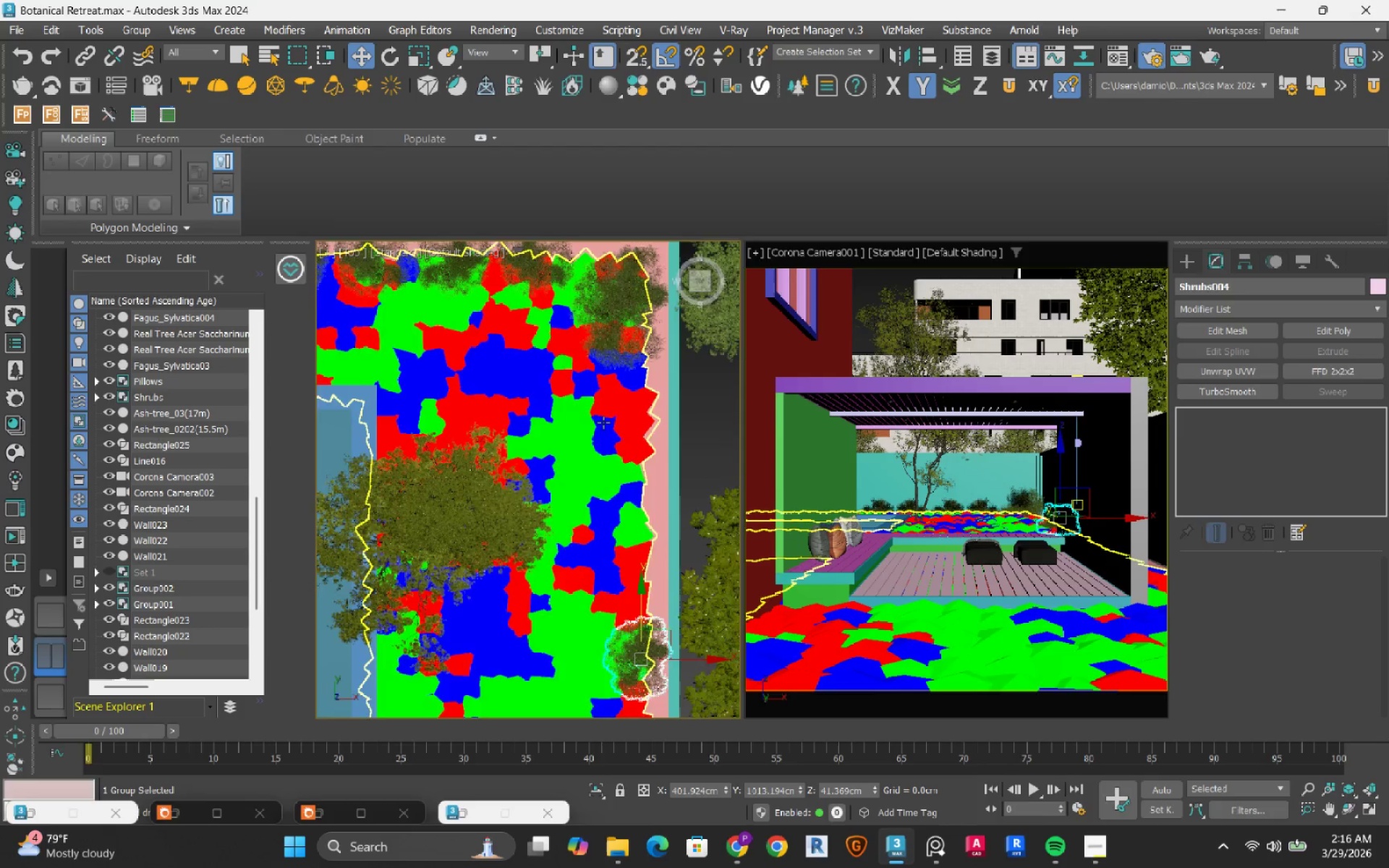 
scroll: coordinate [659, 482], scroll_direction: up, amount: 2.0
 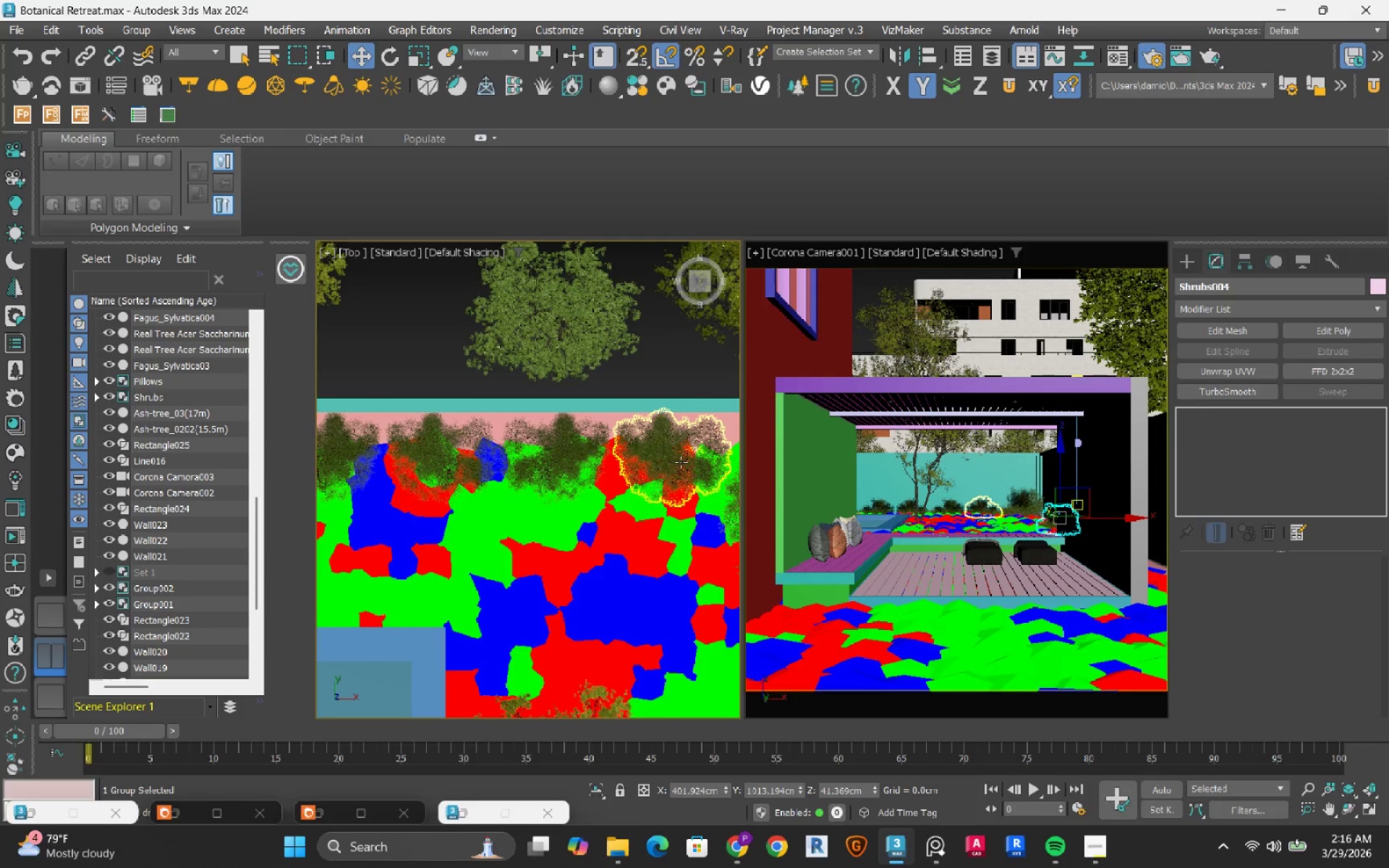 
left_click([681, 462])
 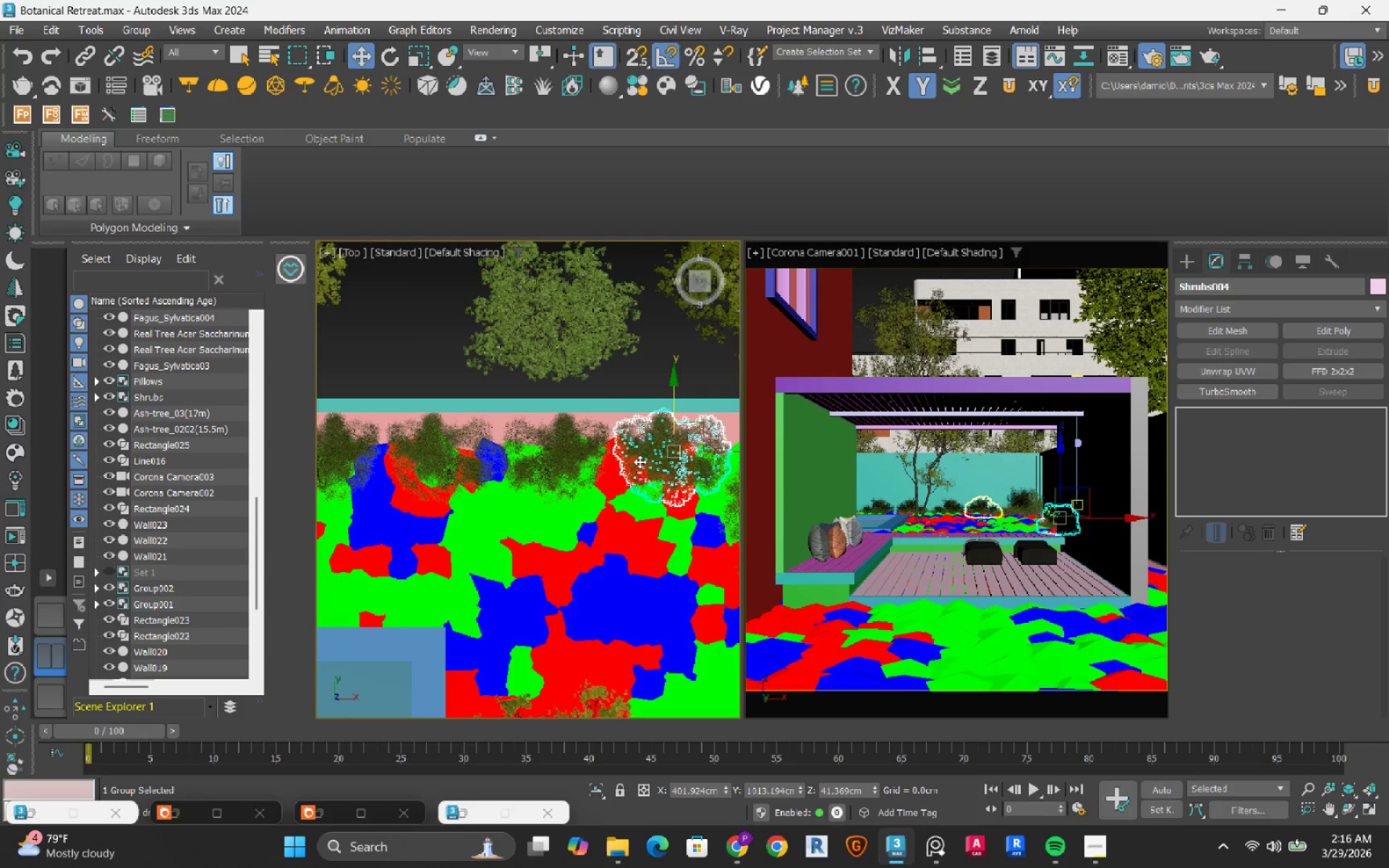 
hold_key(key=ControlLeft, duration=0.94)
 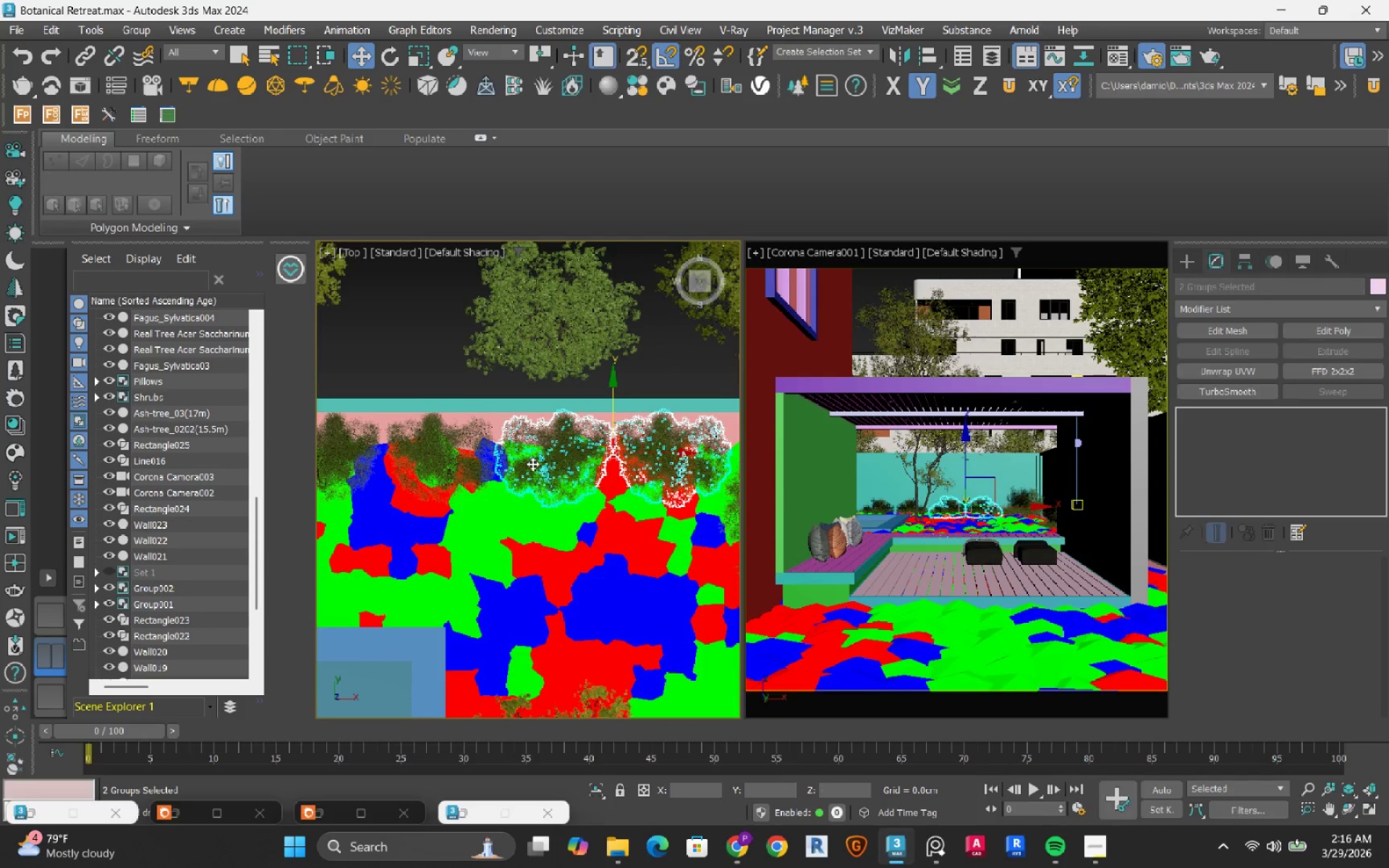 
scroll: coordinate [532, 464], scroll_direction: down, amount: 5.0
 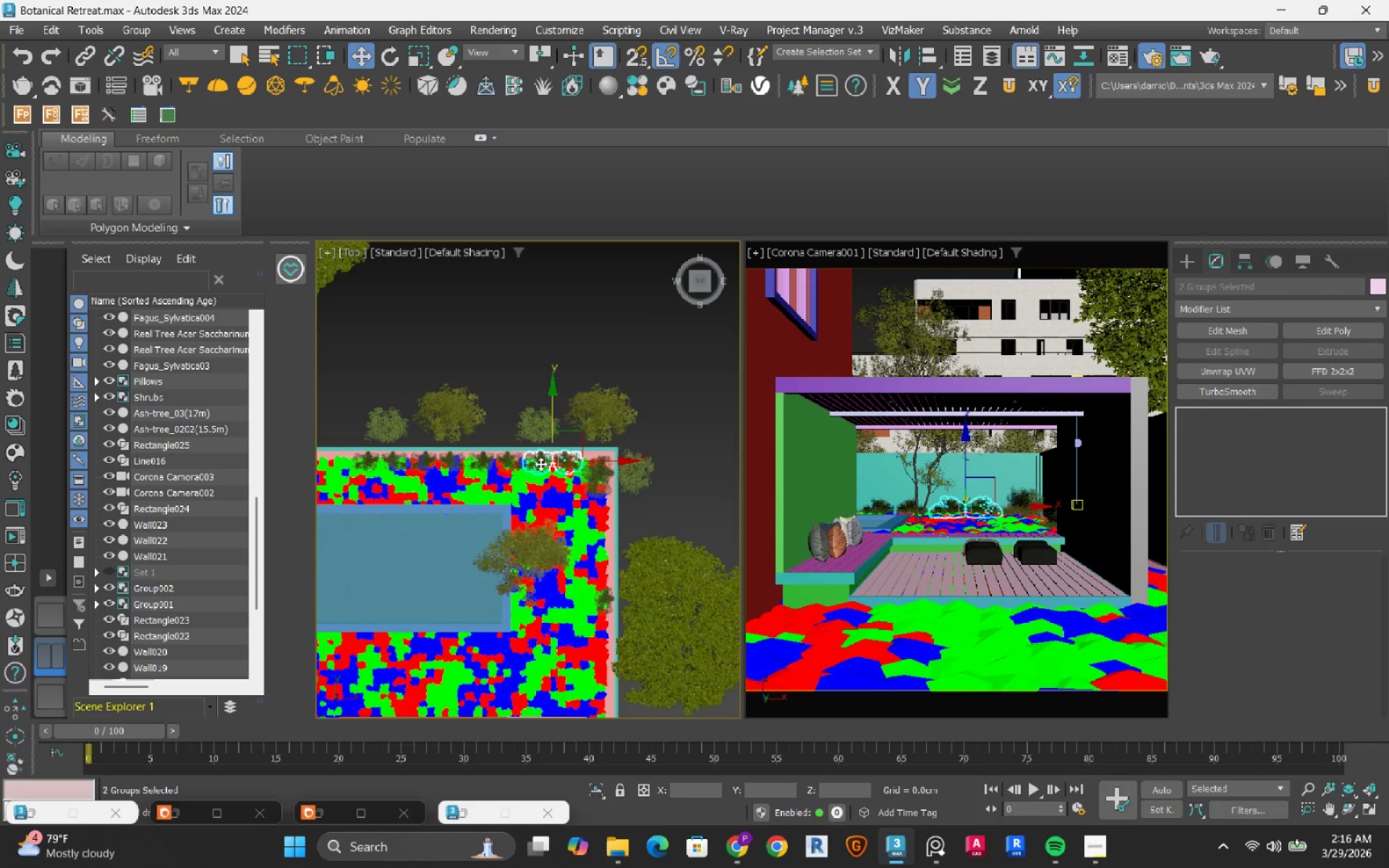 
key(Control+Z)
 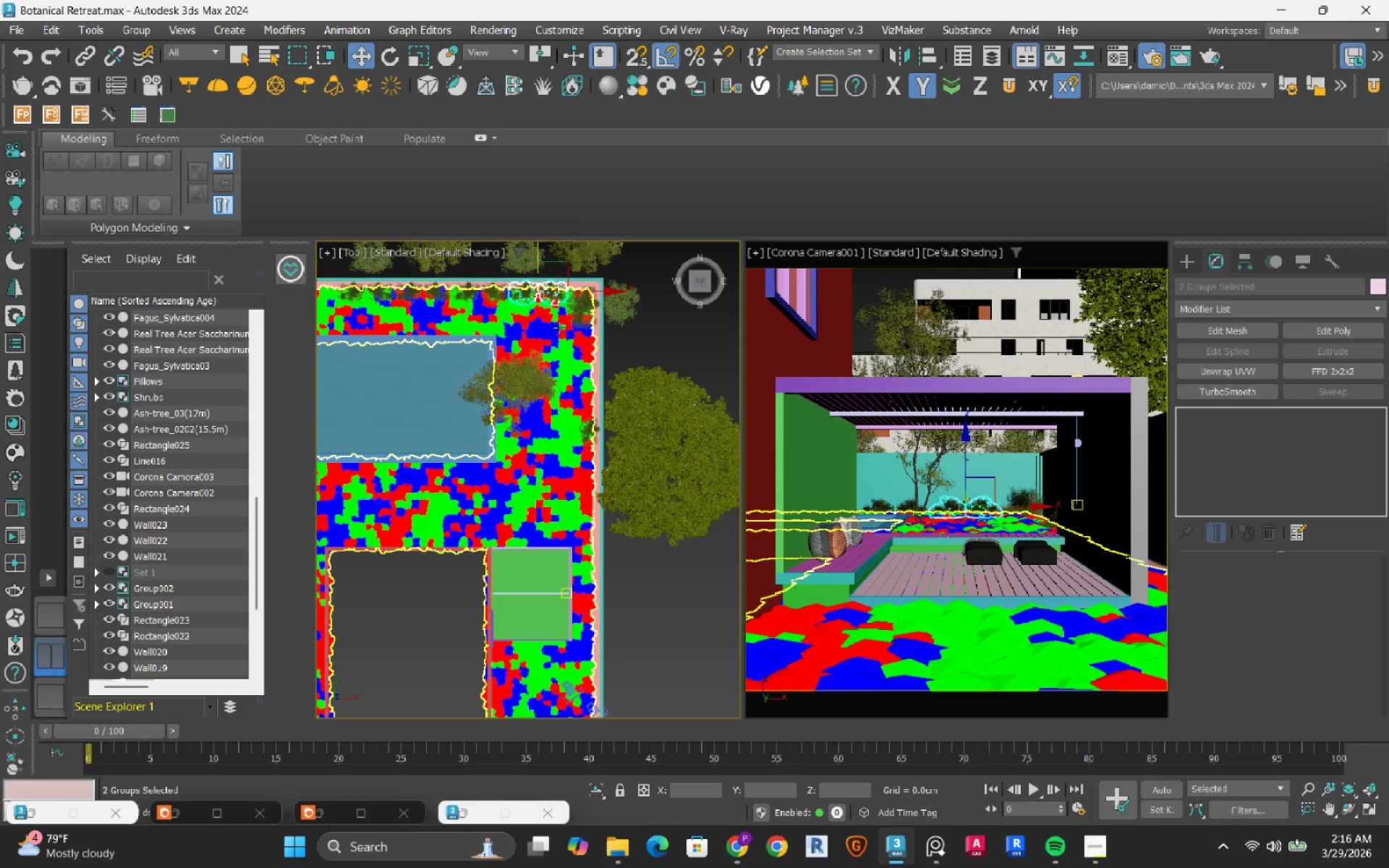 
hold_key(key=ShiftLeft, duration=1.28)
left_click_drag(start_coordinate=[569, 267], to_coordinate=[690, 573])
 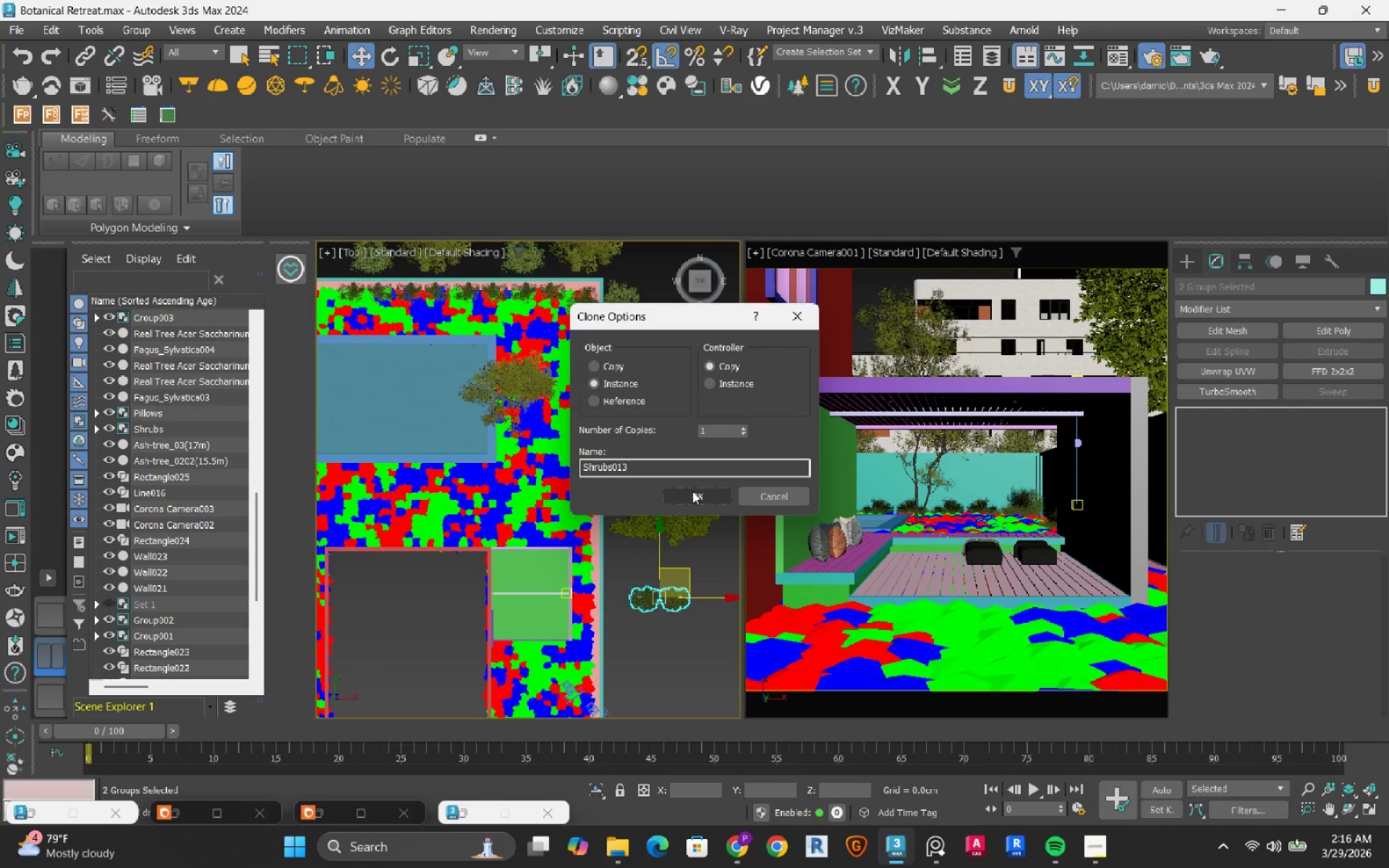 
left_click([692, 493])
 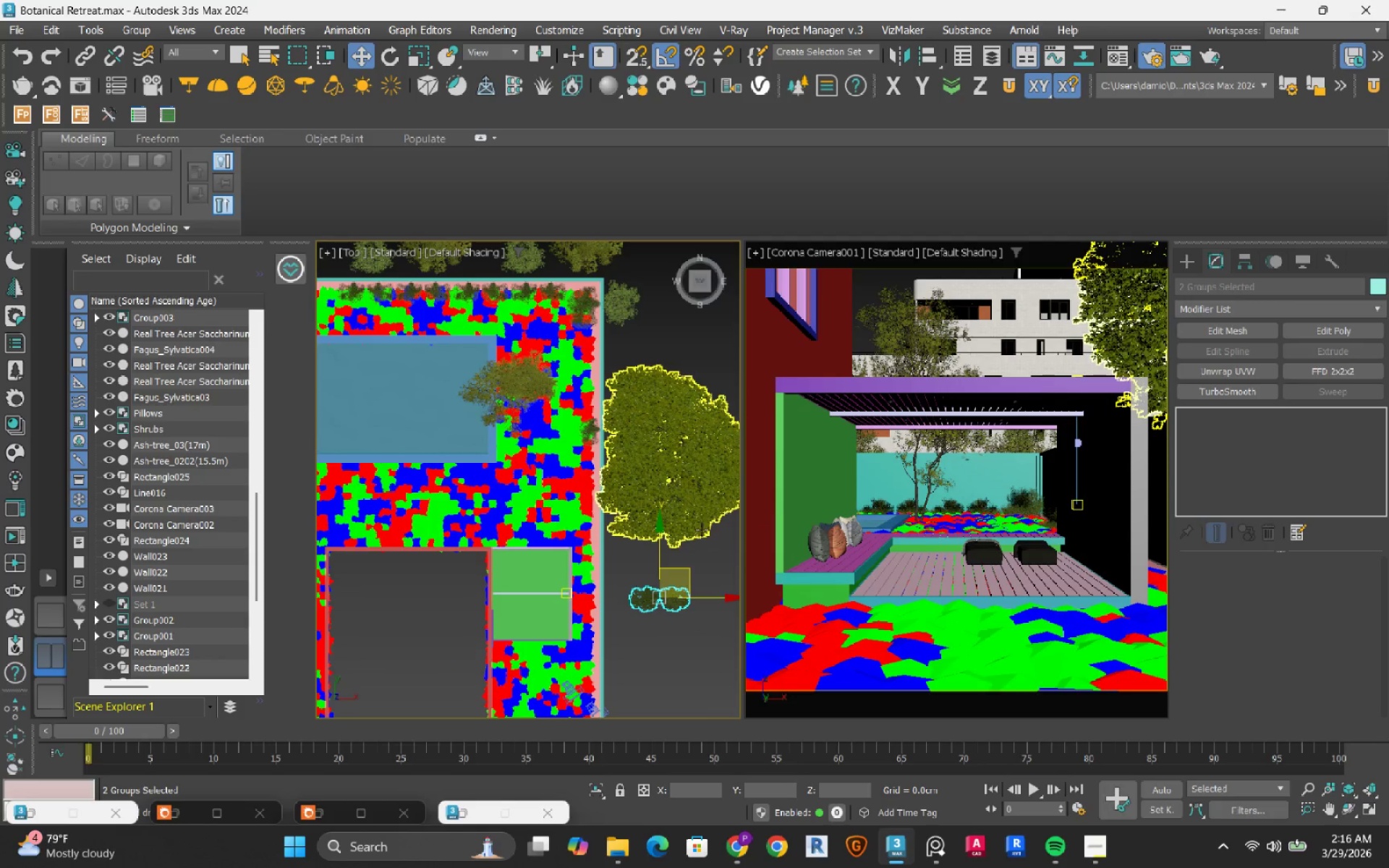 
key(E)
 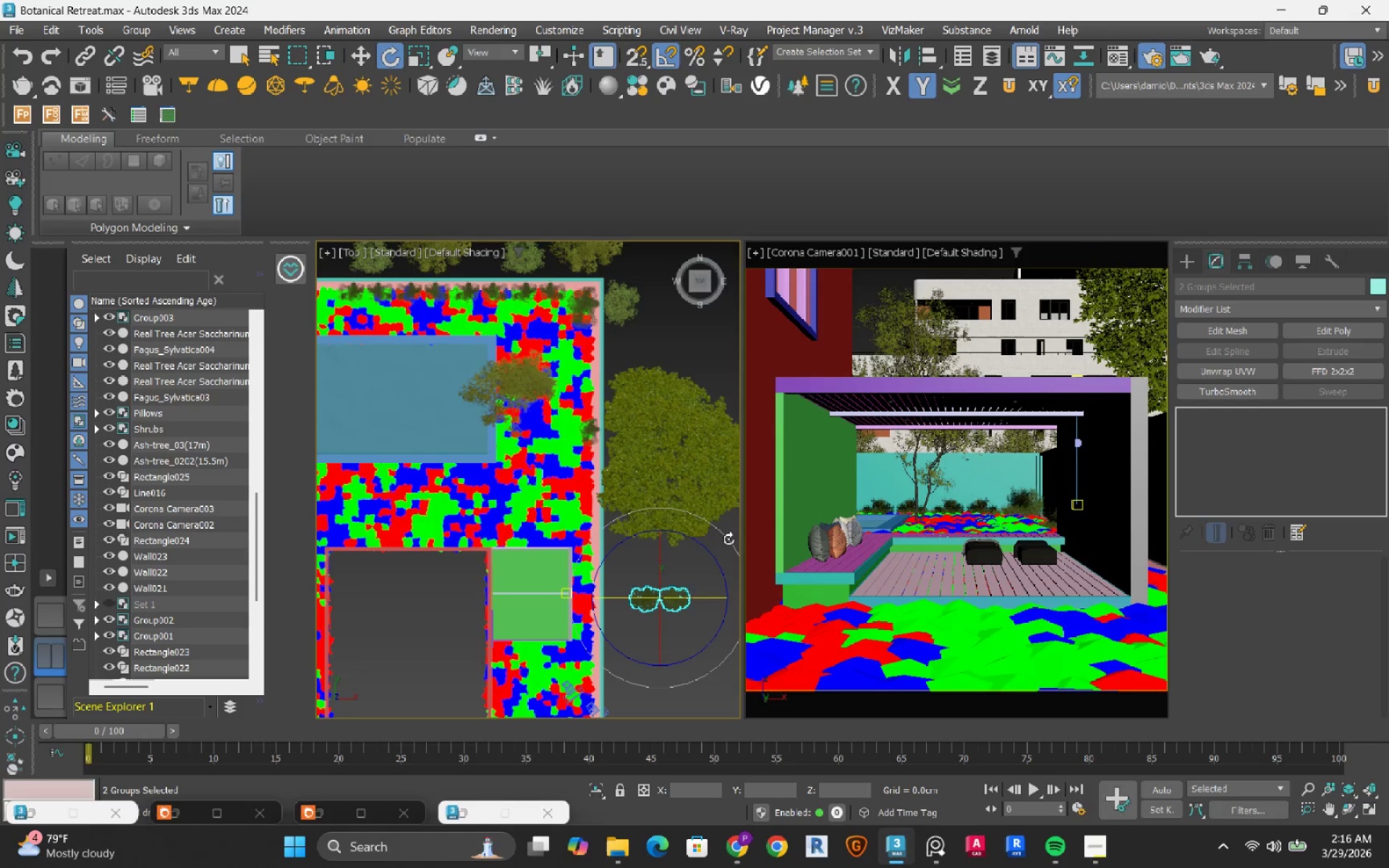 
left_click_drag(start_coordinate=[729, 539], to_coordinate=[745, 610])
 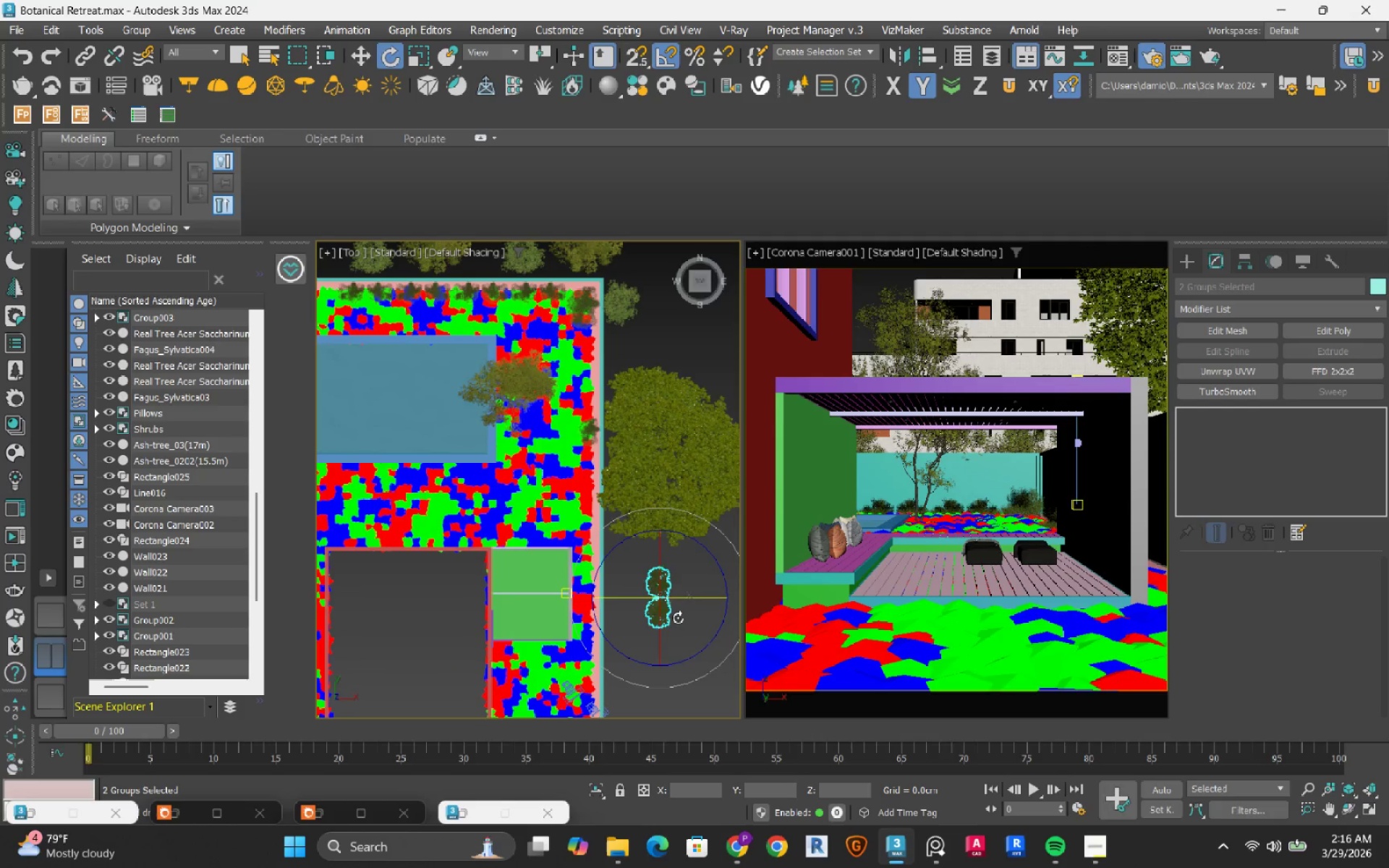 
key(W)
 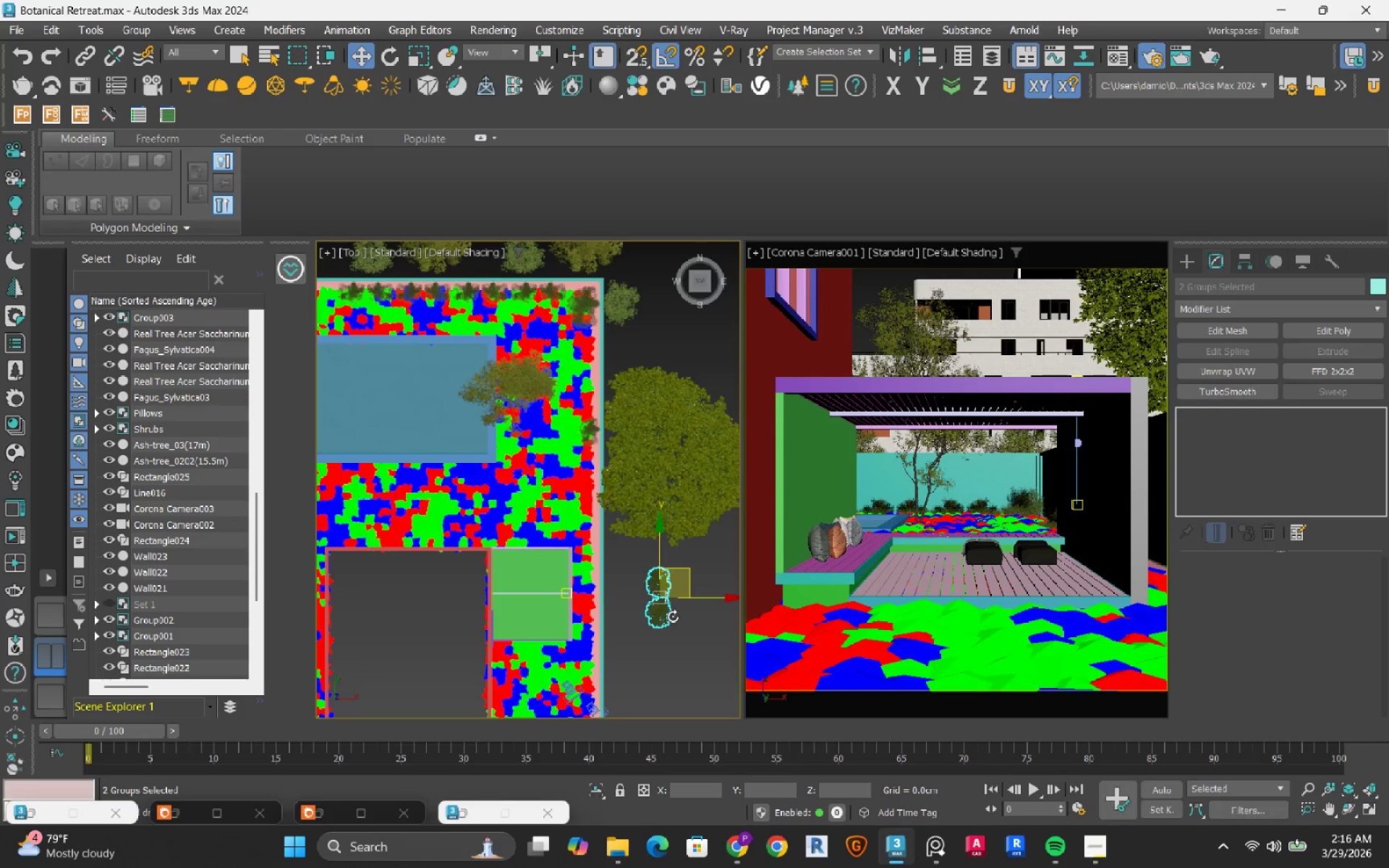 
scroll: coordinate [673, 616], scroll_direction: up, amount: 1.0
 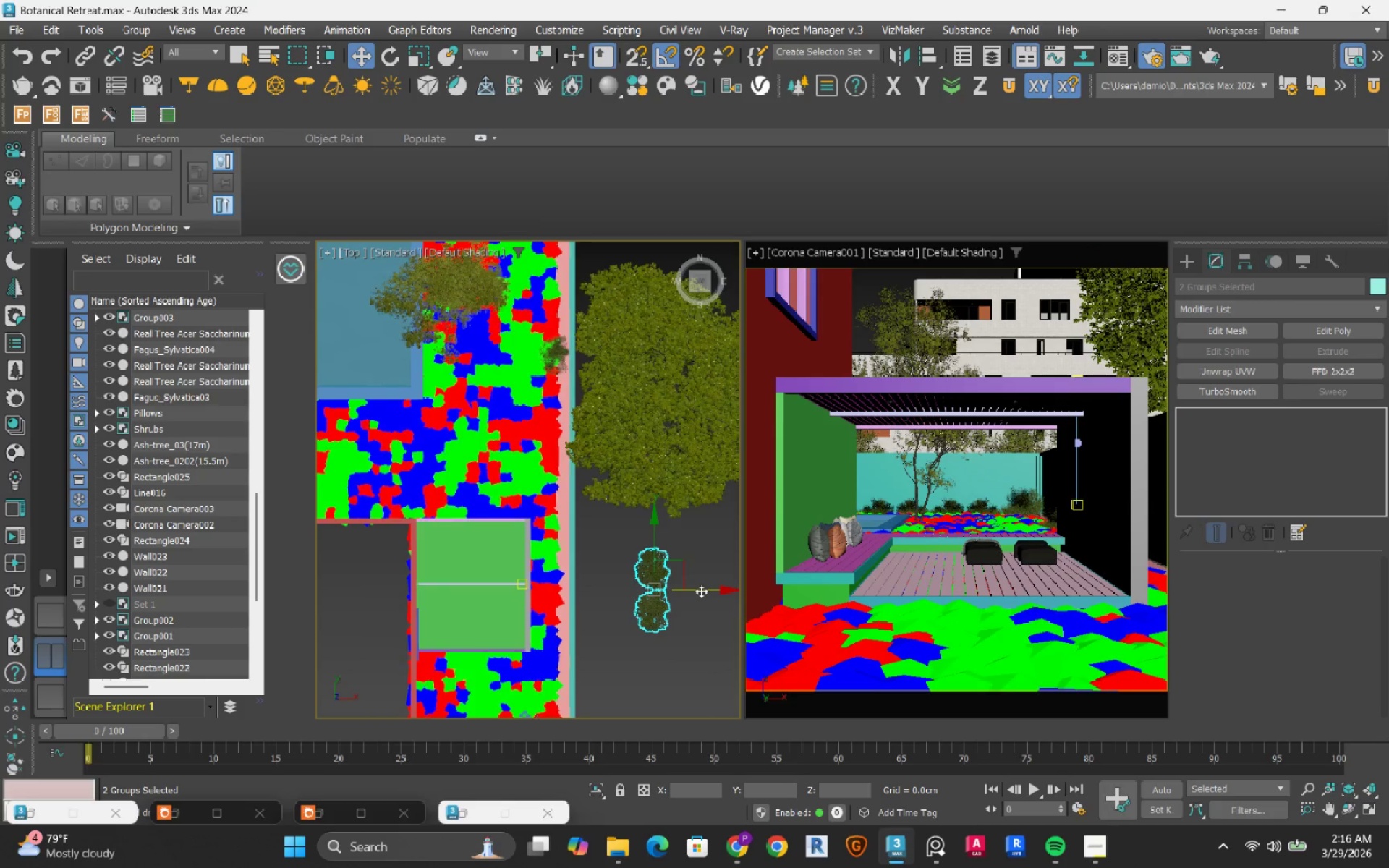 
left_click_drag(start_coordinate=[701, 591], to_coordinate=[606, 605])
 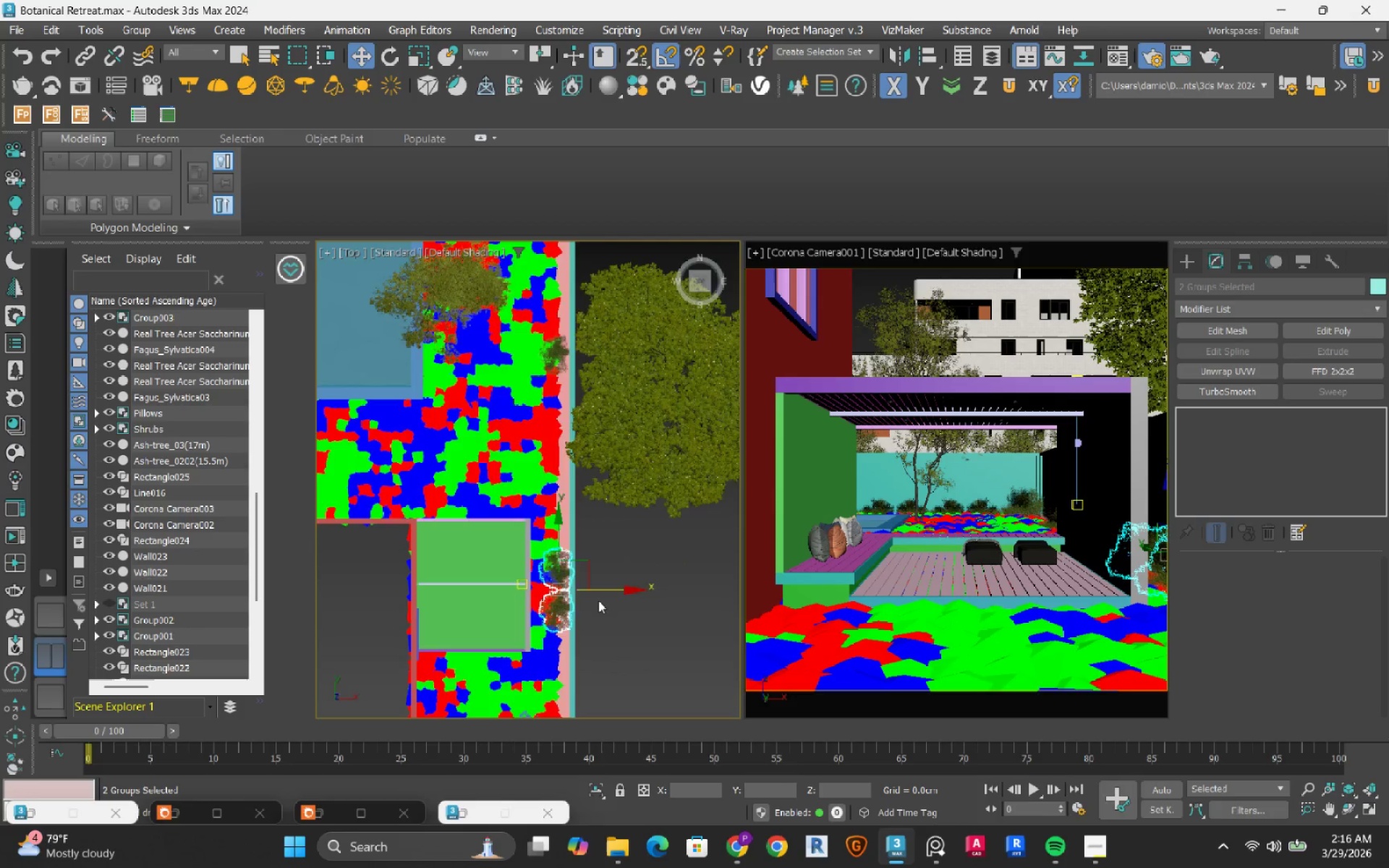 
scroll: coordinate [509, 577], scroll_direction: up, amount: 5.0
 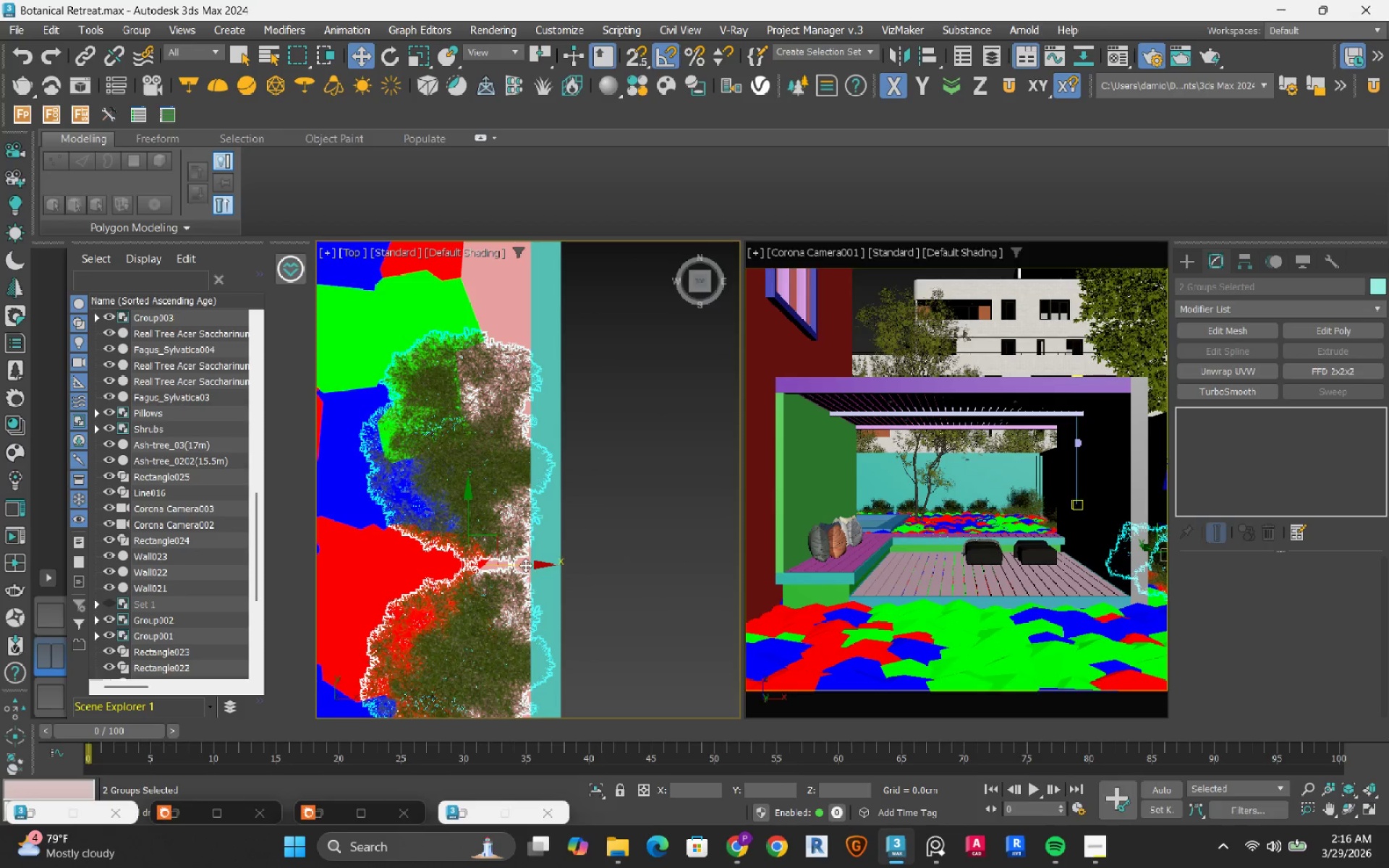 
left_click_drag(start_coordinate=[524, 566], to_coordinate=[514, 574])
 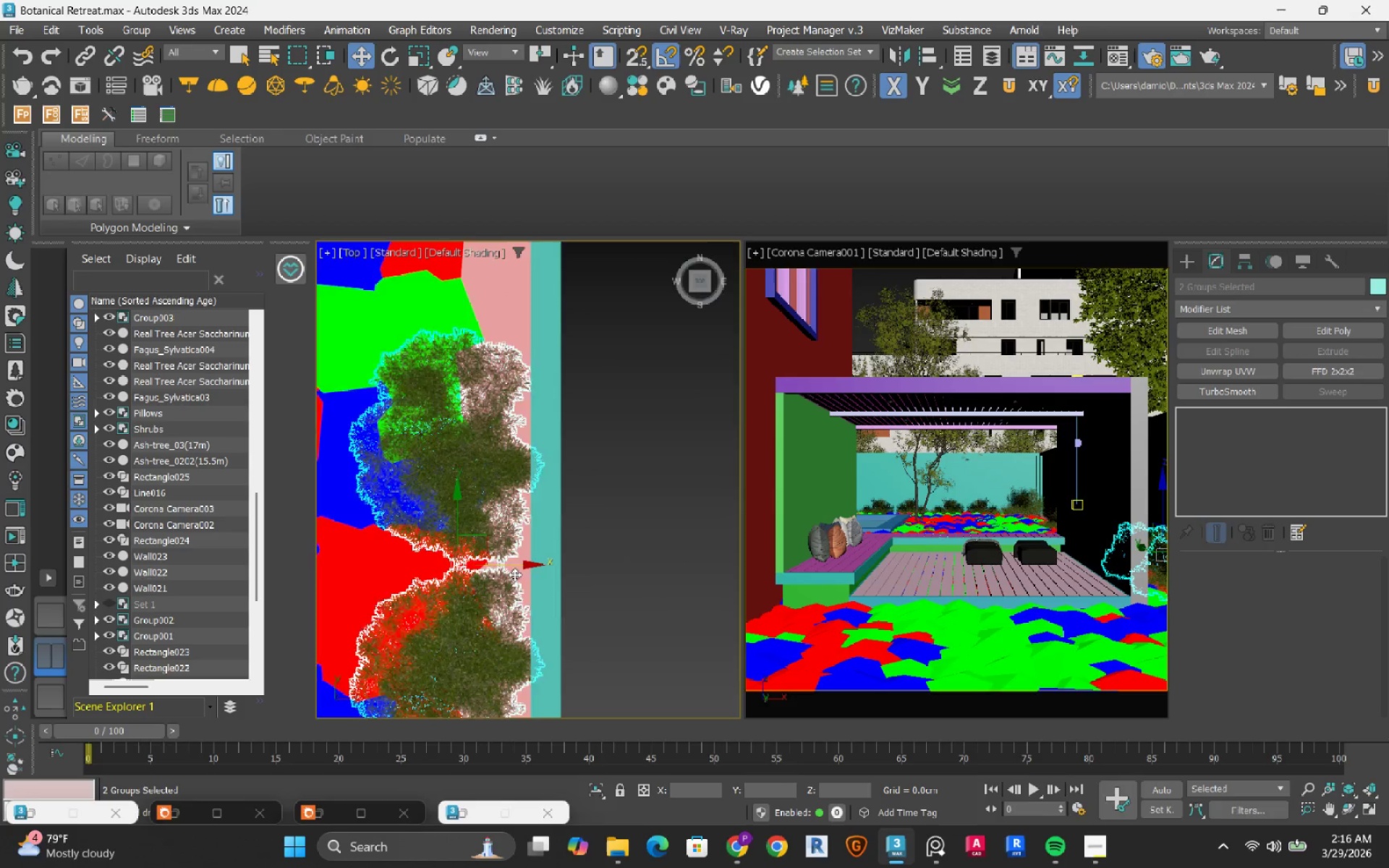 
scroll: coordinate [514, 574], scroll_direction: down, amount: 4.0
 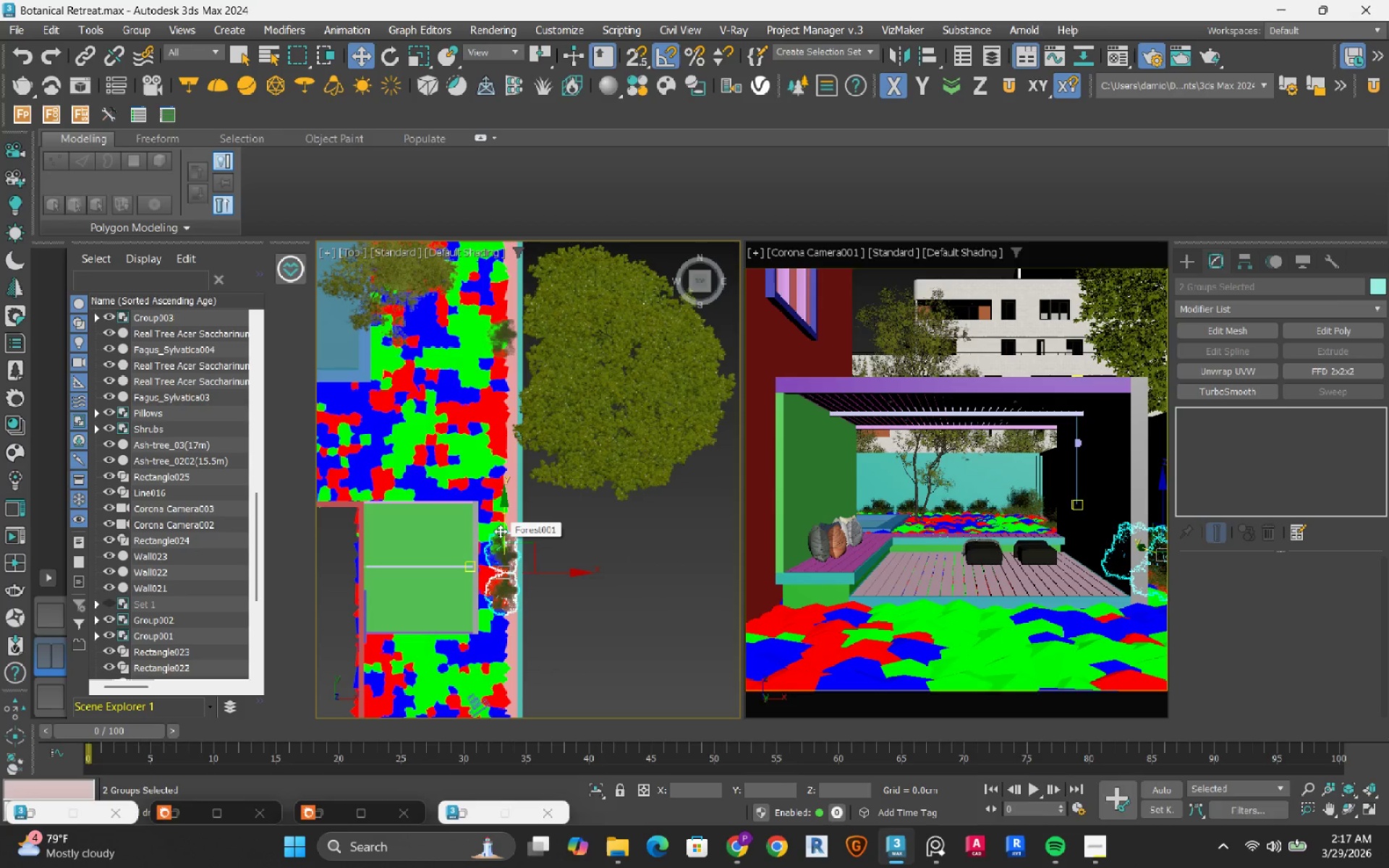 
left_click_drag(start_coordinate=[504, 524], to_coordinate=[513, 550])
 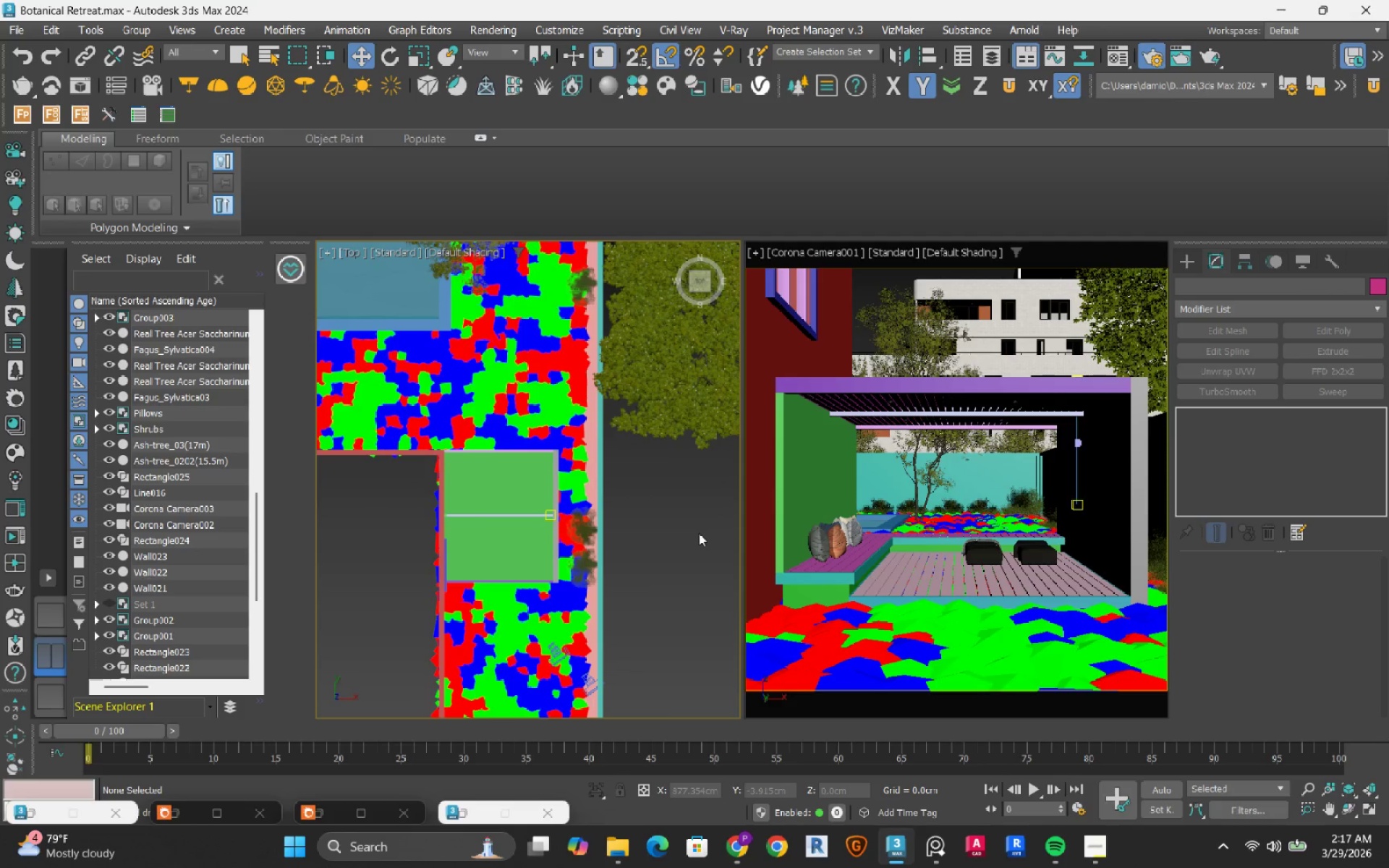 
wait(35.64)
 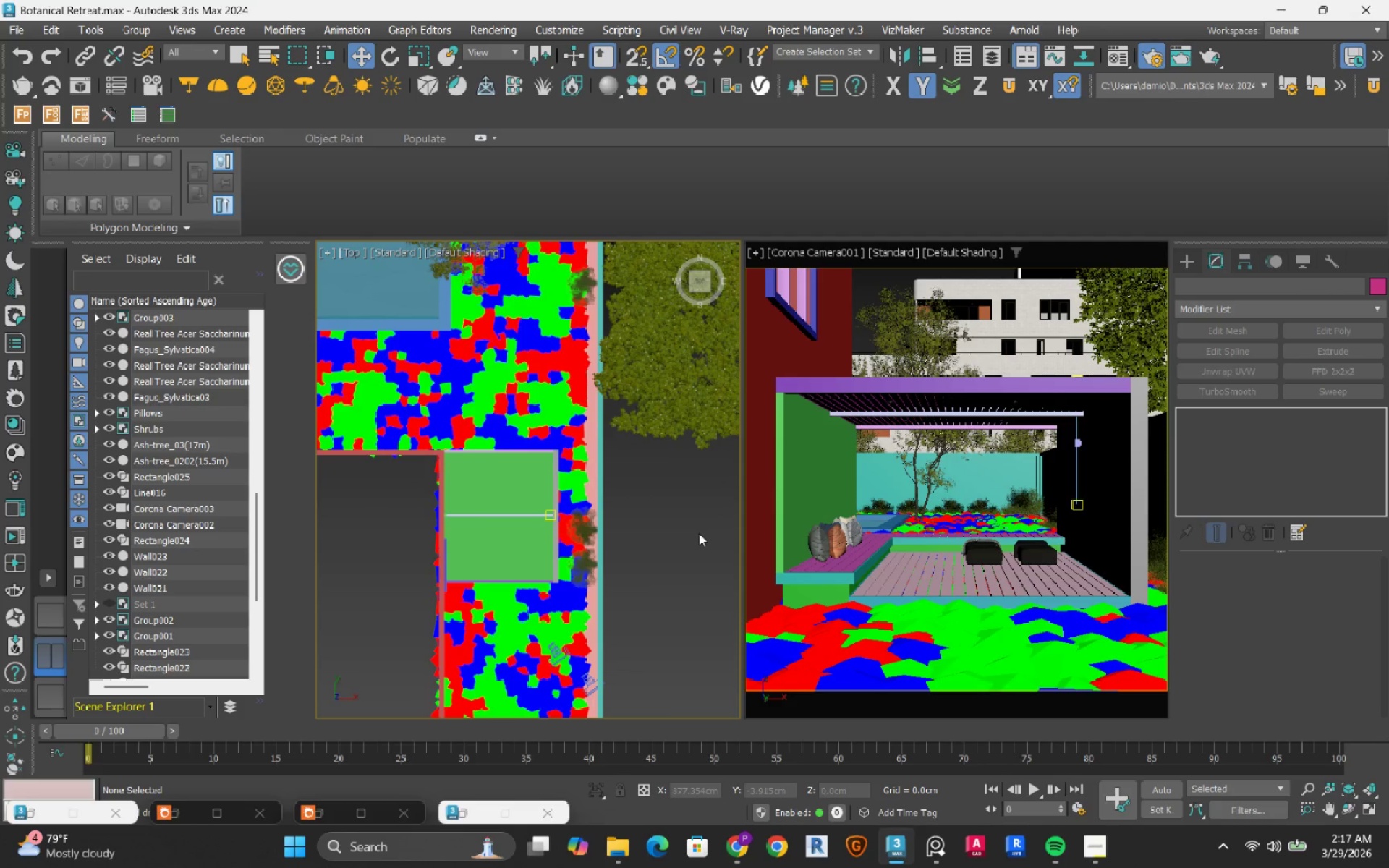 
left_click([179, 807])
 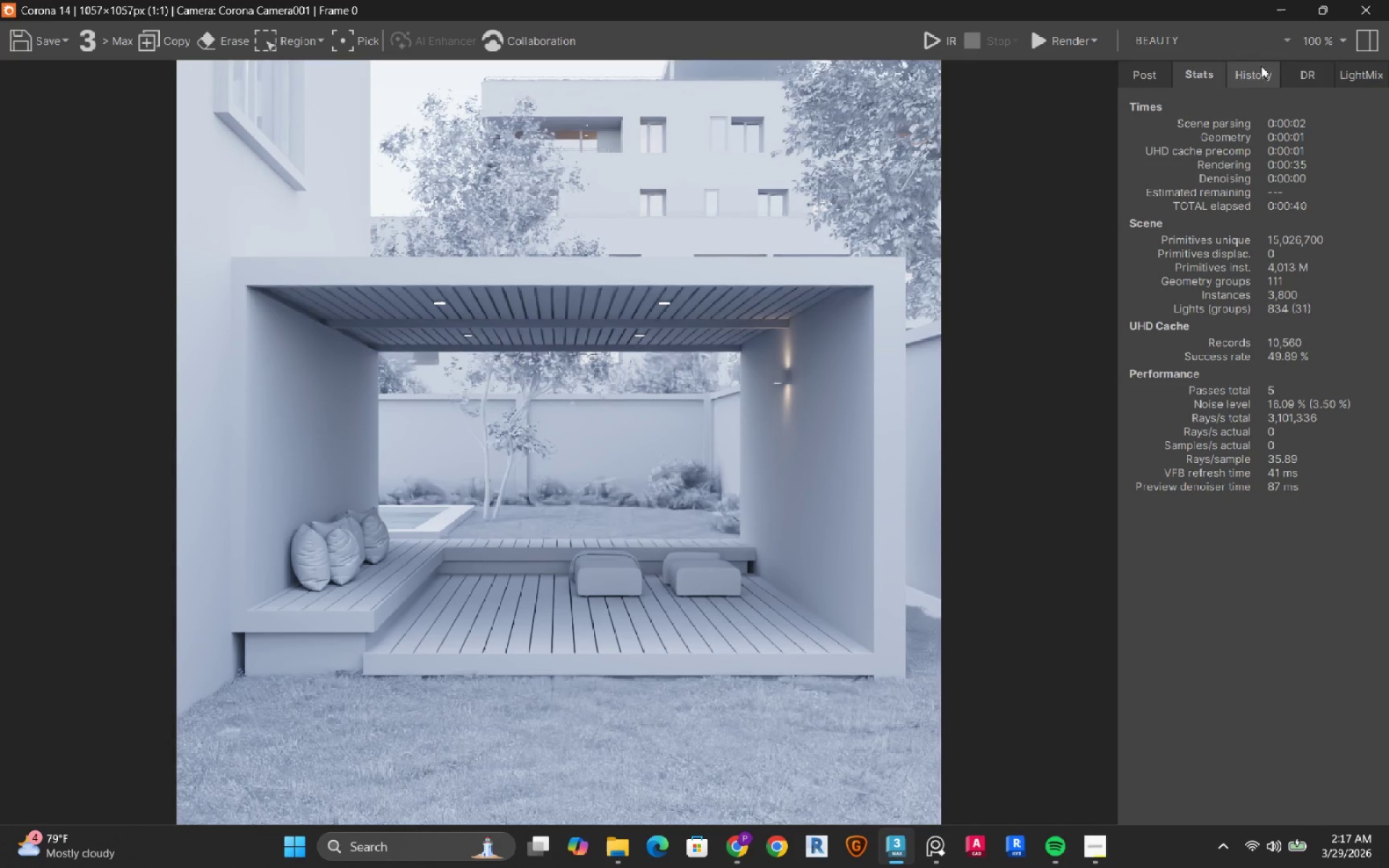 
left_click([1282, 9])
 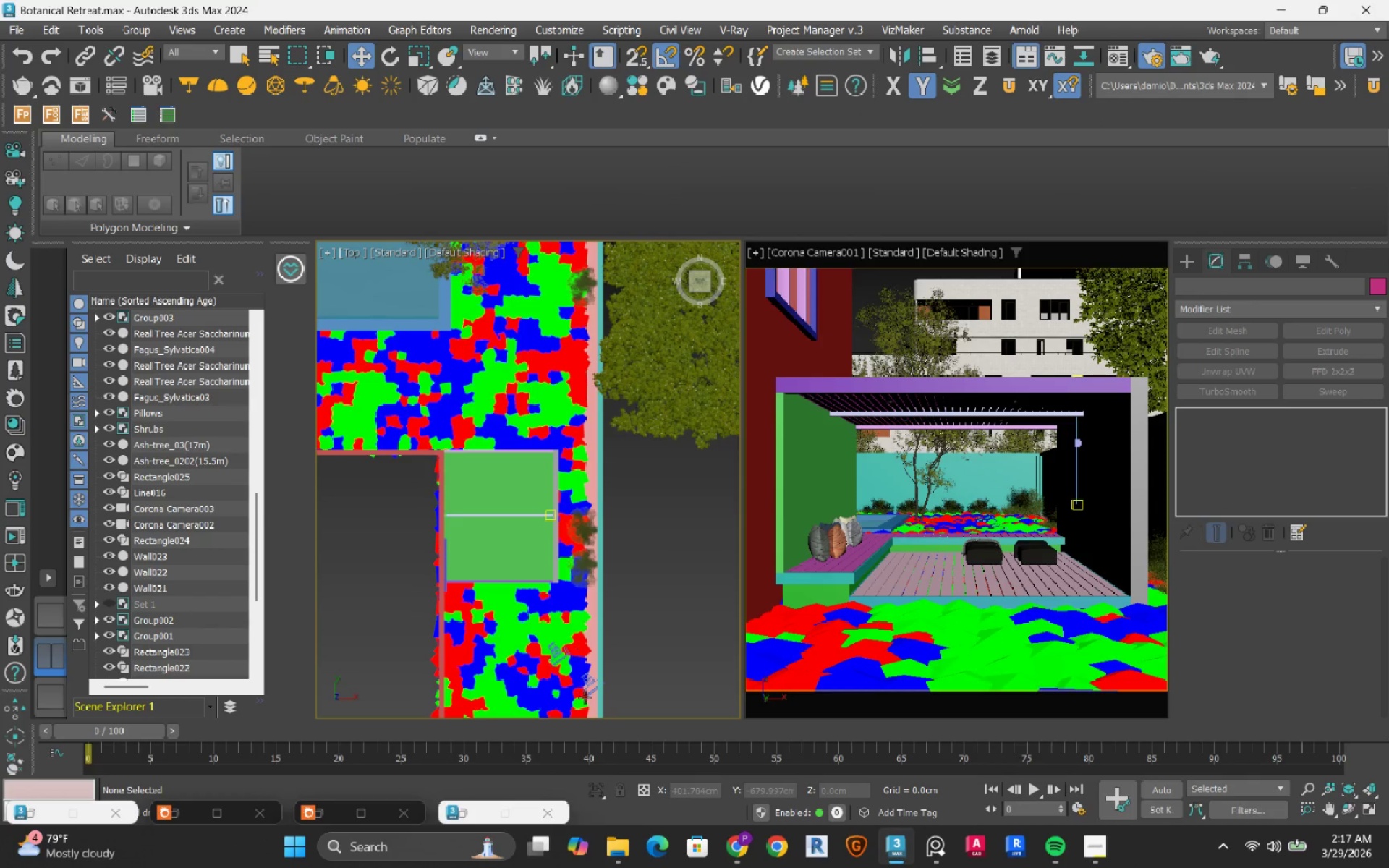 
scroll: coordinate [604, 634], scroll_direction: up, amount: 3.0
 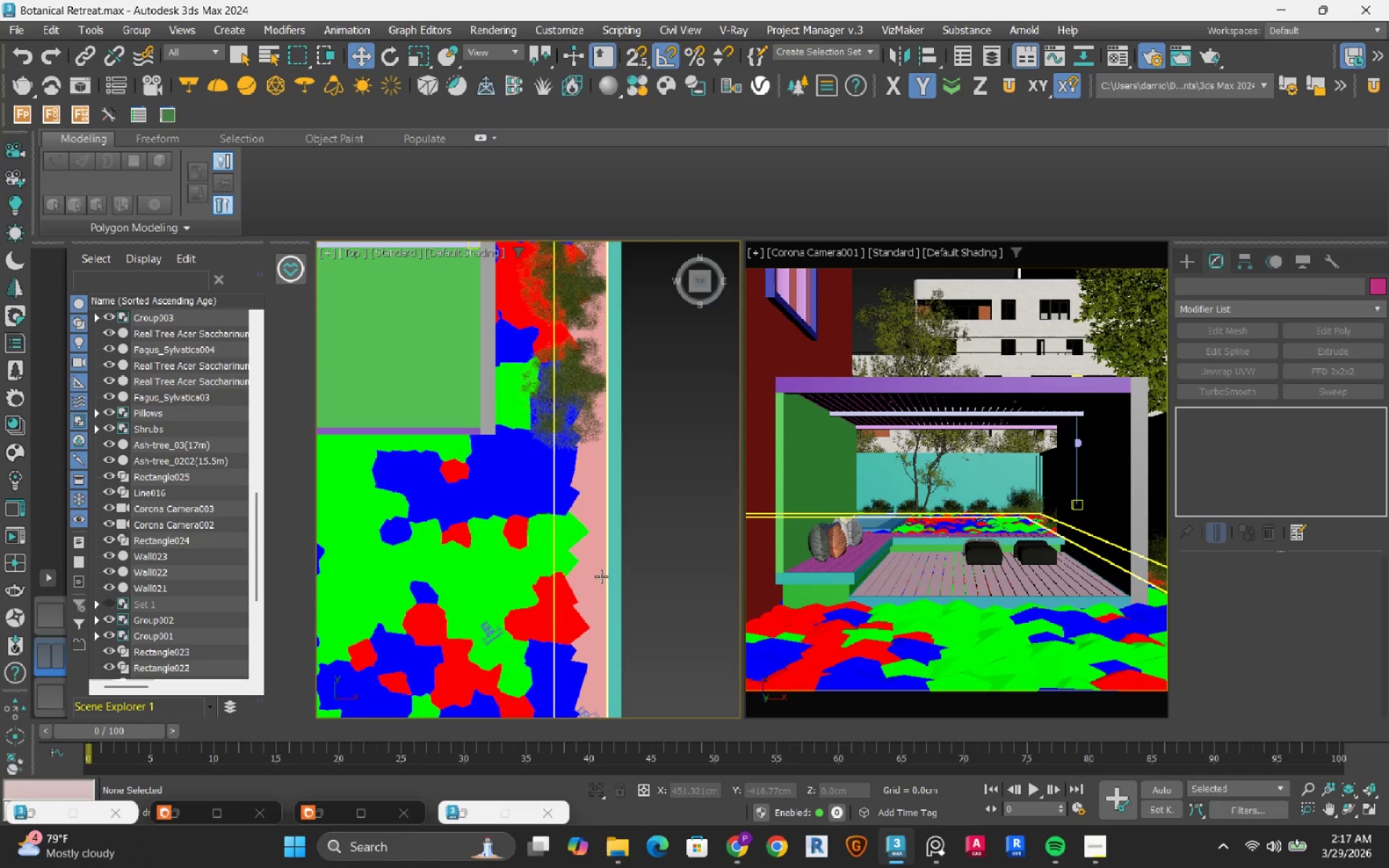 
left_click([601, 576])
 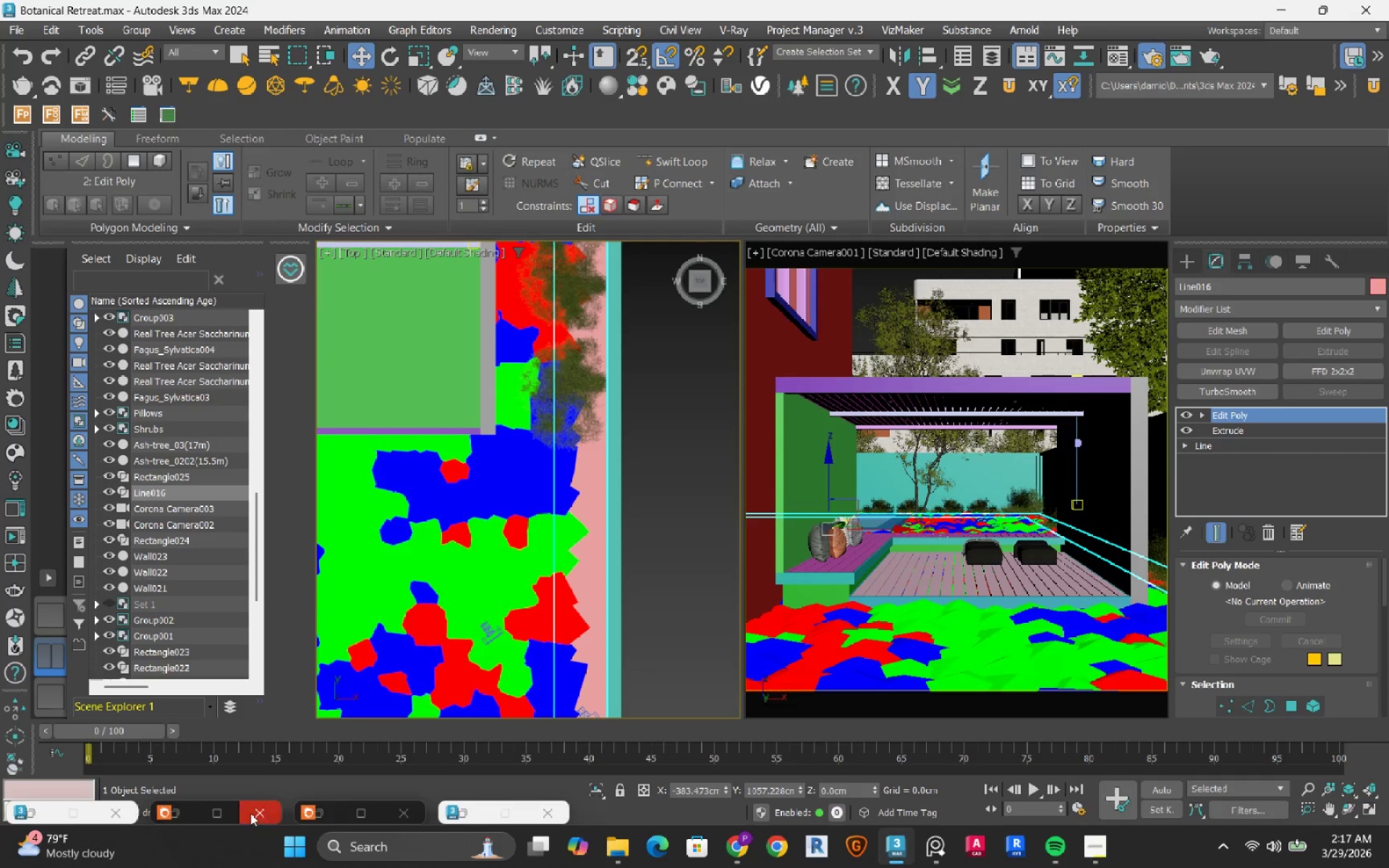 
left_click([327, 814])
 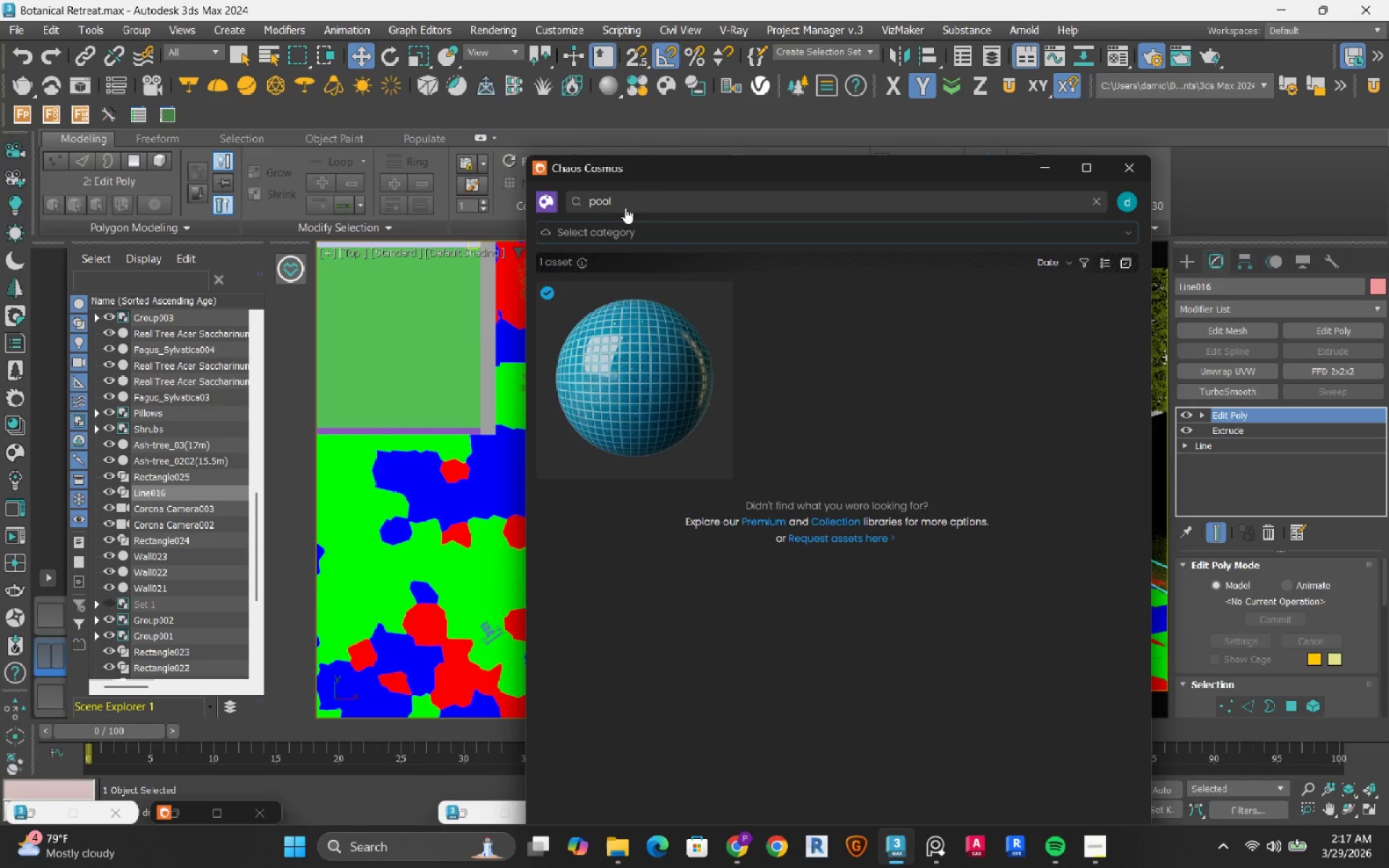 
left_click_drag(start_coordinate=[624, 203], to_coordinate=[533, 197])
 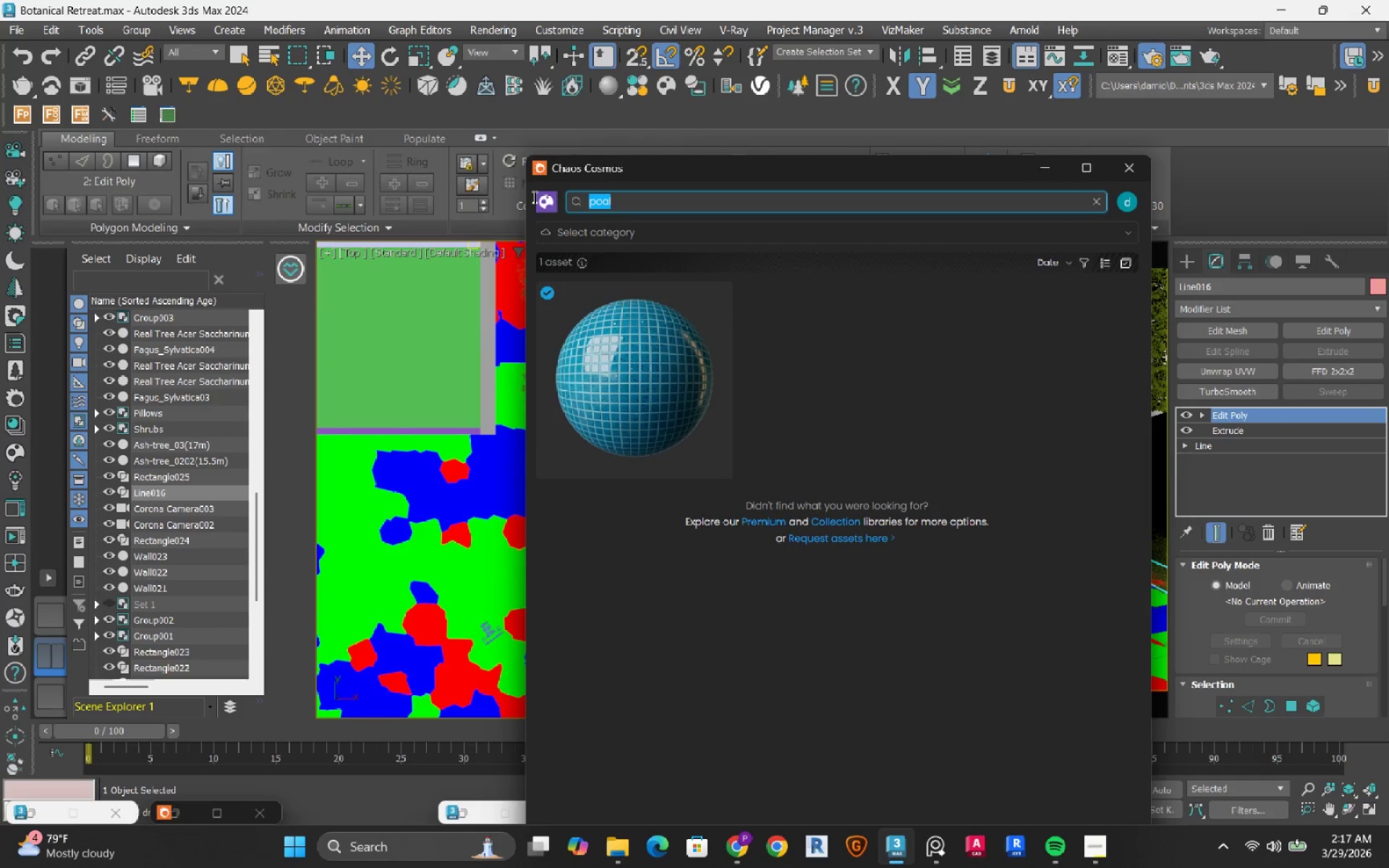 
type(earth)
 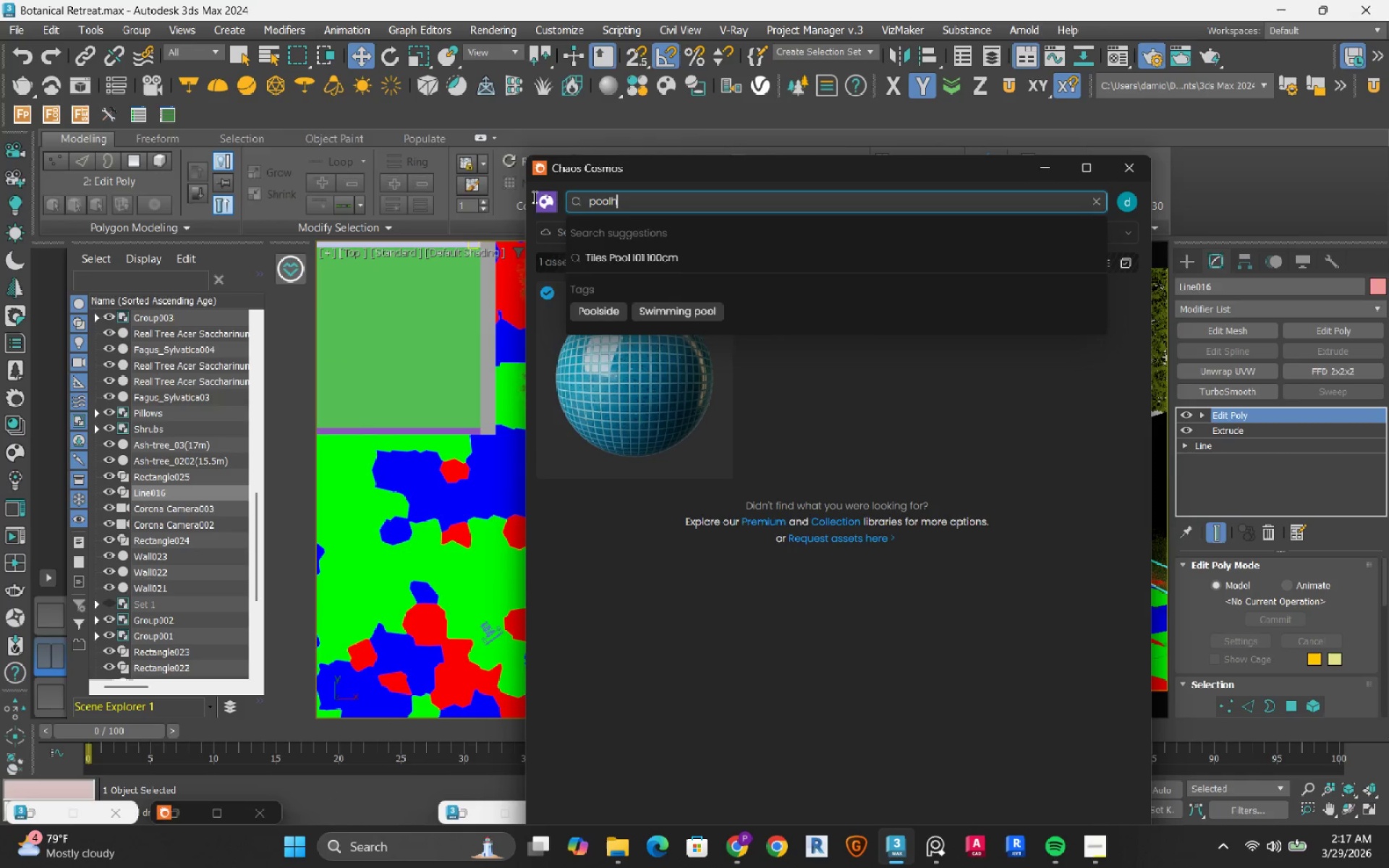 
key(Enter)
 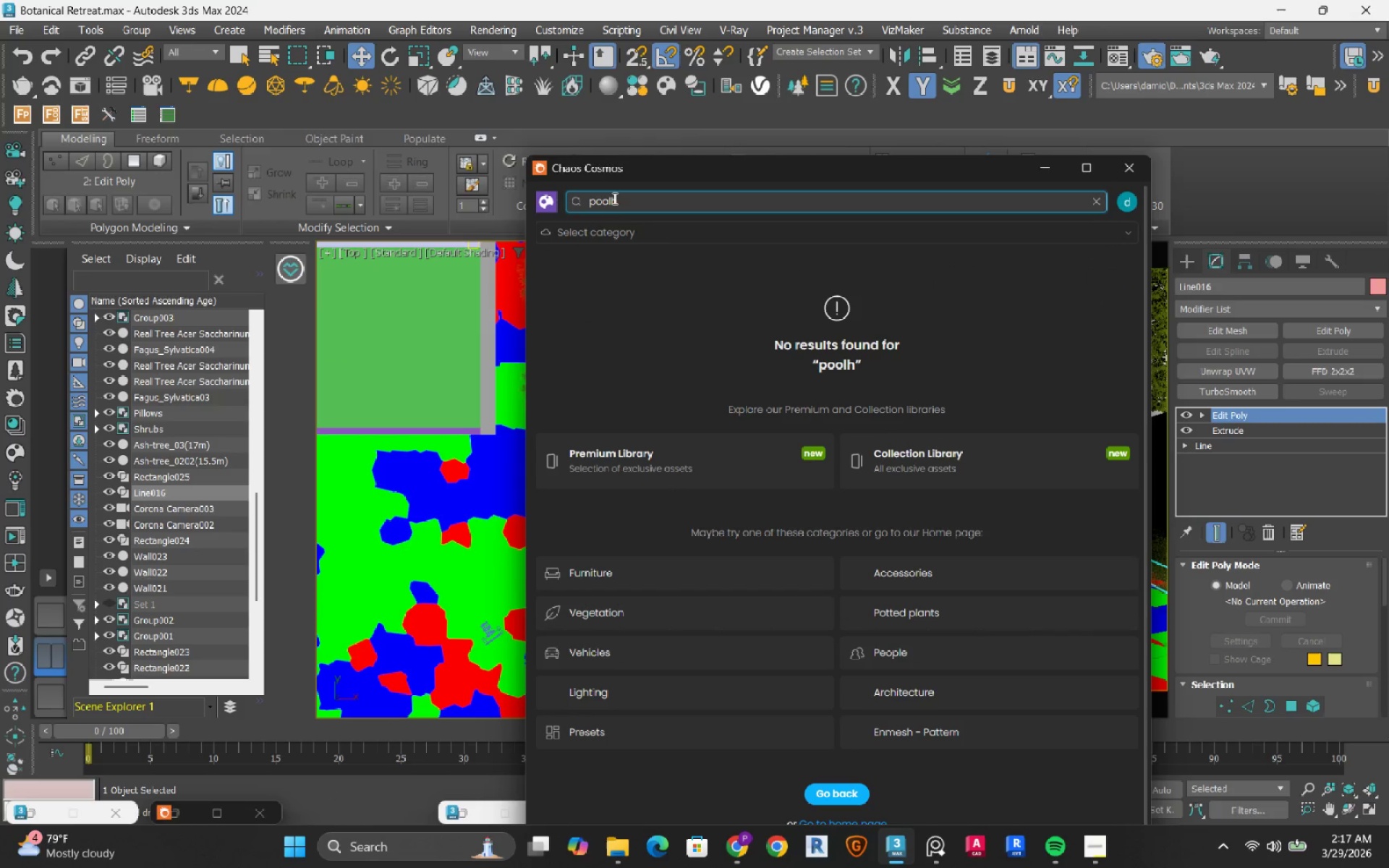 
left_click_drag(start_coordinate=[619, 198], to_coordinate=[558, 201])
 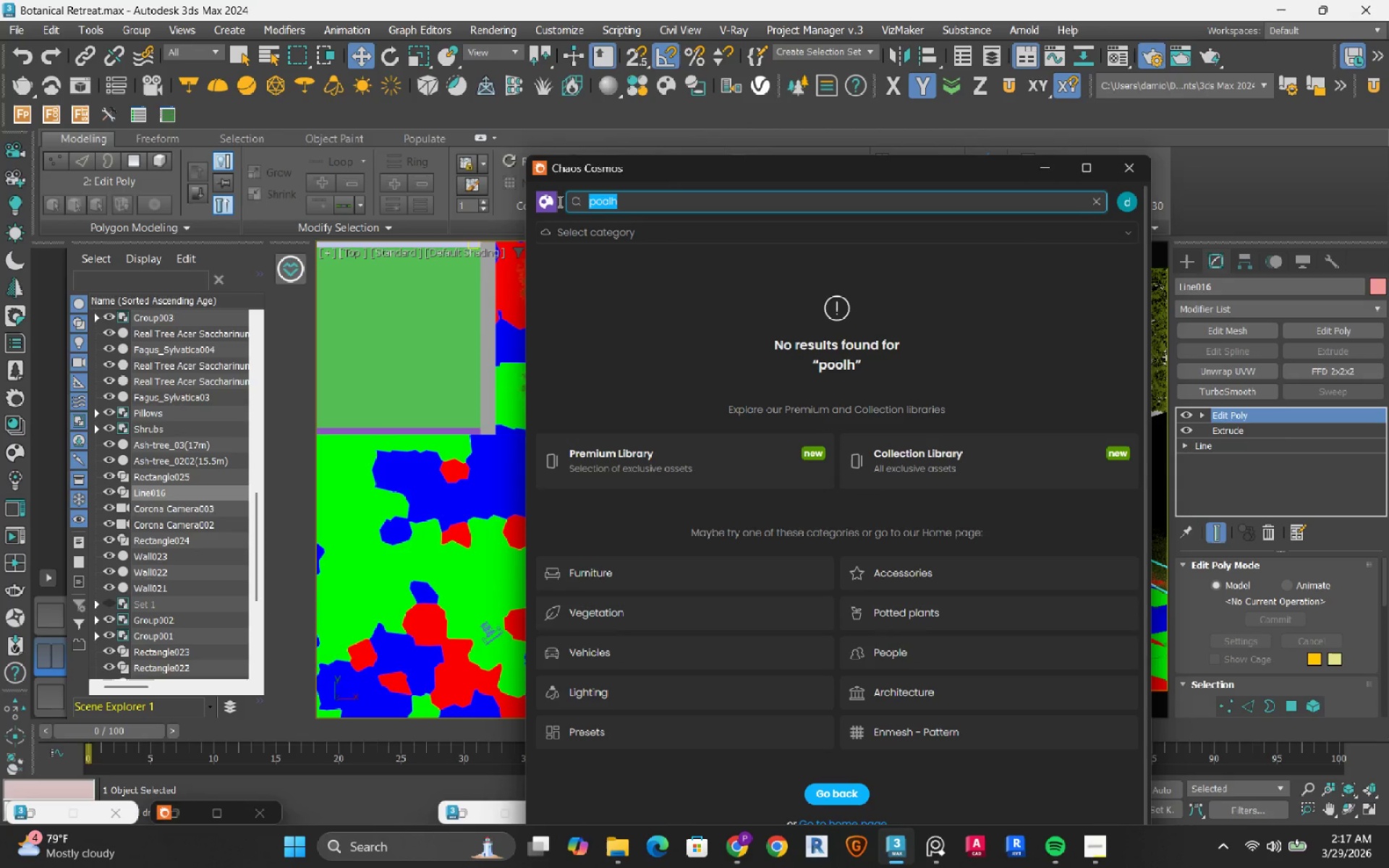 
type(earth)
 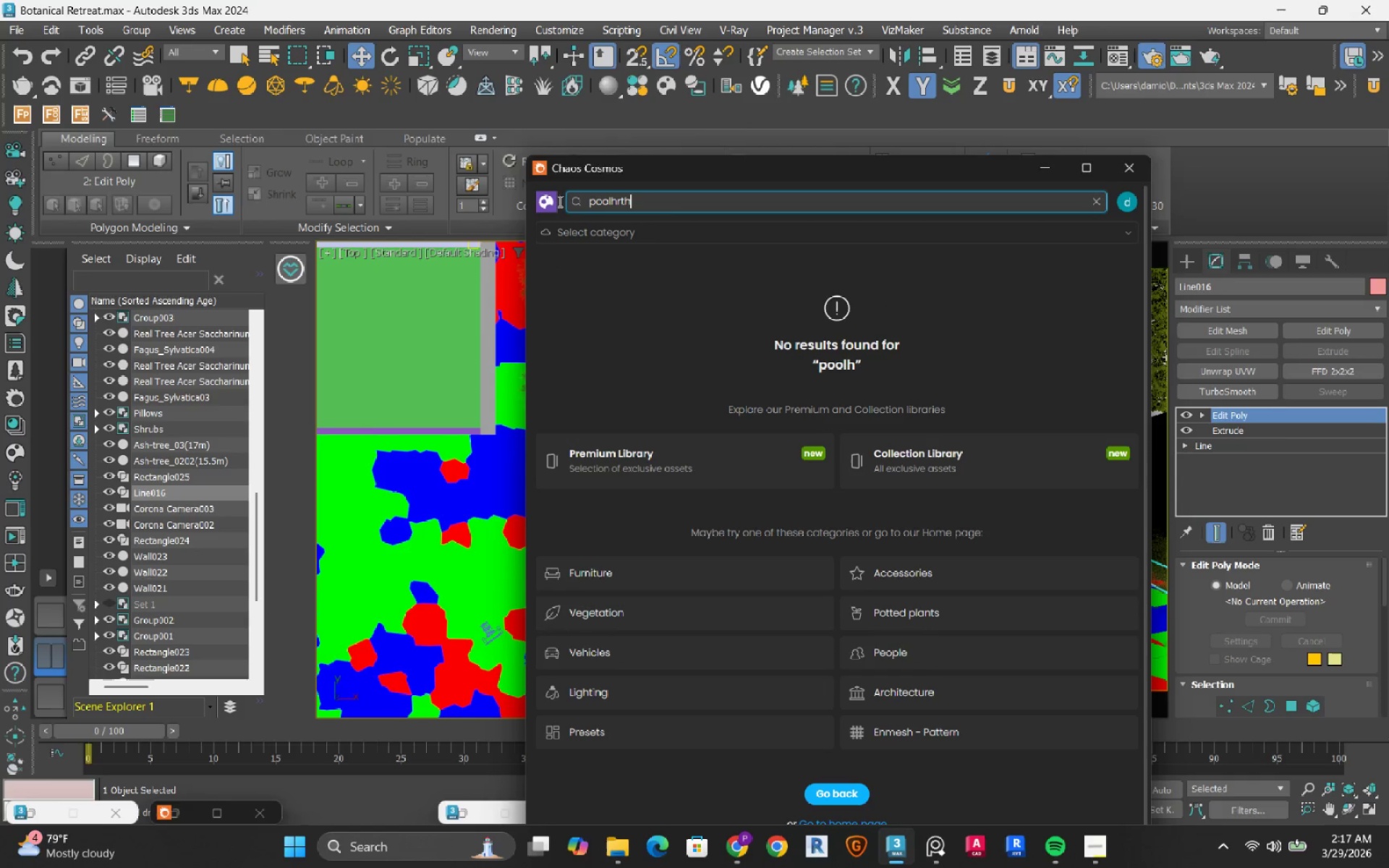 
key(Enter)
 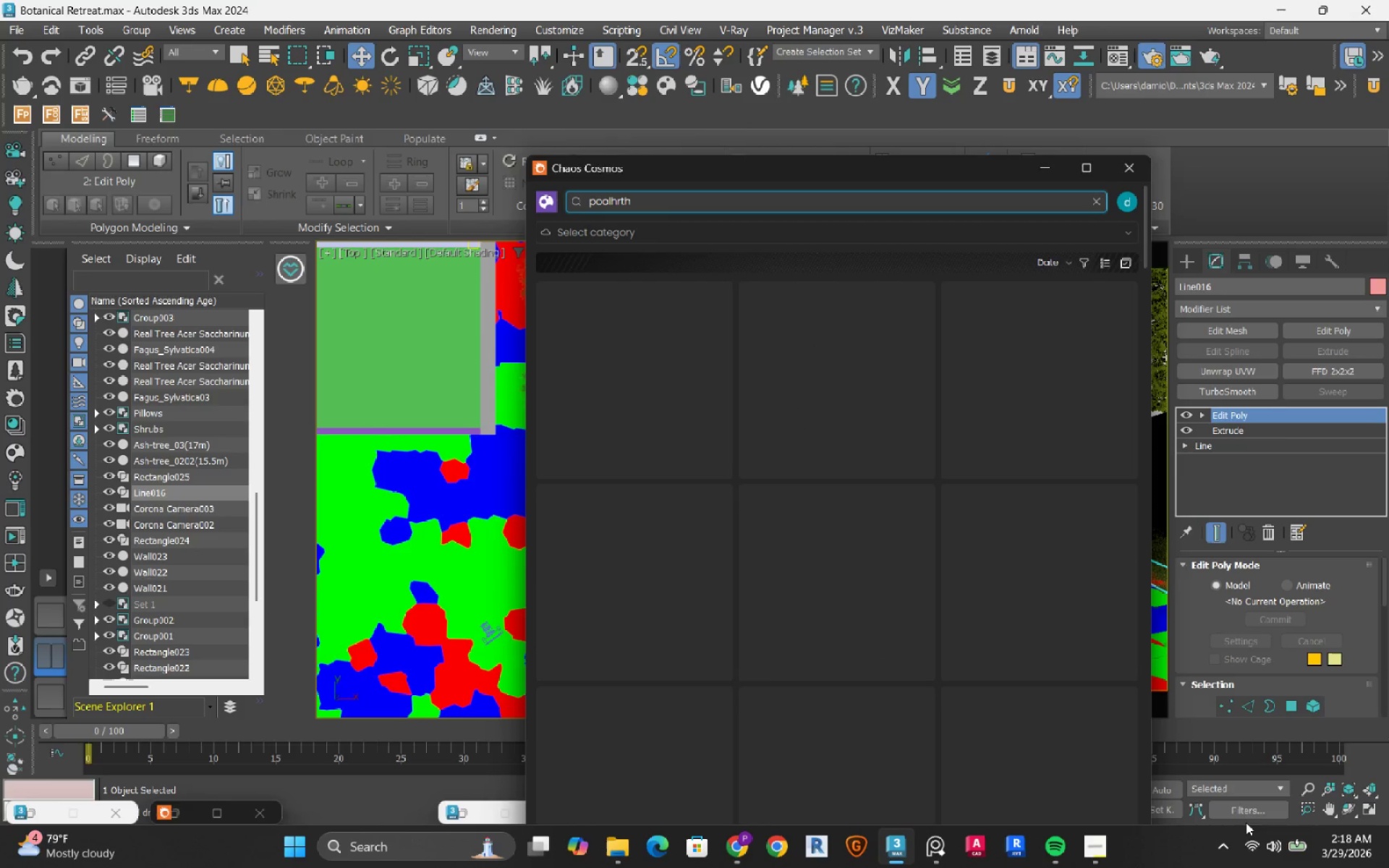 
left_click([1211, 846])
 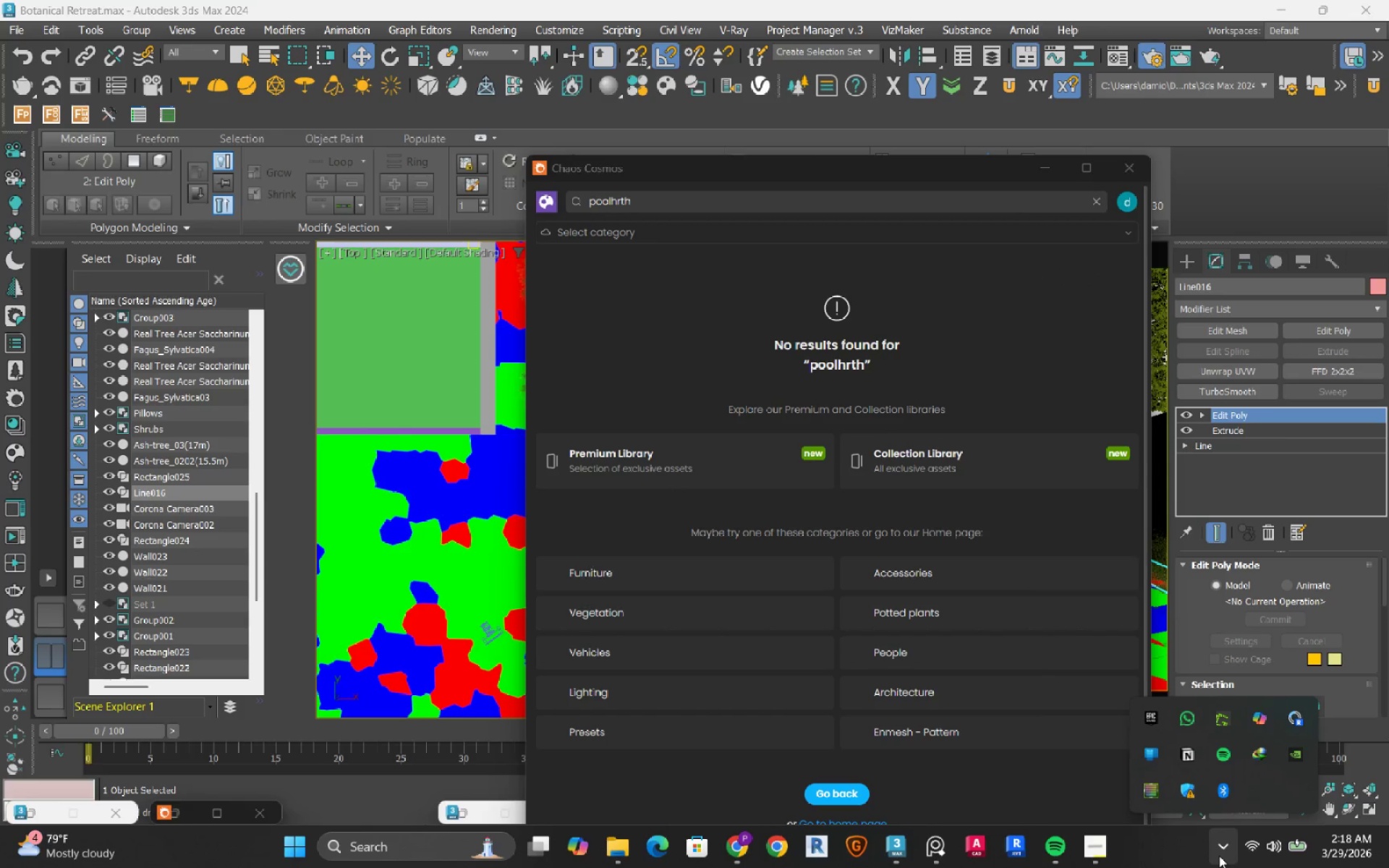 
left_click([1219, 856])
 